 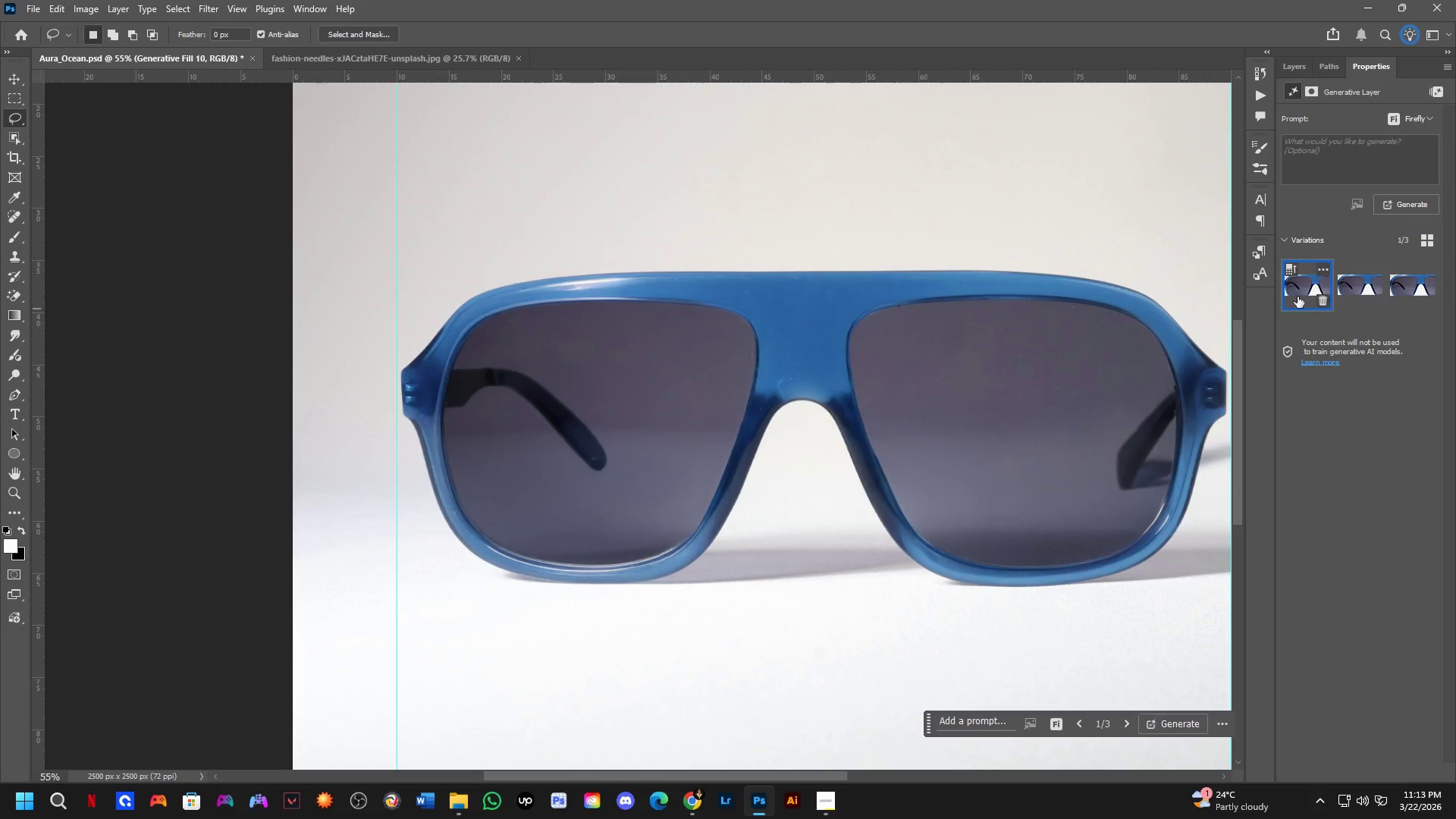 
left_click([1410, 297])
 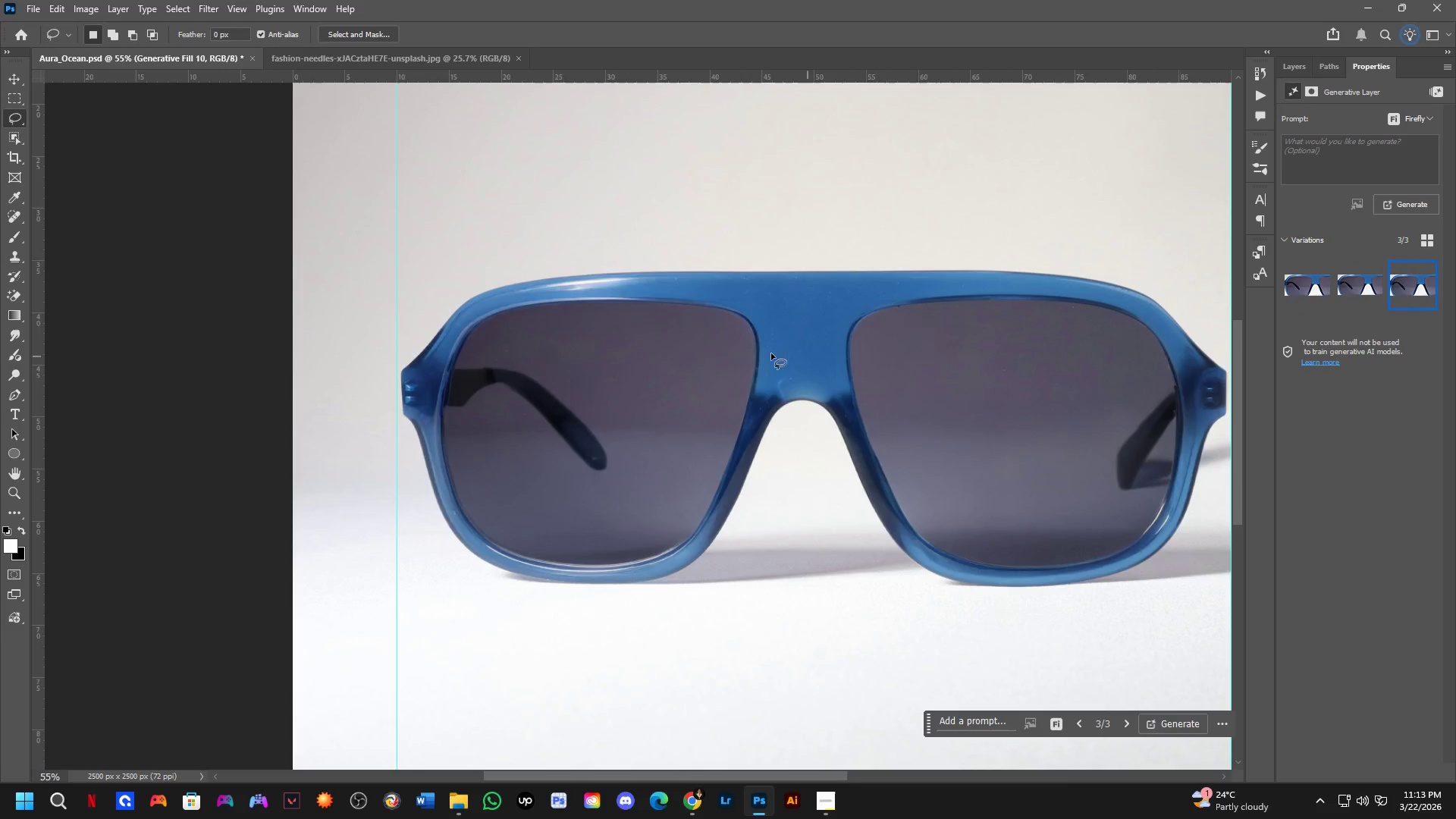 
scroll: coordinate [671, 330], scroll_direction: down, amount: 4.0
 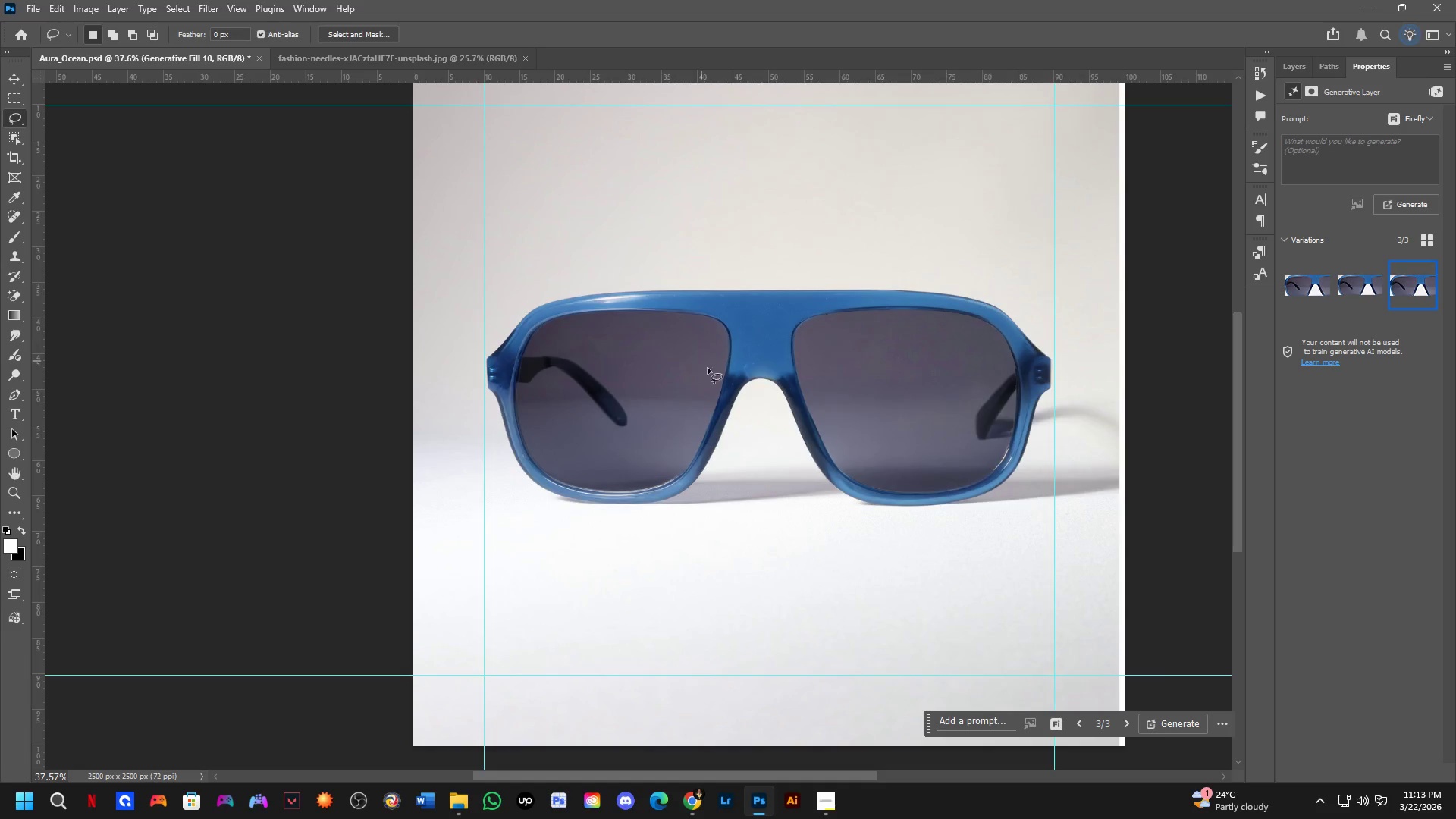 
hold_key(key=Space, duration=0.52)
 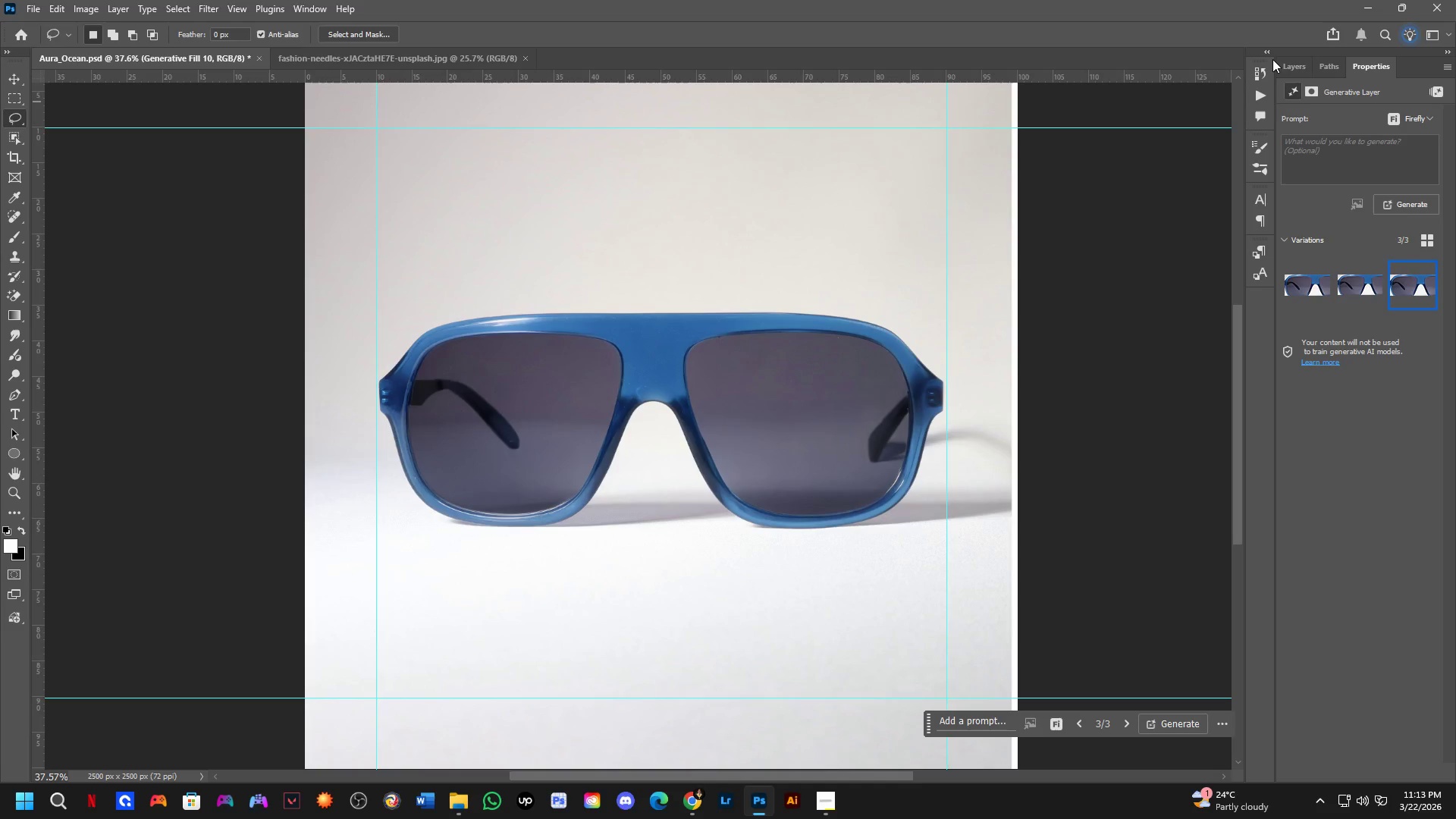 
left_click_drag(start_coordinate=[847, 419], to_coordinate=[739, 442])
 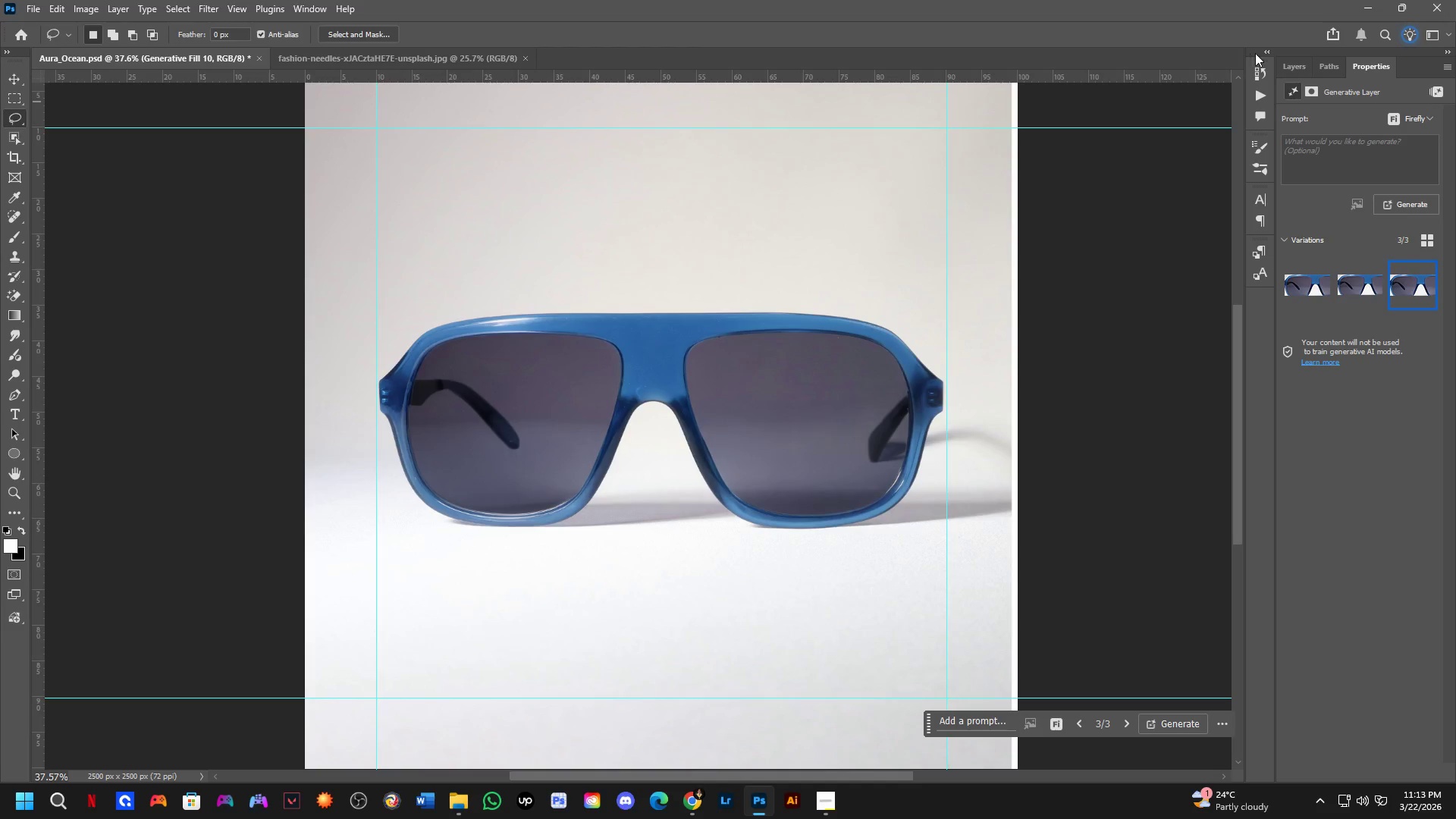 
left_click([1296, 69])
 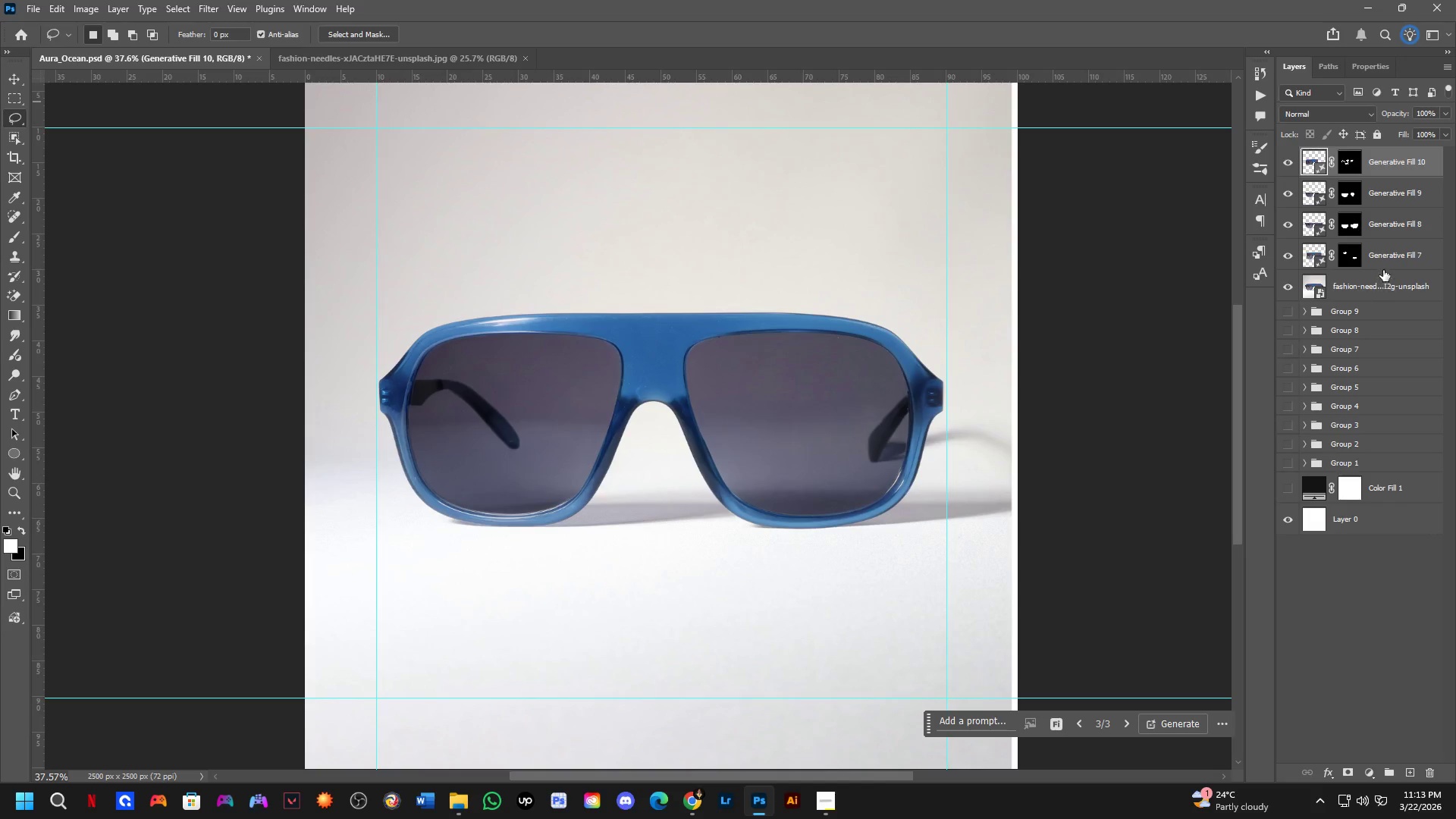 
hold_key(key=ControlLeft, duration=1.06)
 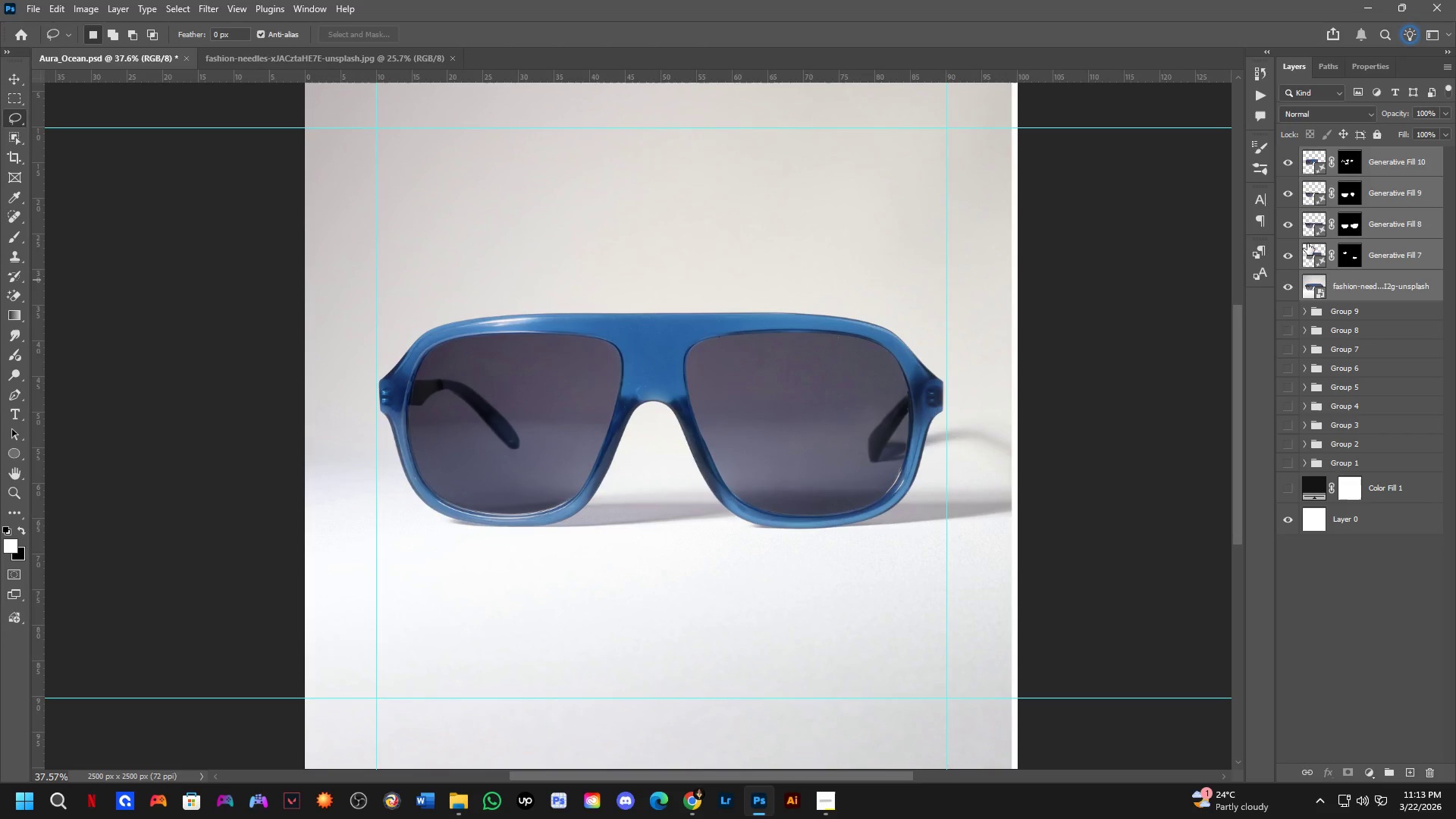 
key(Control+Shift+ShiftLeft)
 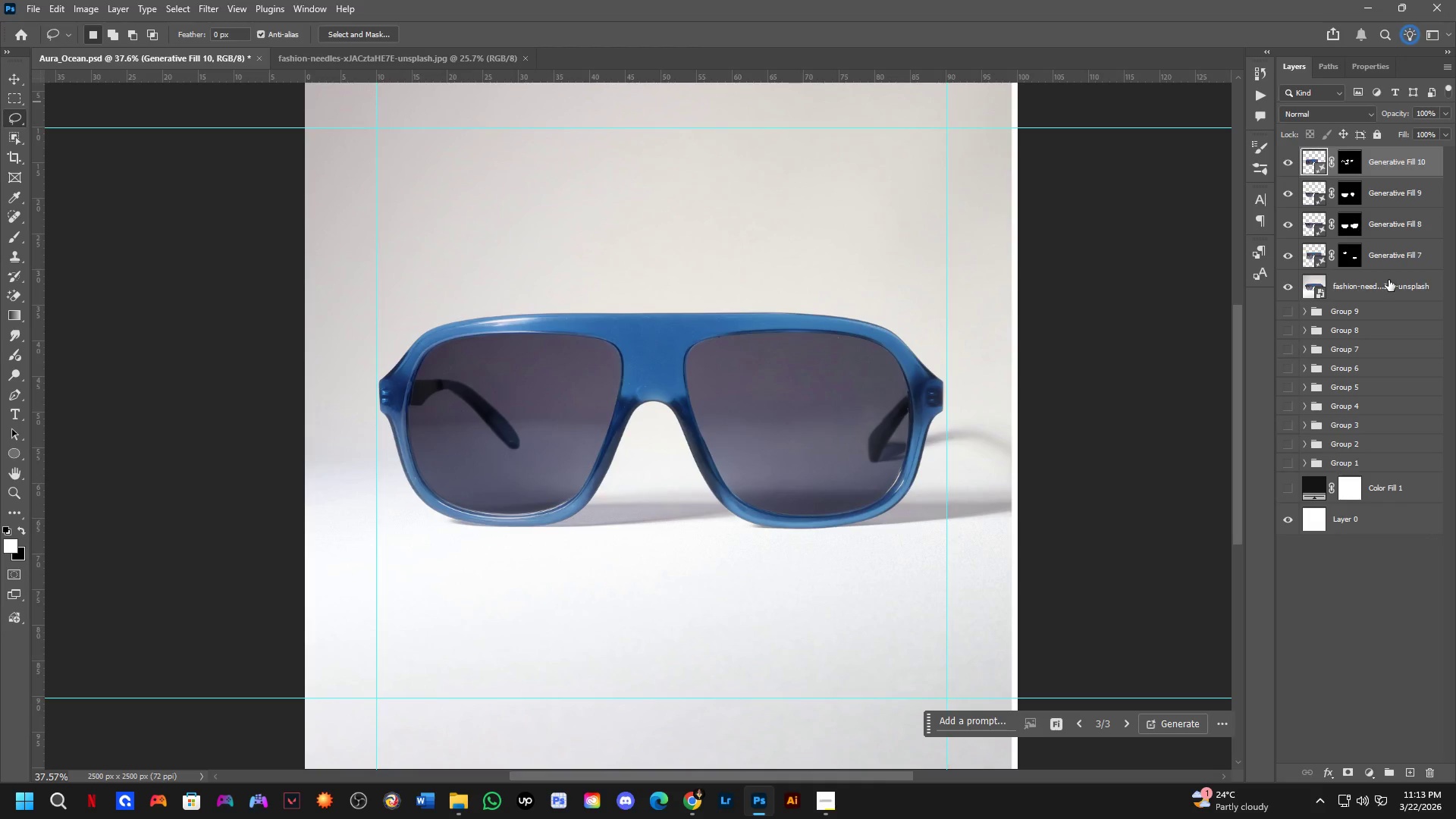 
left_click([1389, 280])
 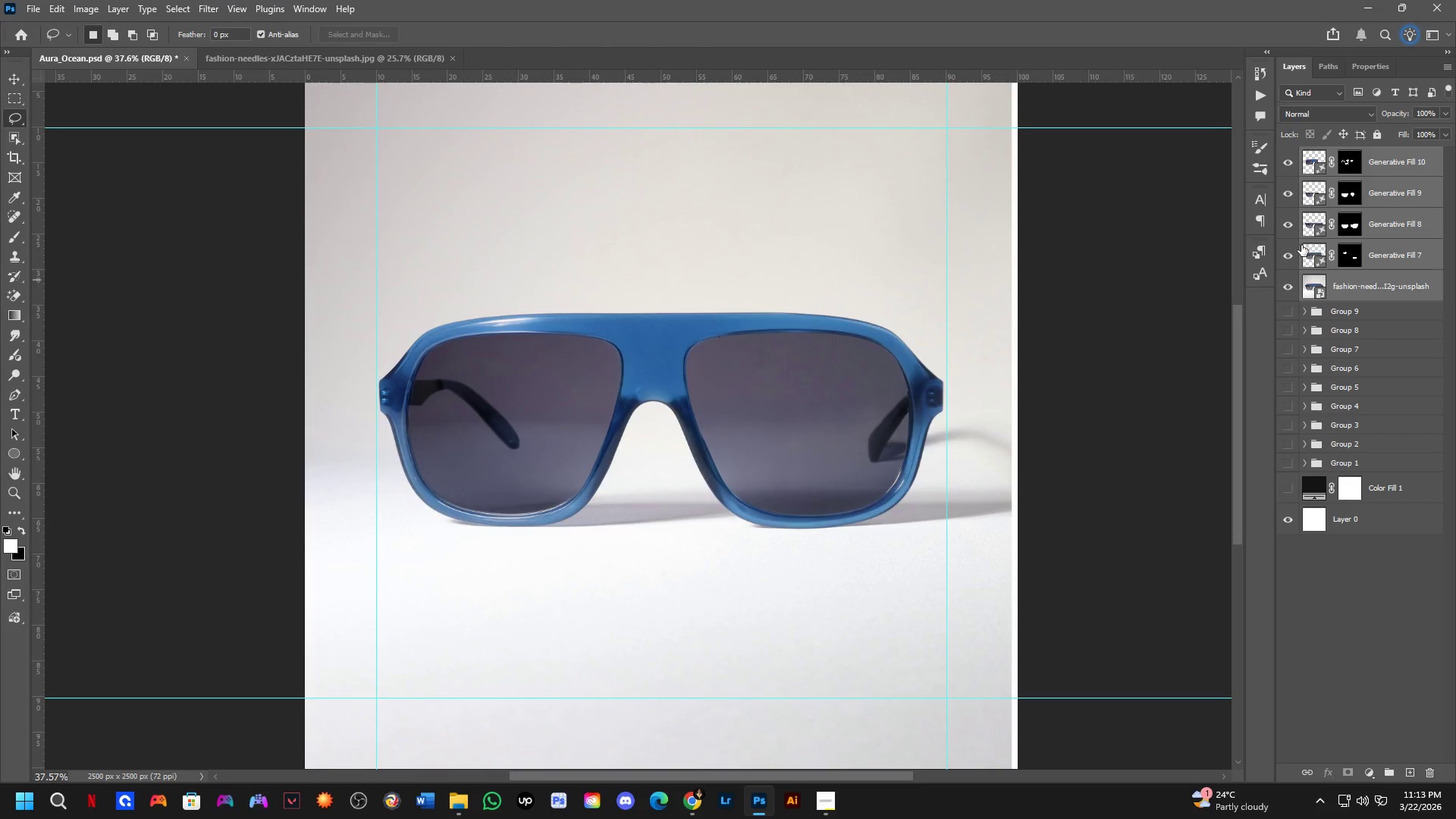 
left_click([1286, 162])
 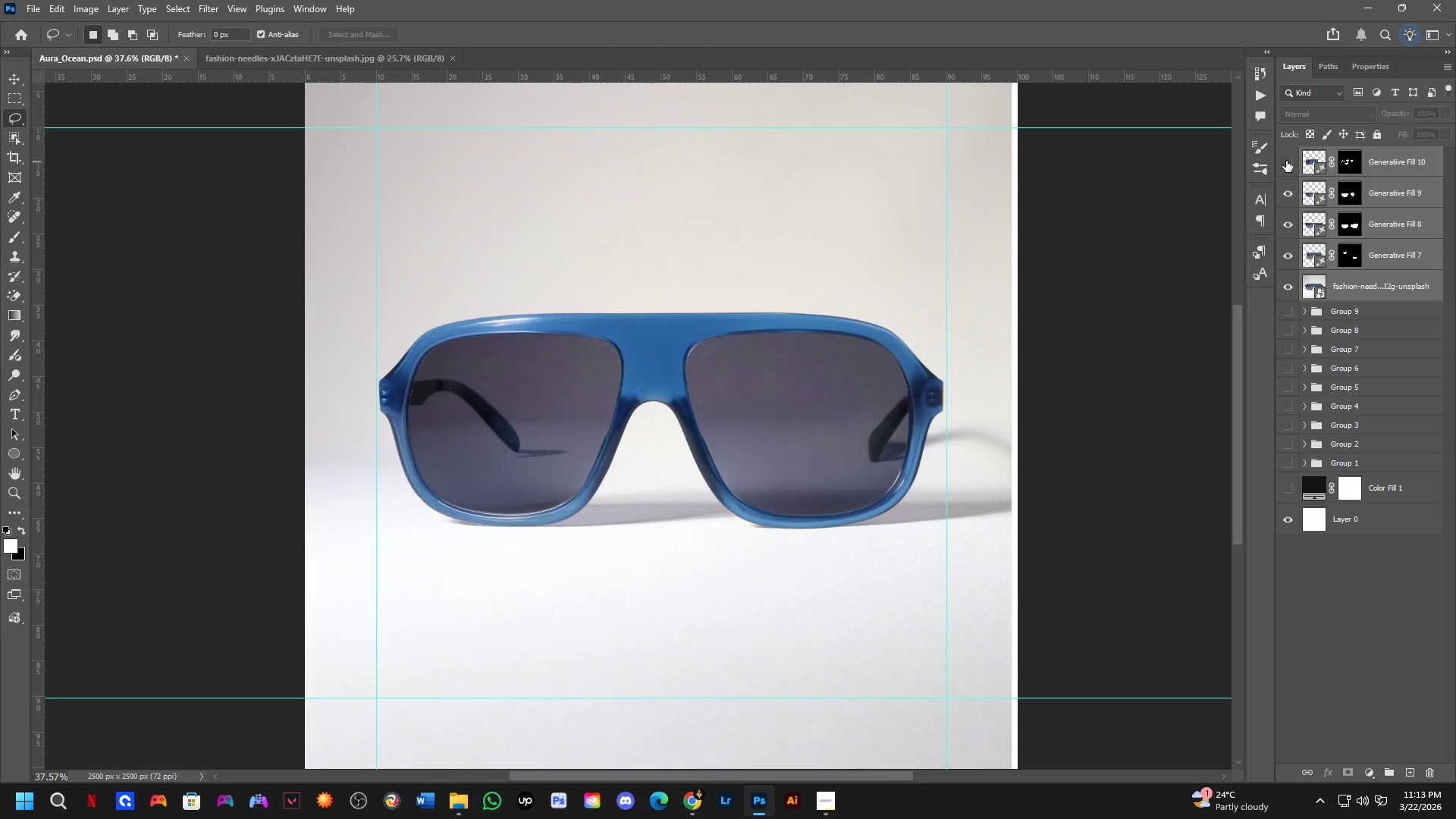 
left_click_drag(start_coordinate=[1286, 153], to_coordinate=[1288, 249])
 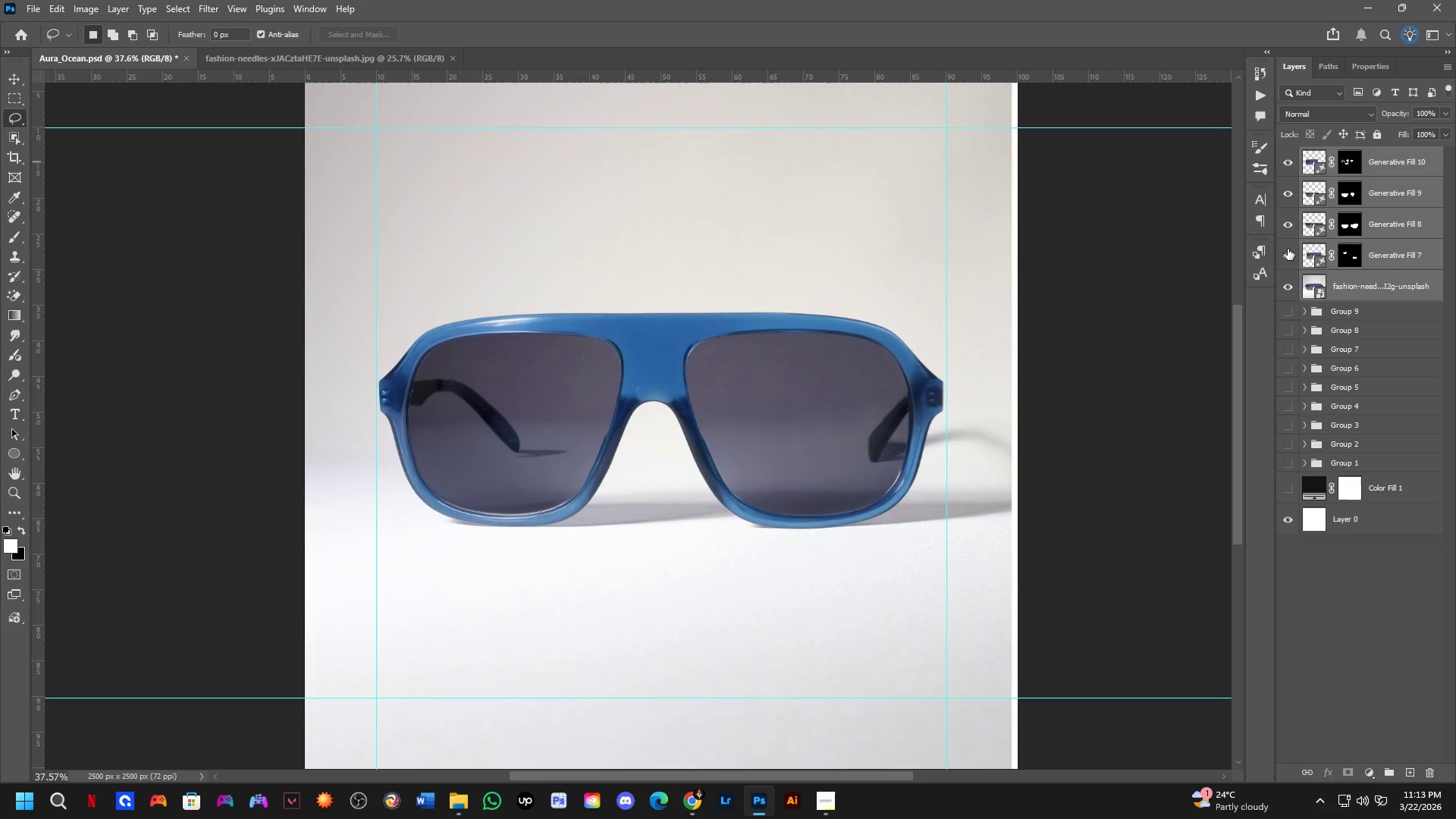 
left_click_drag(start_coordinate=[1288, 249], to_coordinate=[1292, 165])
 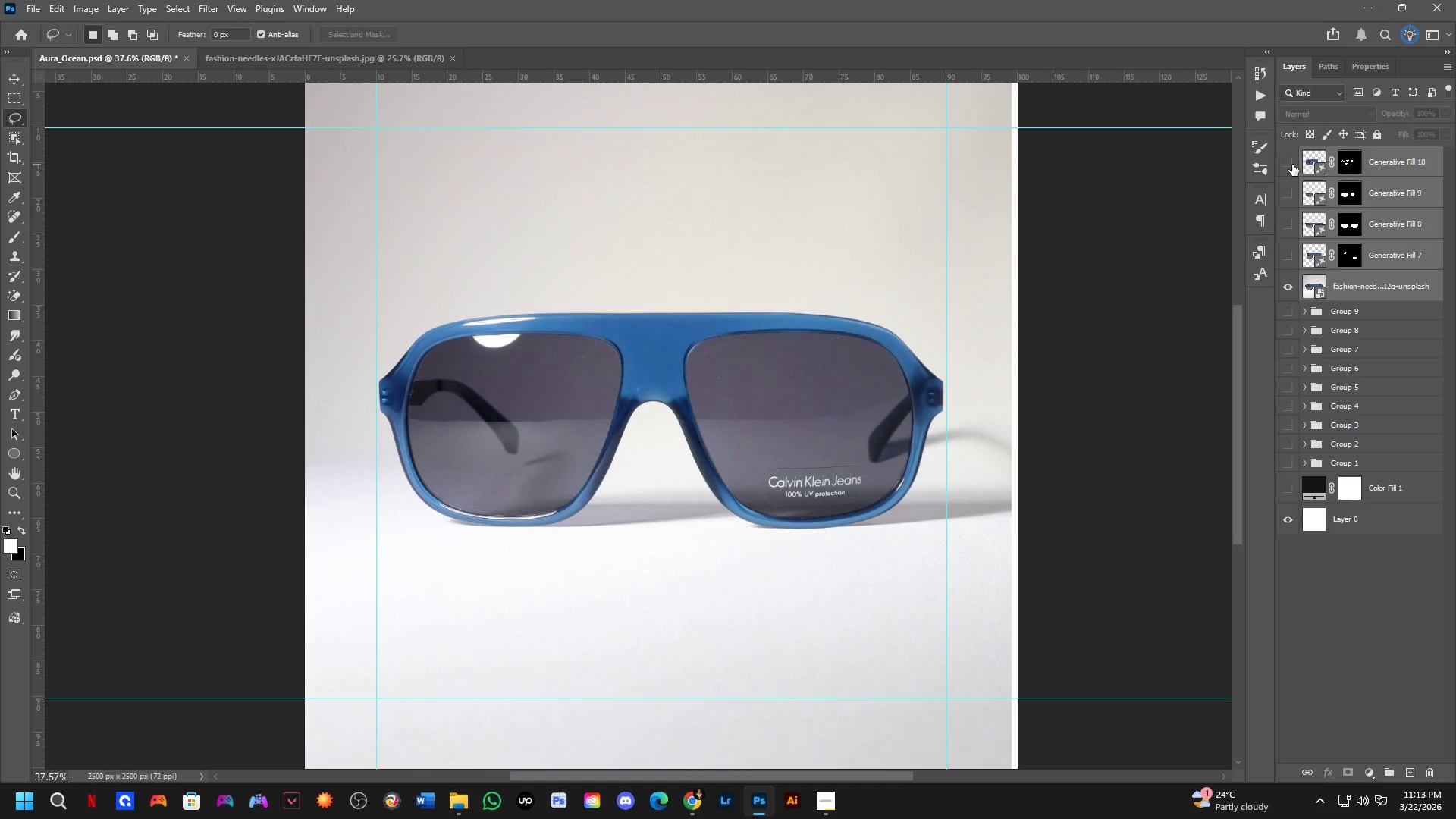 
left_click_drag(start_coordinate=[1292, 165], to_coordinate=[1290, 234])
 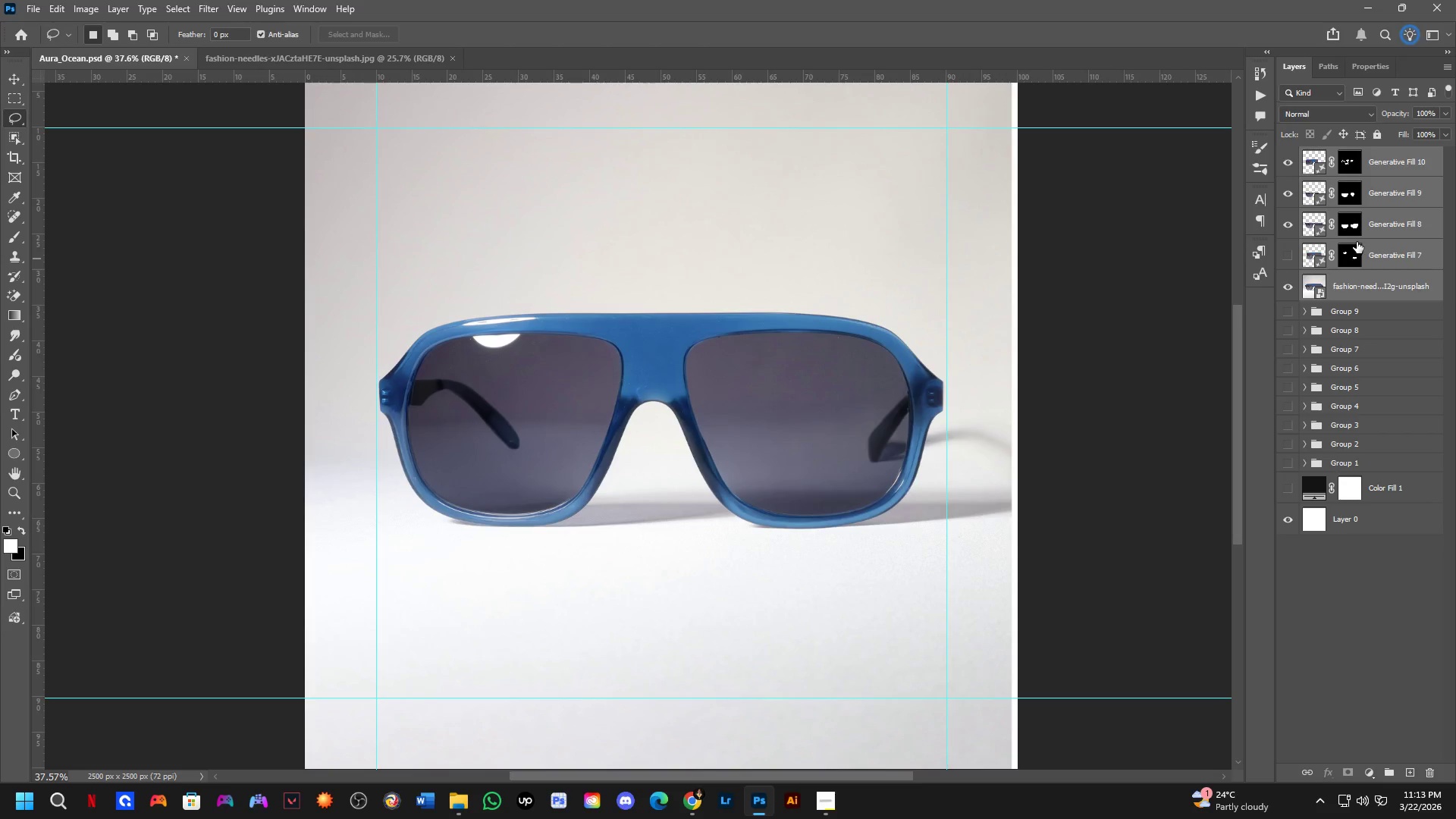 
hold_key(key=ControlLeft, duration=0.83)
 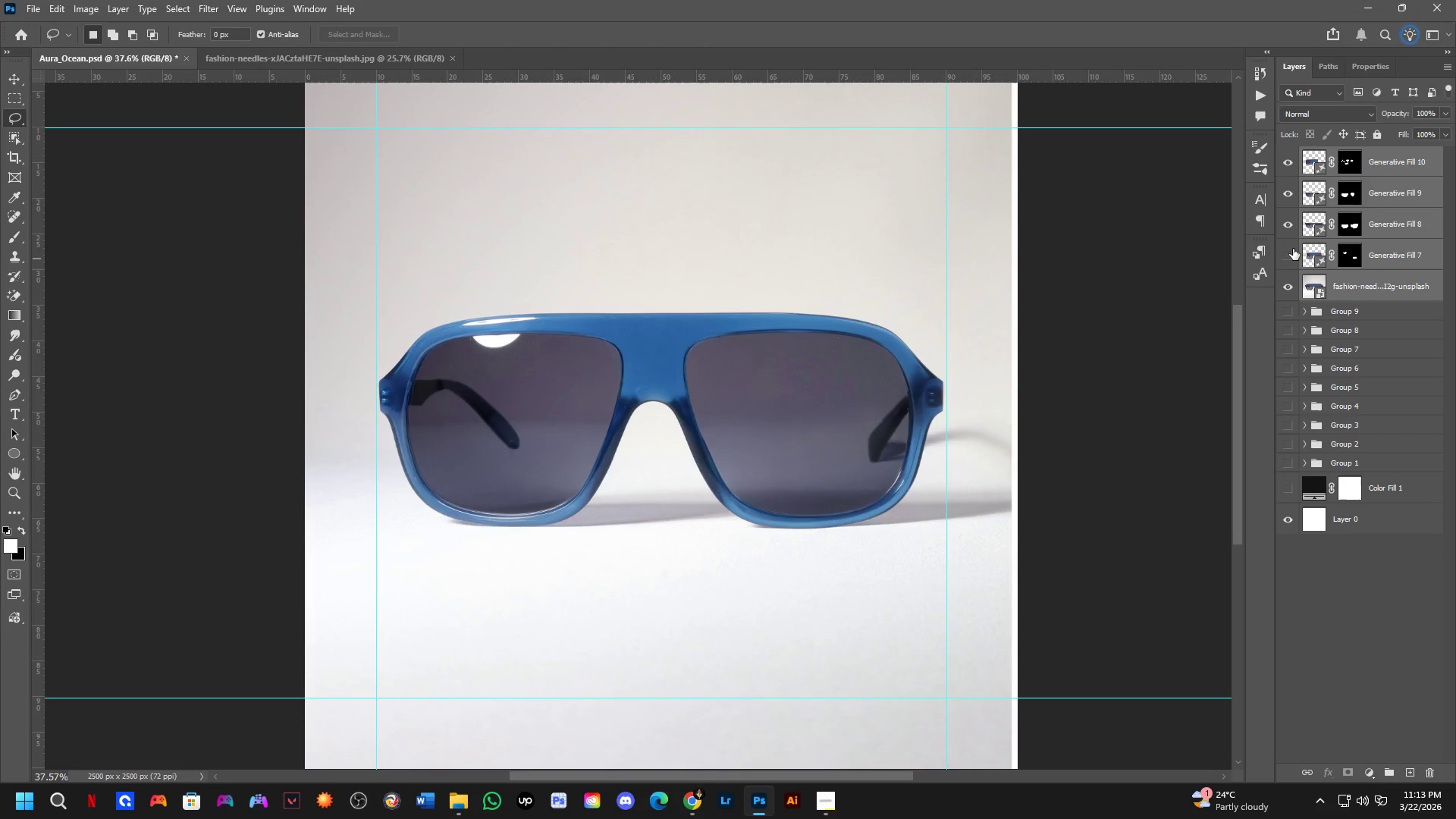 
left_click([1291, 256])
 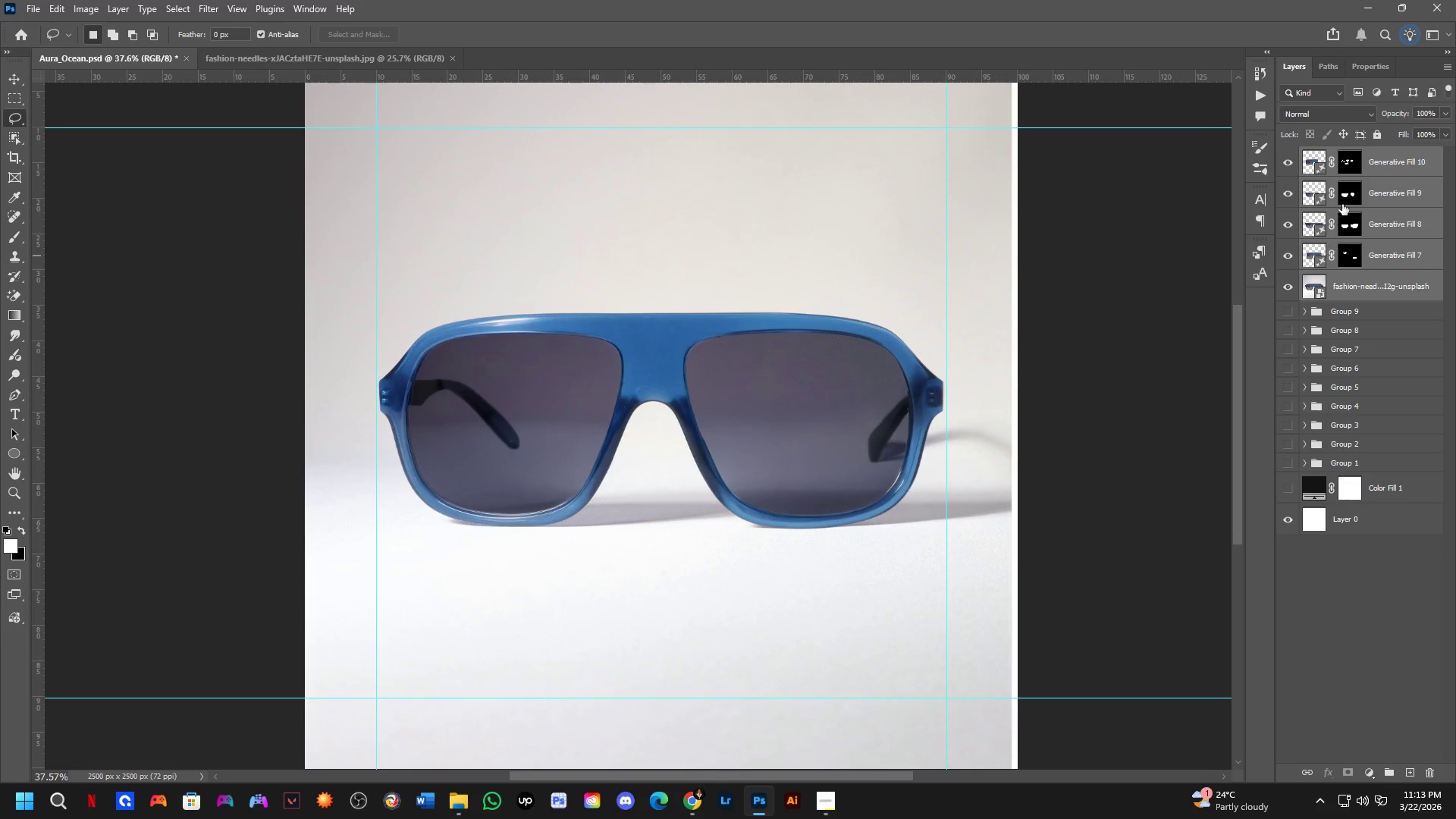 
key(Control+E)
 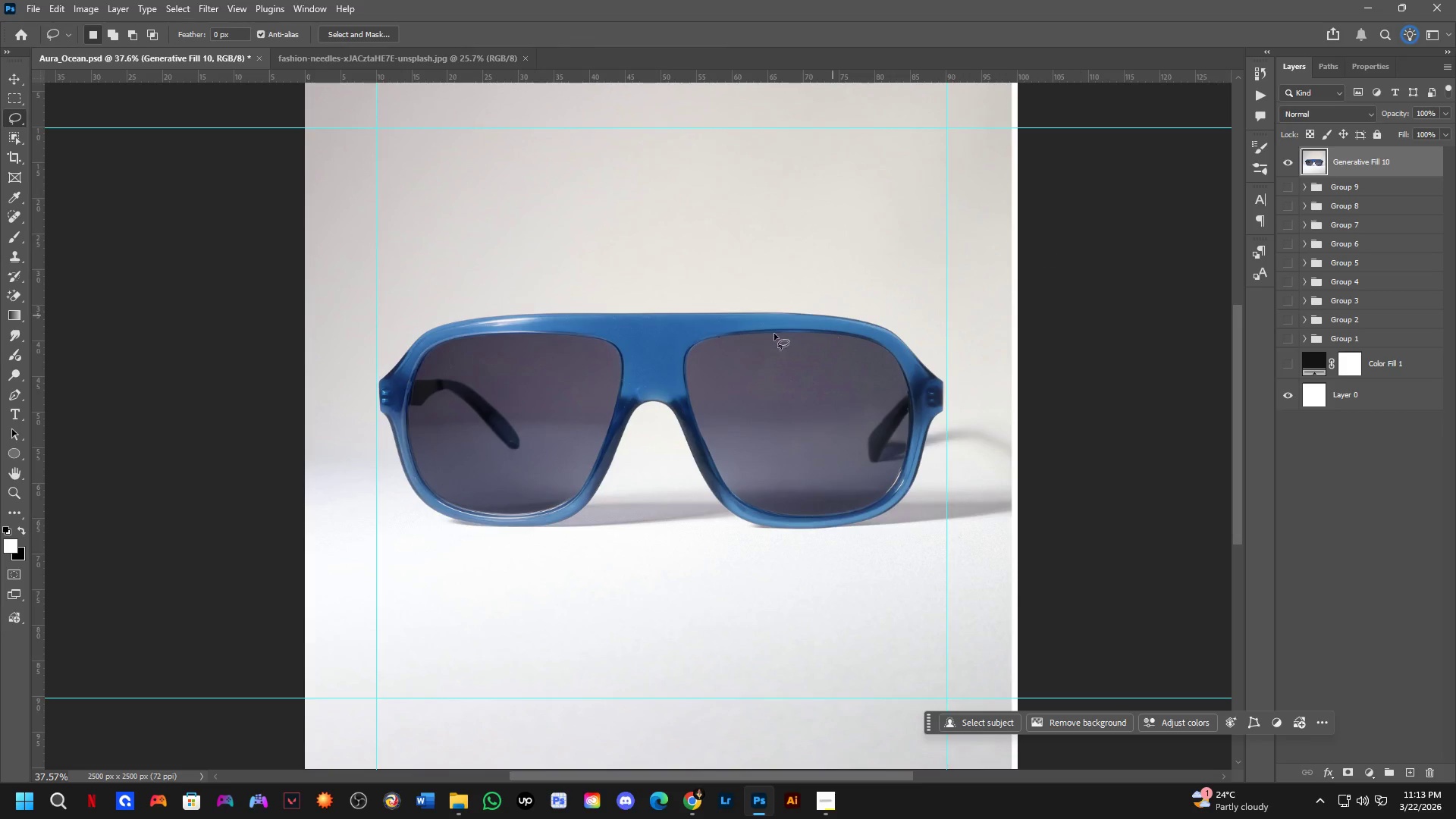 
key(Shift+ShiftLeft)
 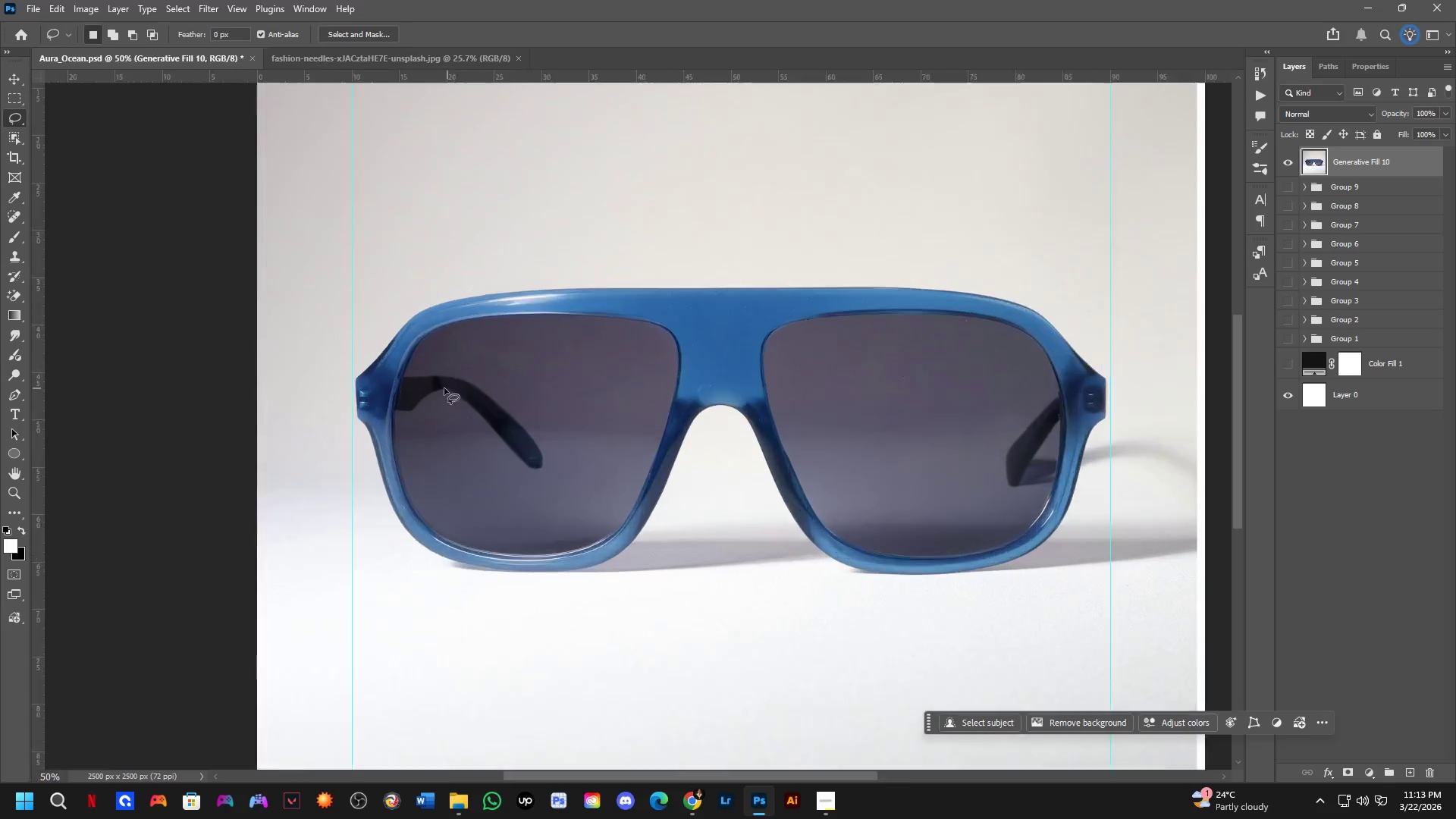 
key(Shift+ShiftLeft)
 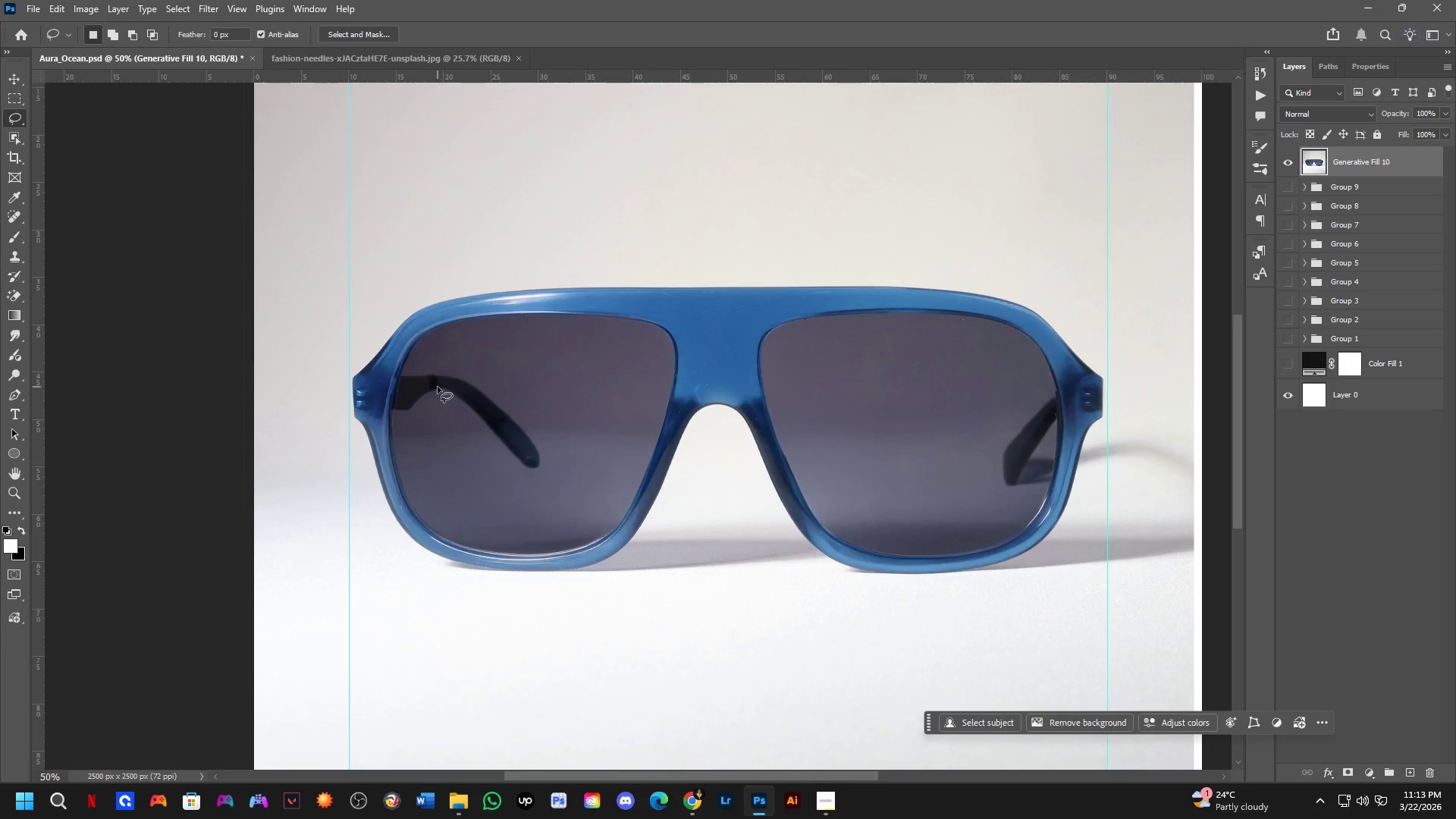 
scroll: coordinate [438, 387], scroll_direction: up, amount: 1.0
 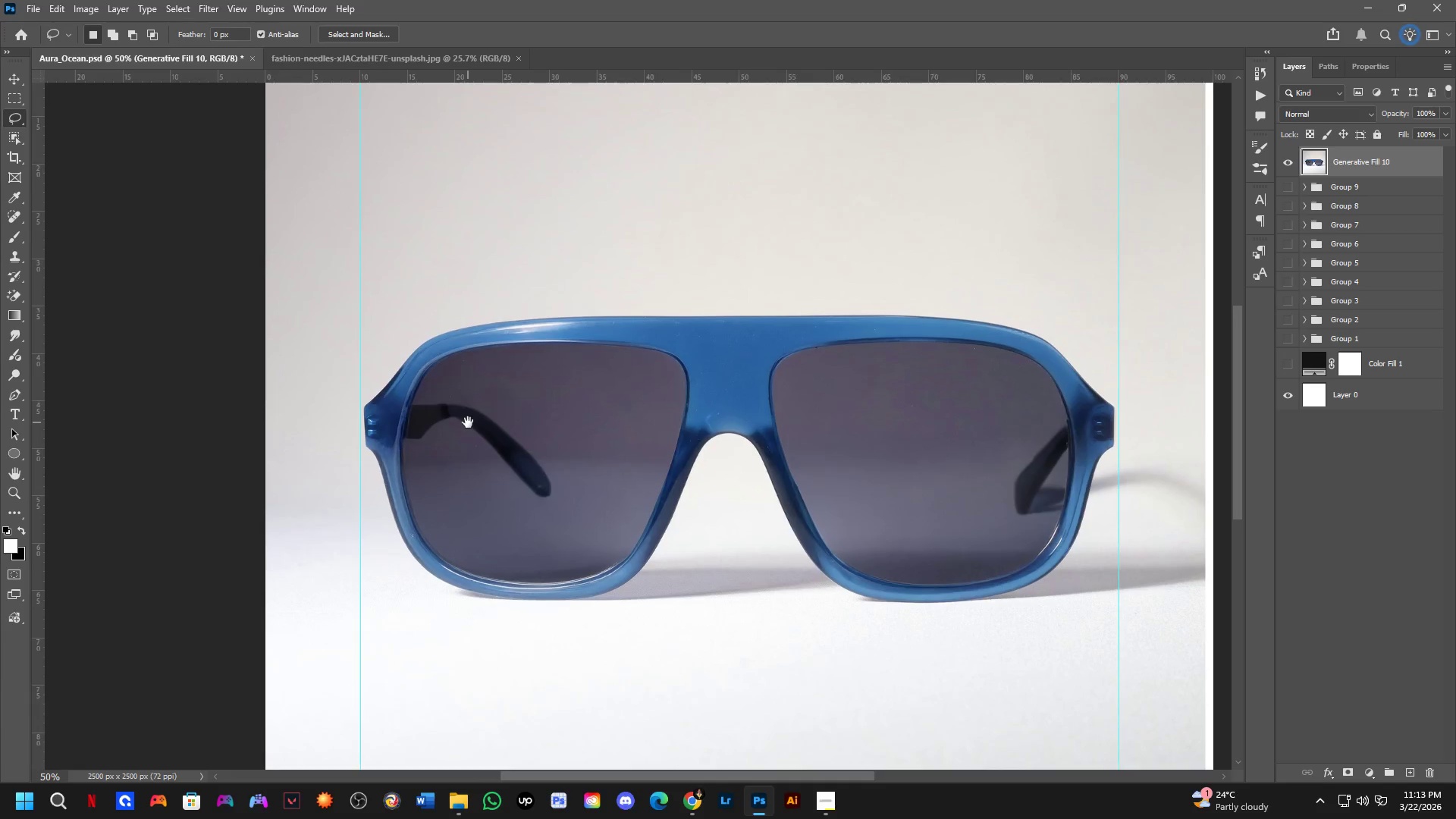 
hold_key(key=Space, duration=0.45)
 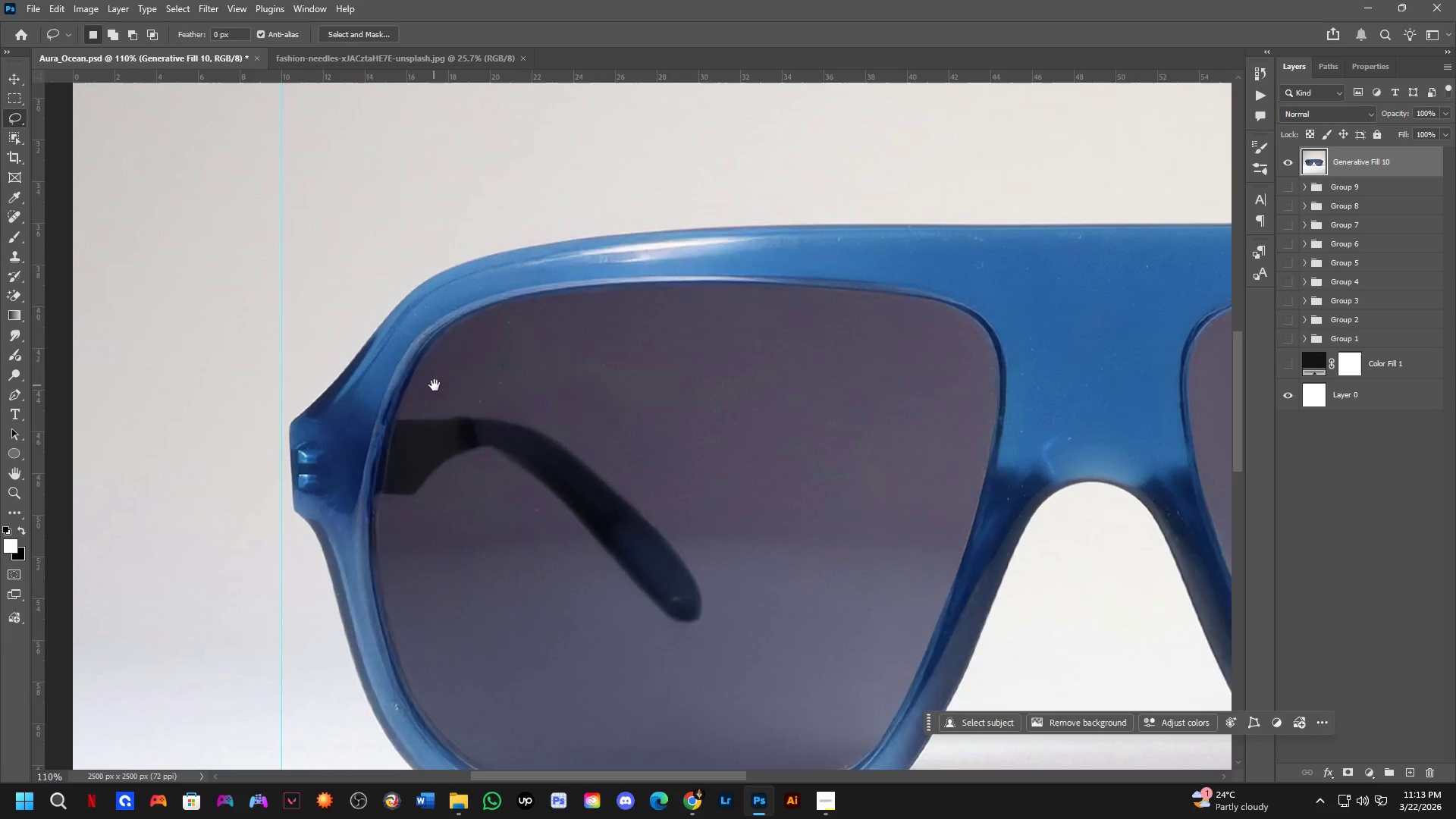 
left_click_drag(start_coordinate=[457, 394], to_coordinate=[468, 422])
 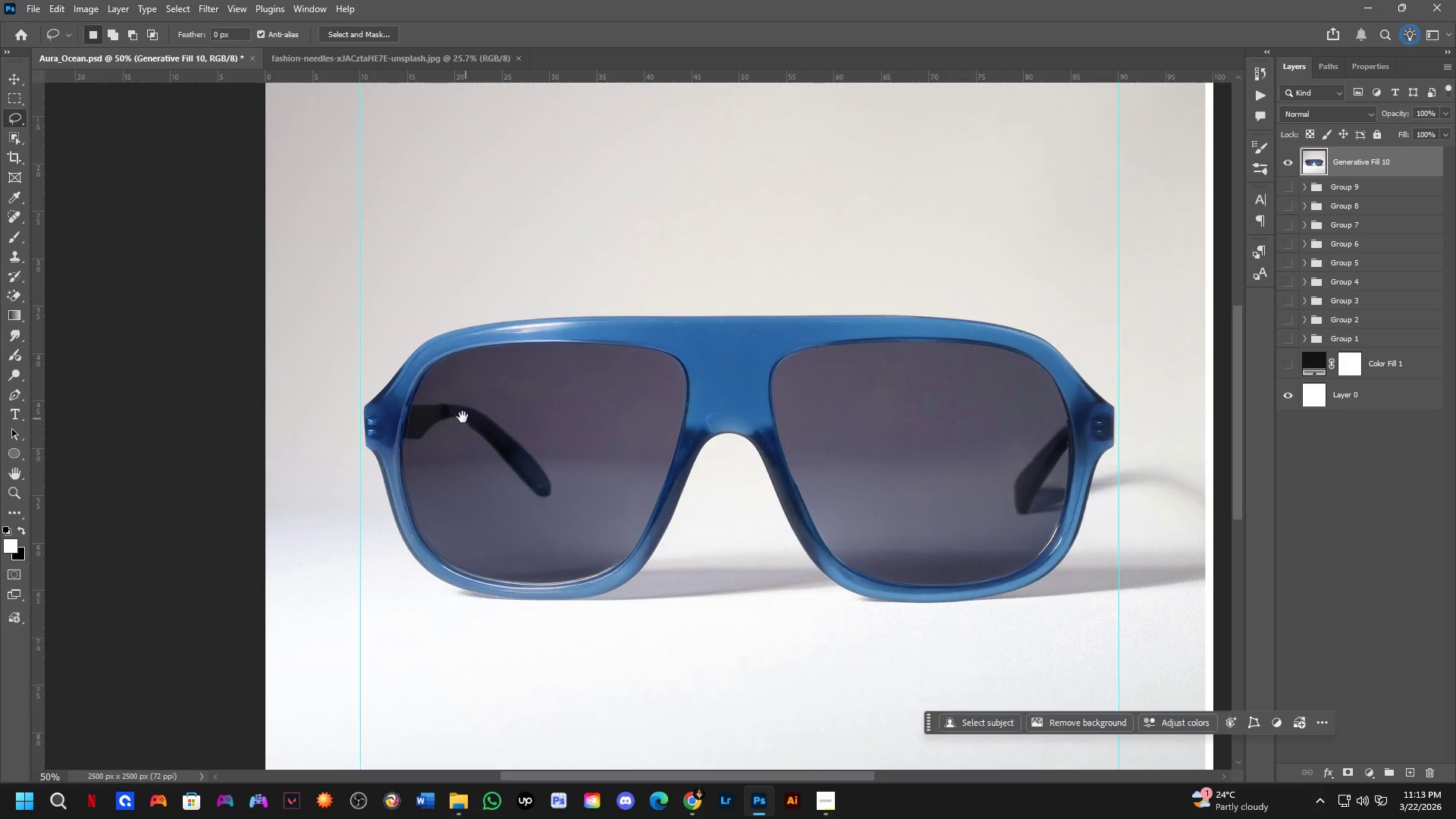 
key(Shift+ShiftLeft)
 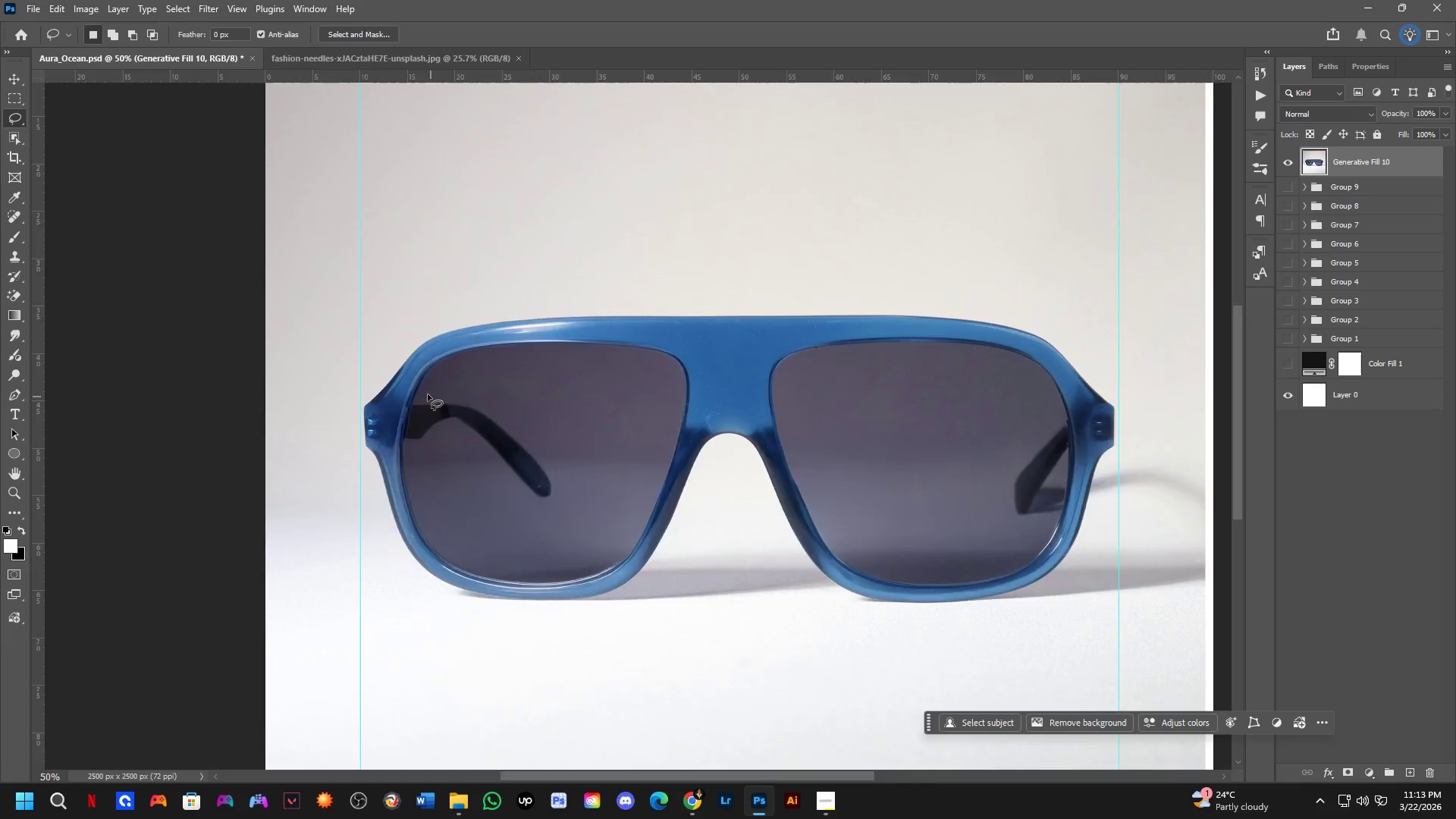 
scroll: coordinate [423, 391], scroll_direction: up, amount: 3.0
 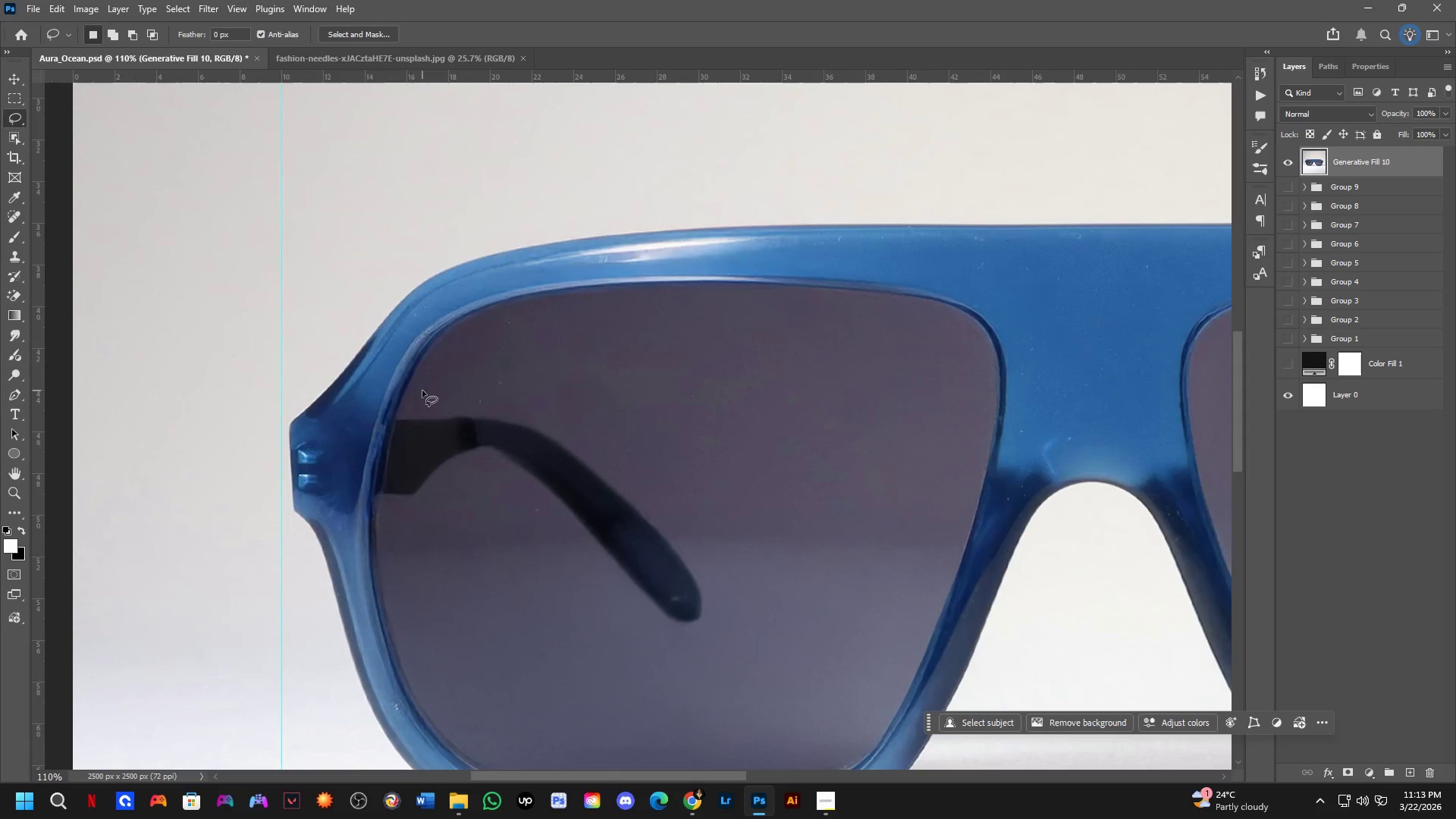 
hold_key(key=Space, duration=0.69)
 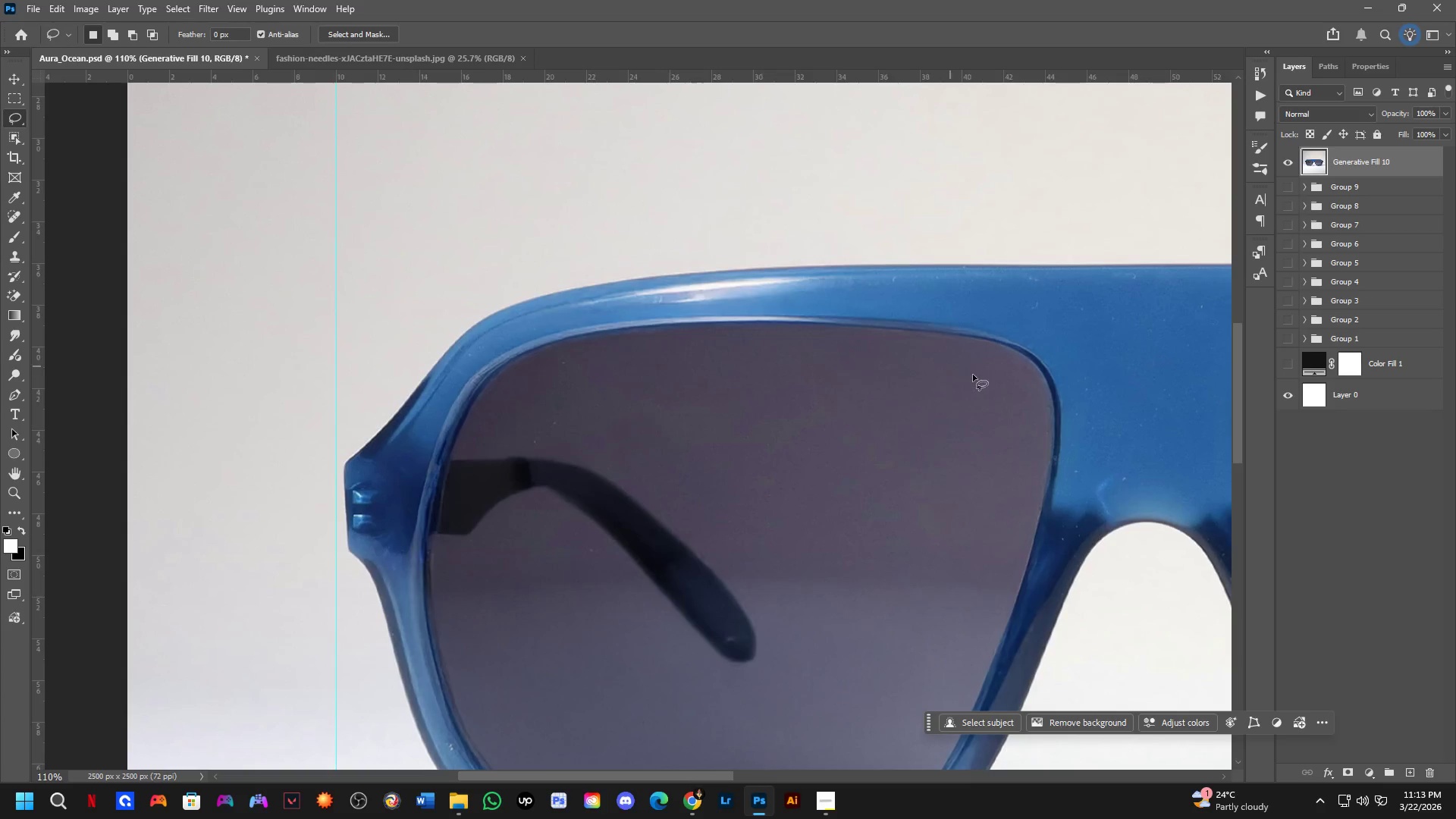 
left_click_drag(start_coordinate=[437, 387], to_coordinate=[491, 427])
 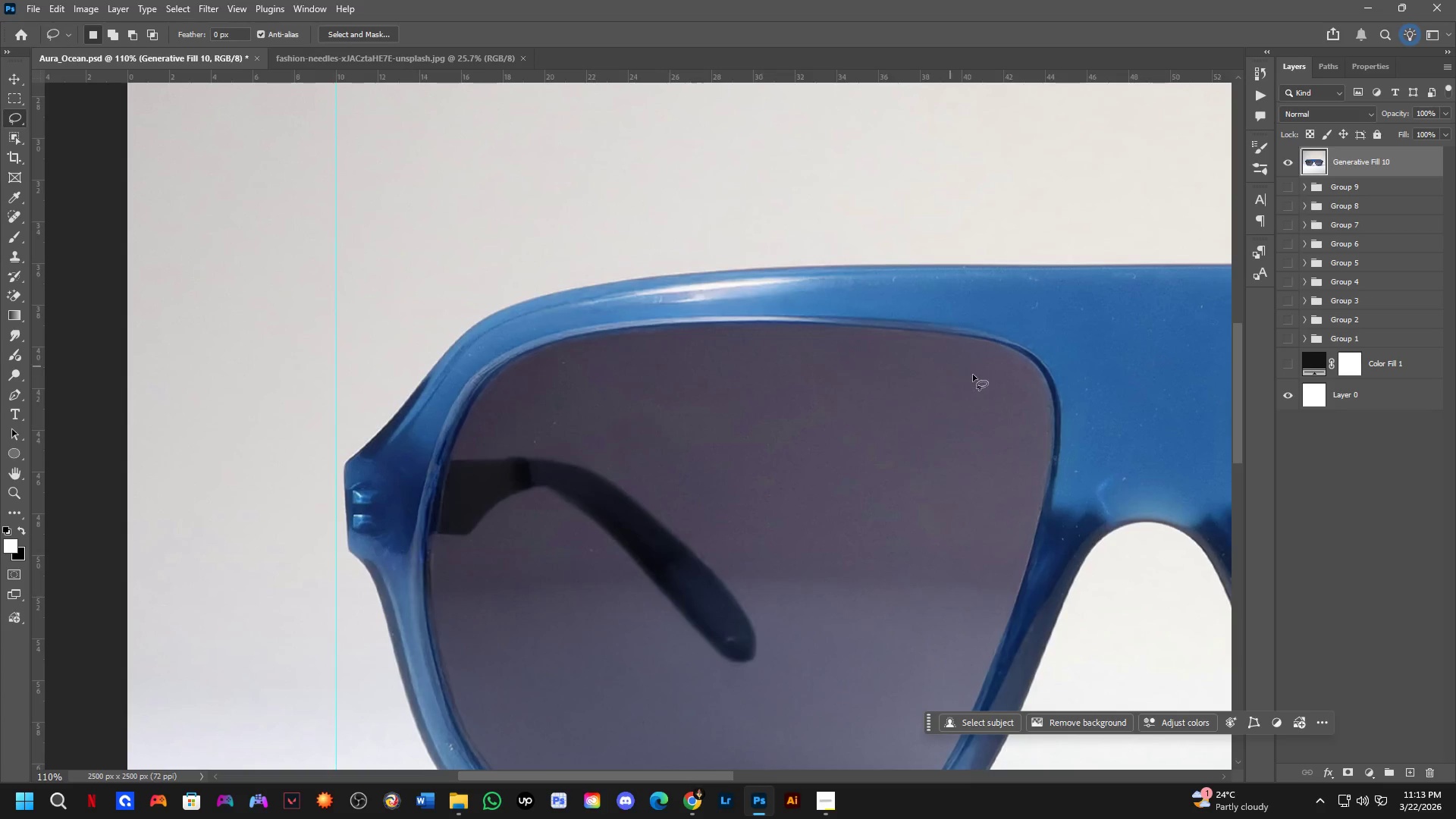 
hold_key(key=Space, duration=0.52)
 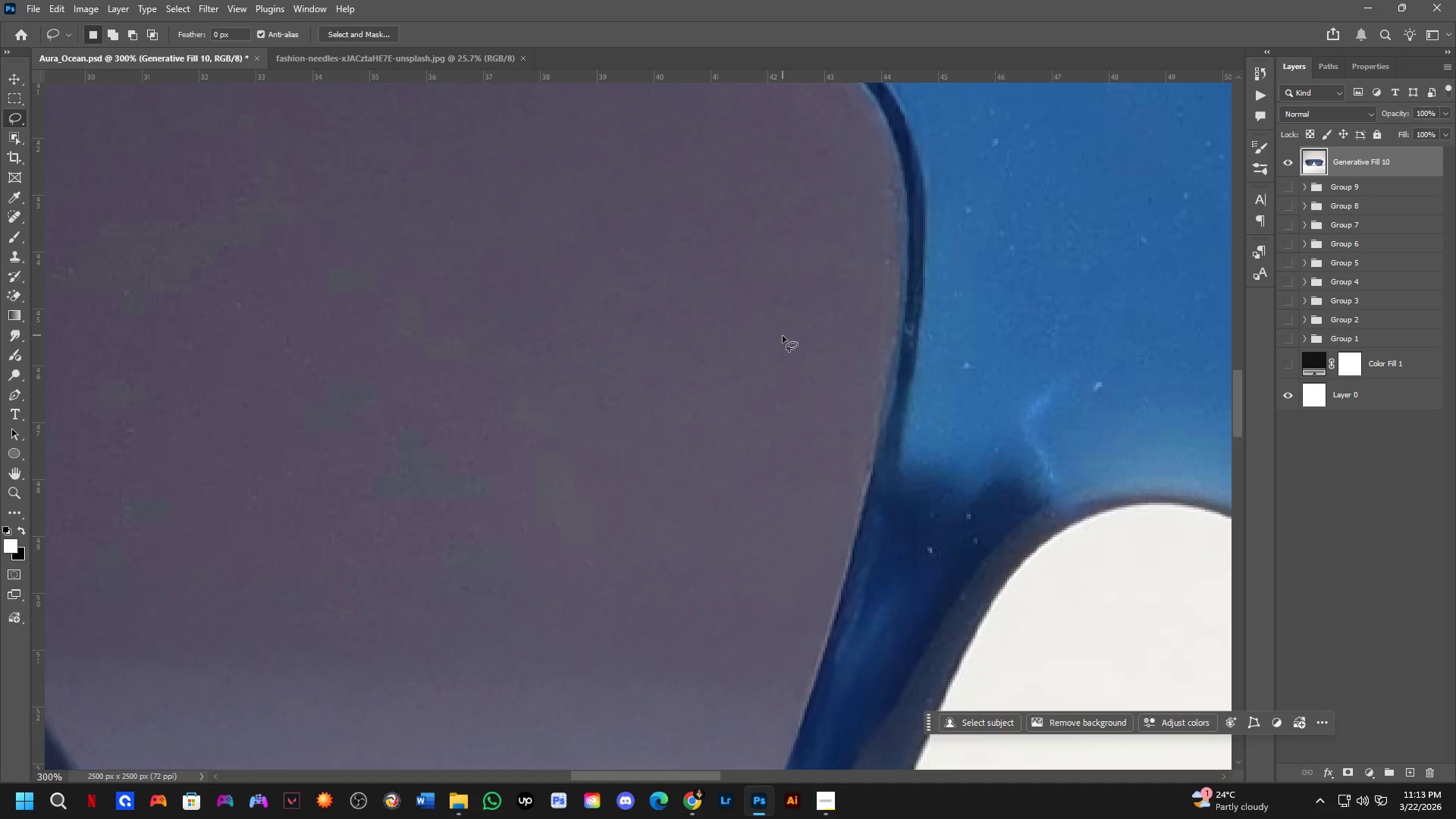 
left_click_drag(start_coordinate=[995, 440], to_coordinate=[761, 305])
 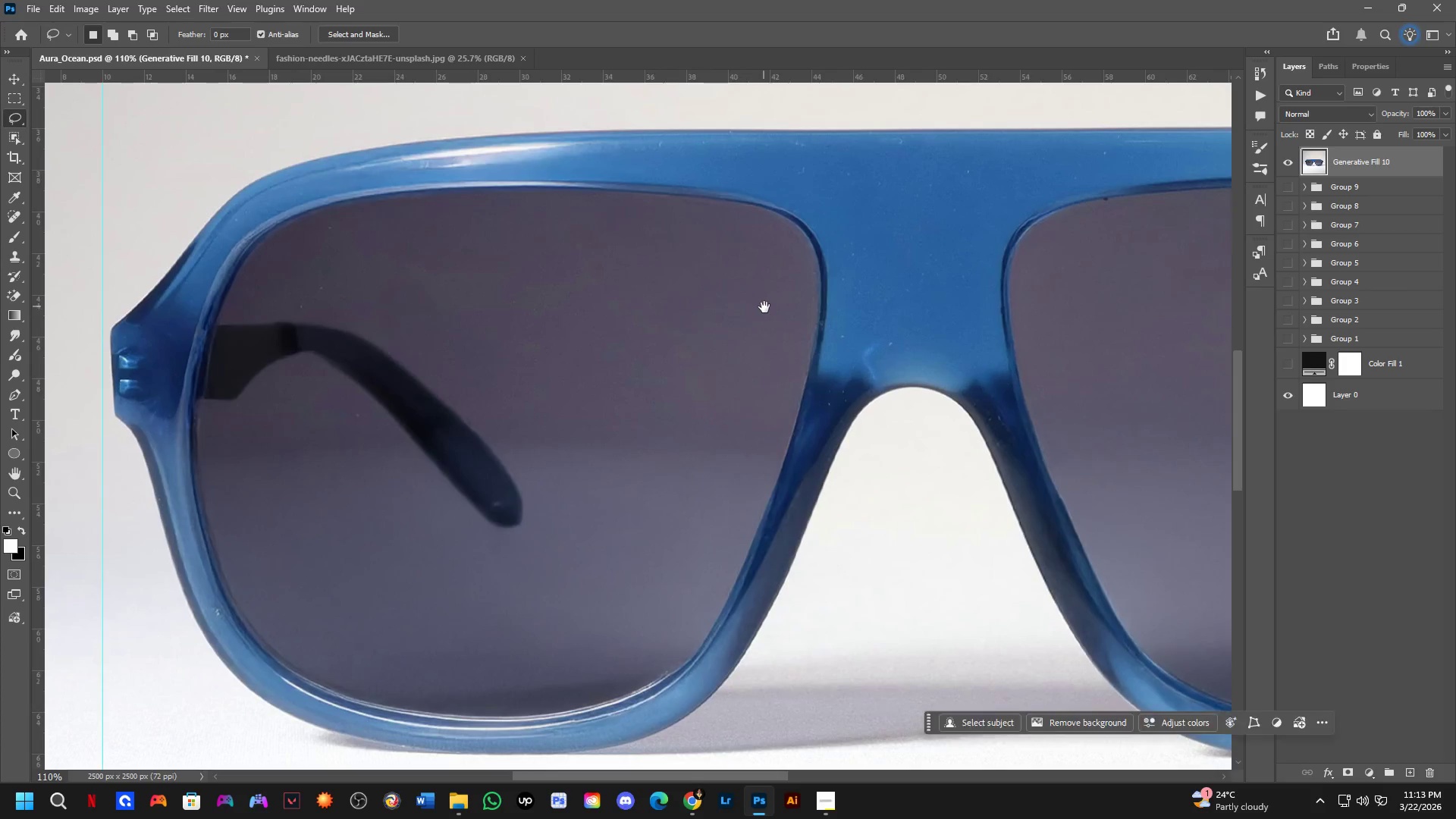 
key(Shift+ShiftLeft)
 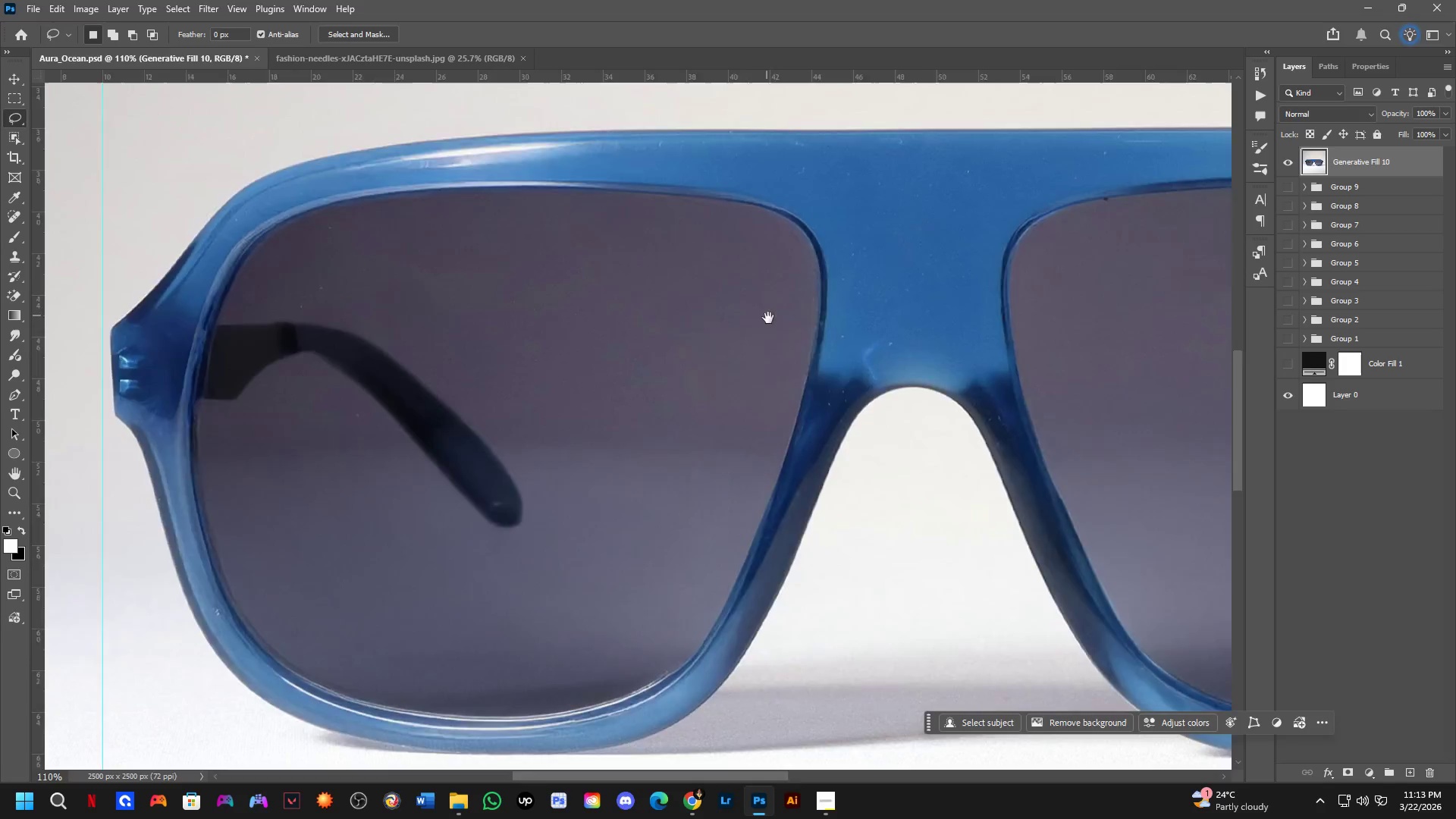 
key(Shift+ShiftLeft)
 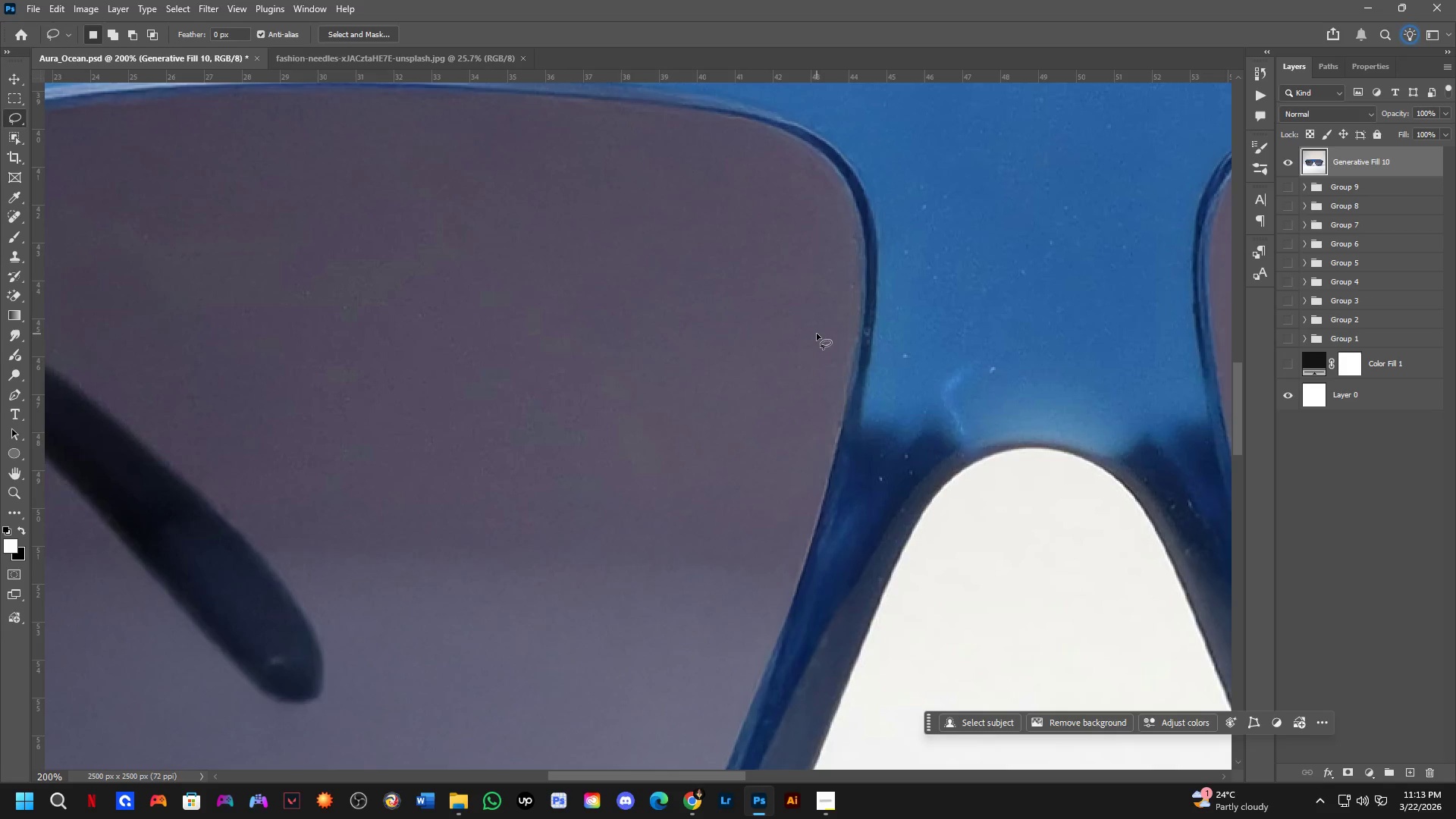 
scroll: coordinate [783, 338], scroll_direction: up, amount: 1.0
 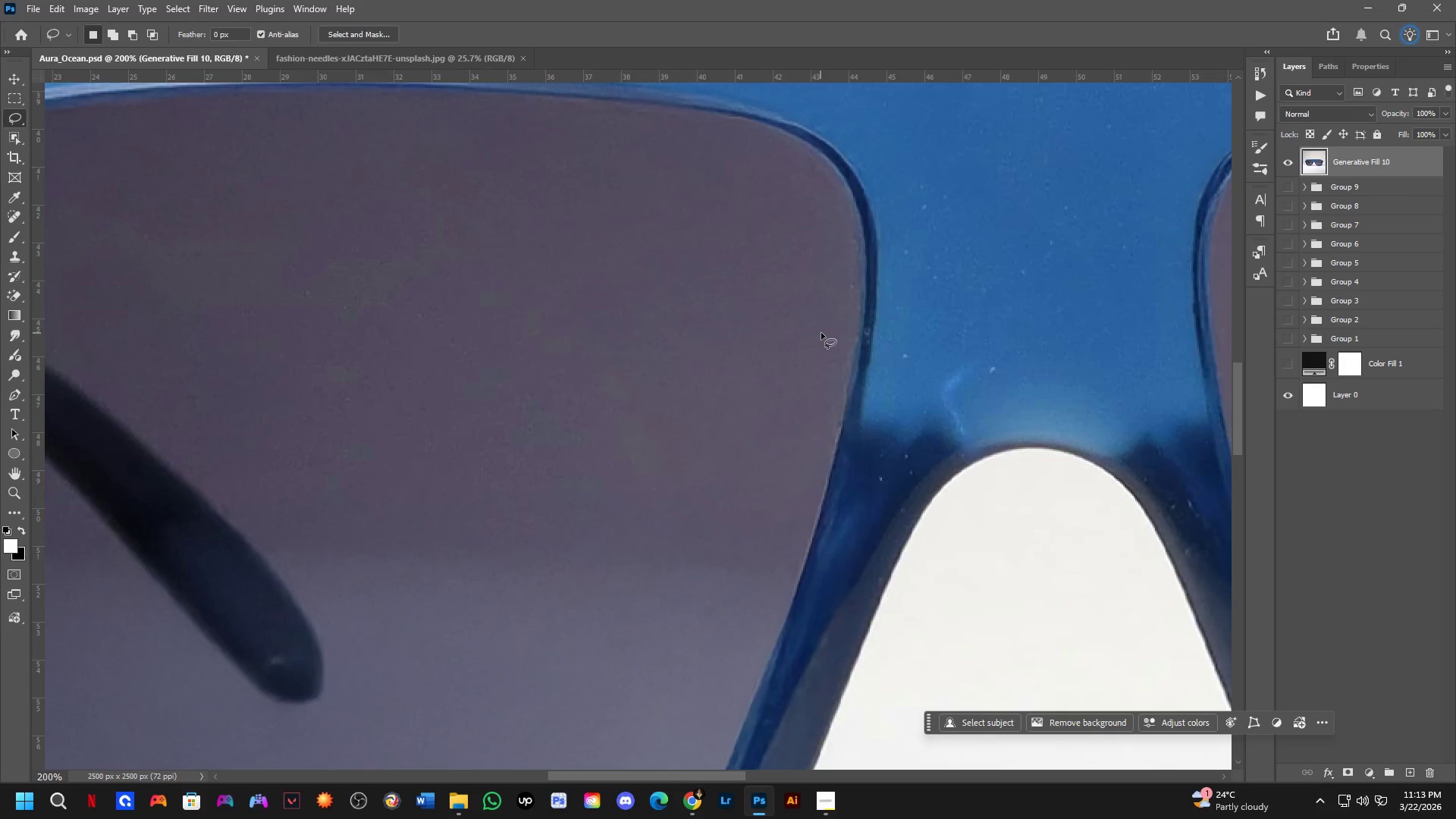 
left_click_drag(start_coordinate=[828, 346], to_coordinate=[816, 202])
 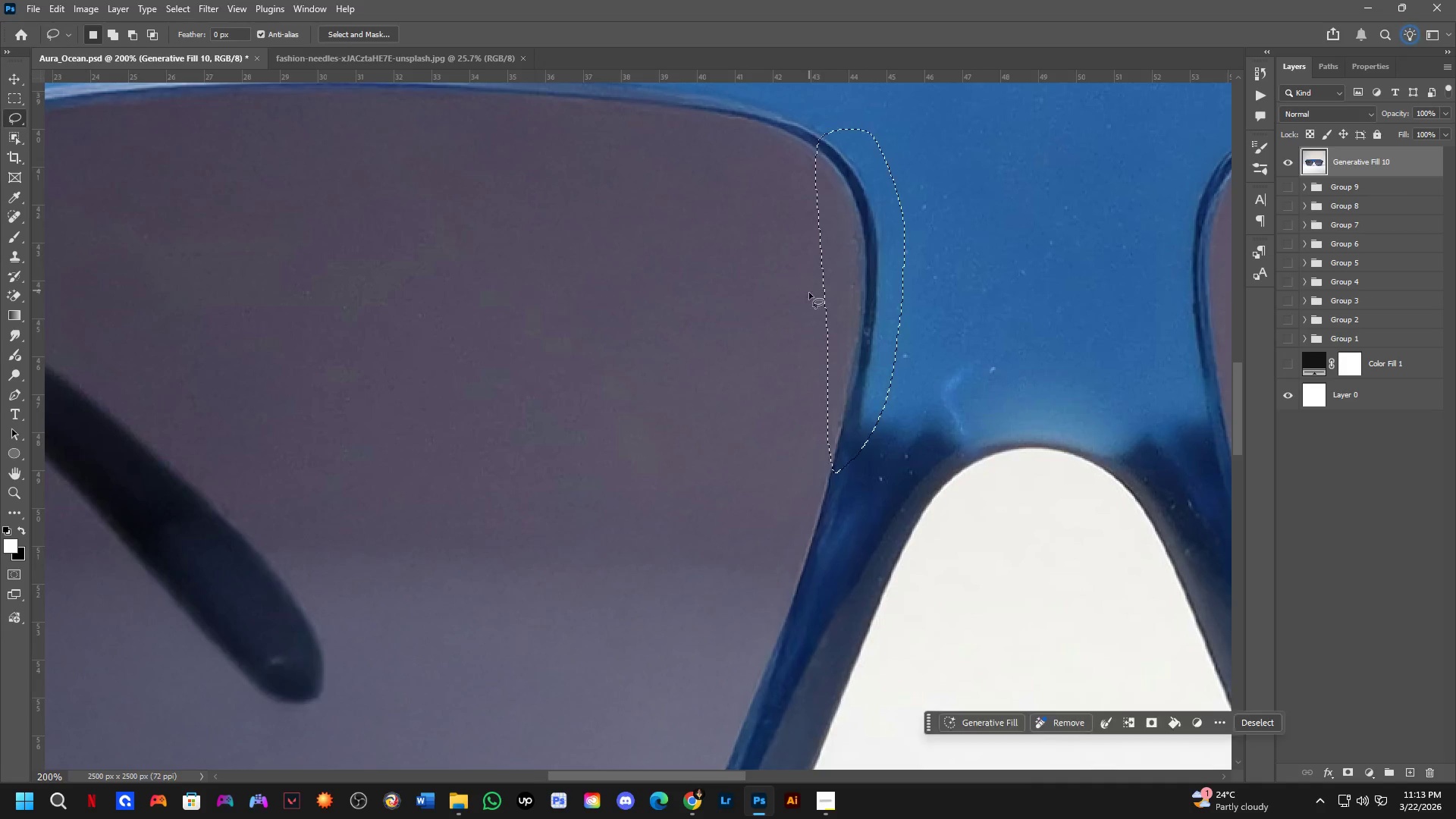 
scroll: coordinate [807, 310], scroll_direction: down, amount: 4.0
 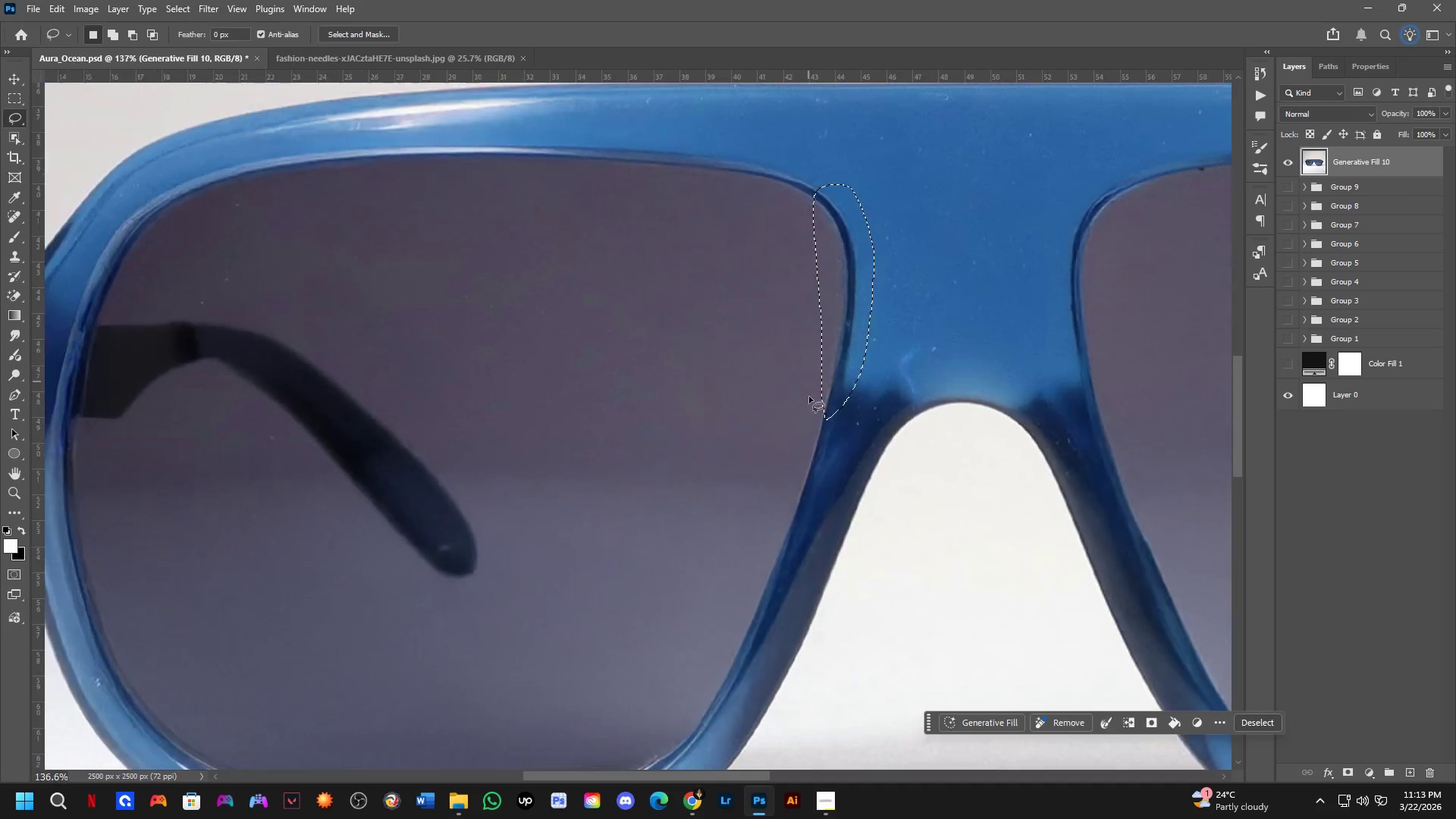 
hold_key(key=Space, duration=0.56)
 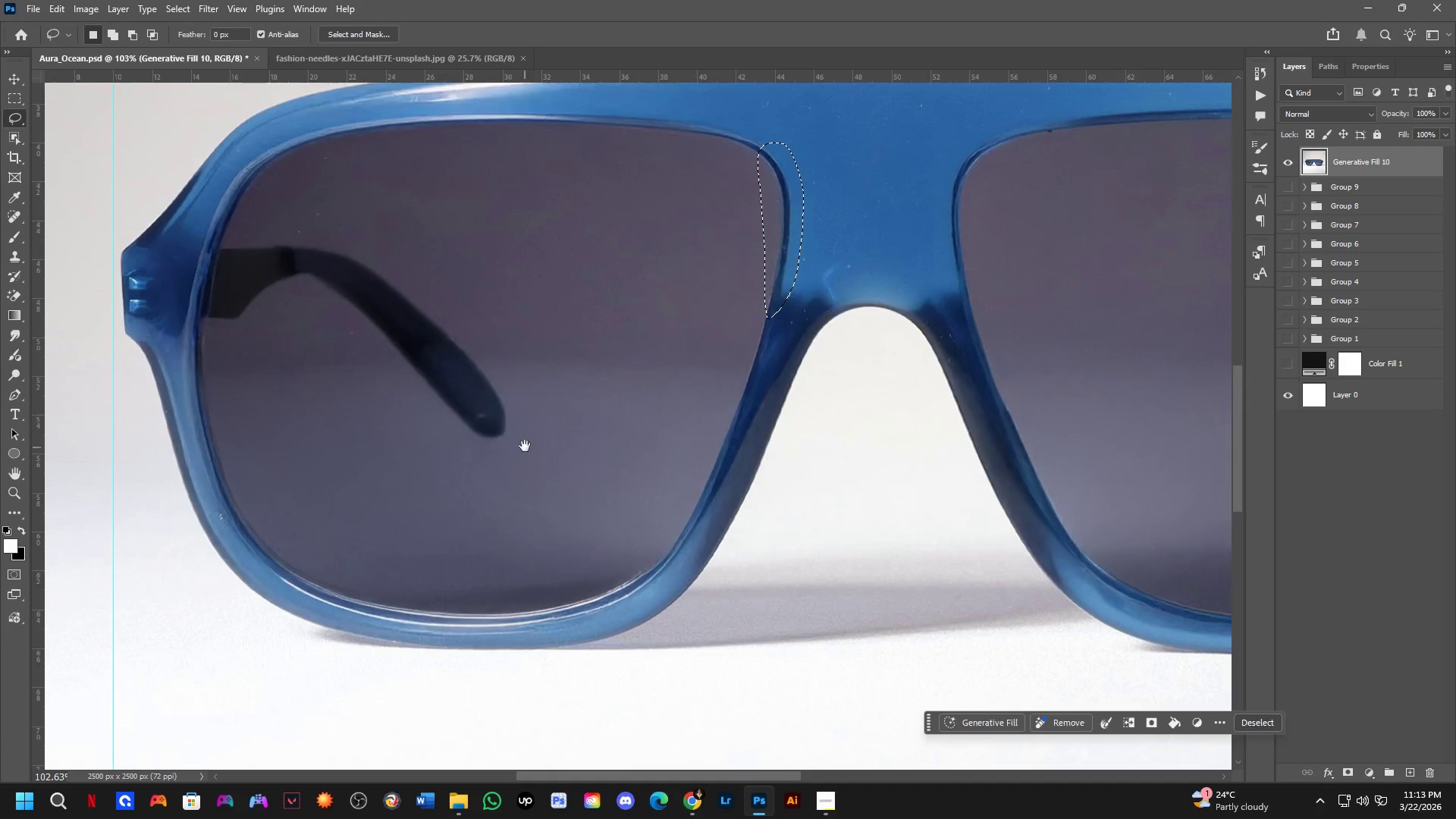 
left_click_drag(start_coordinate=[811, 454], to_coordinate=[829, 303])
 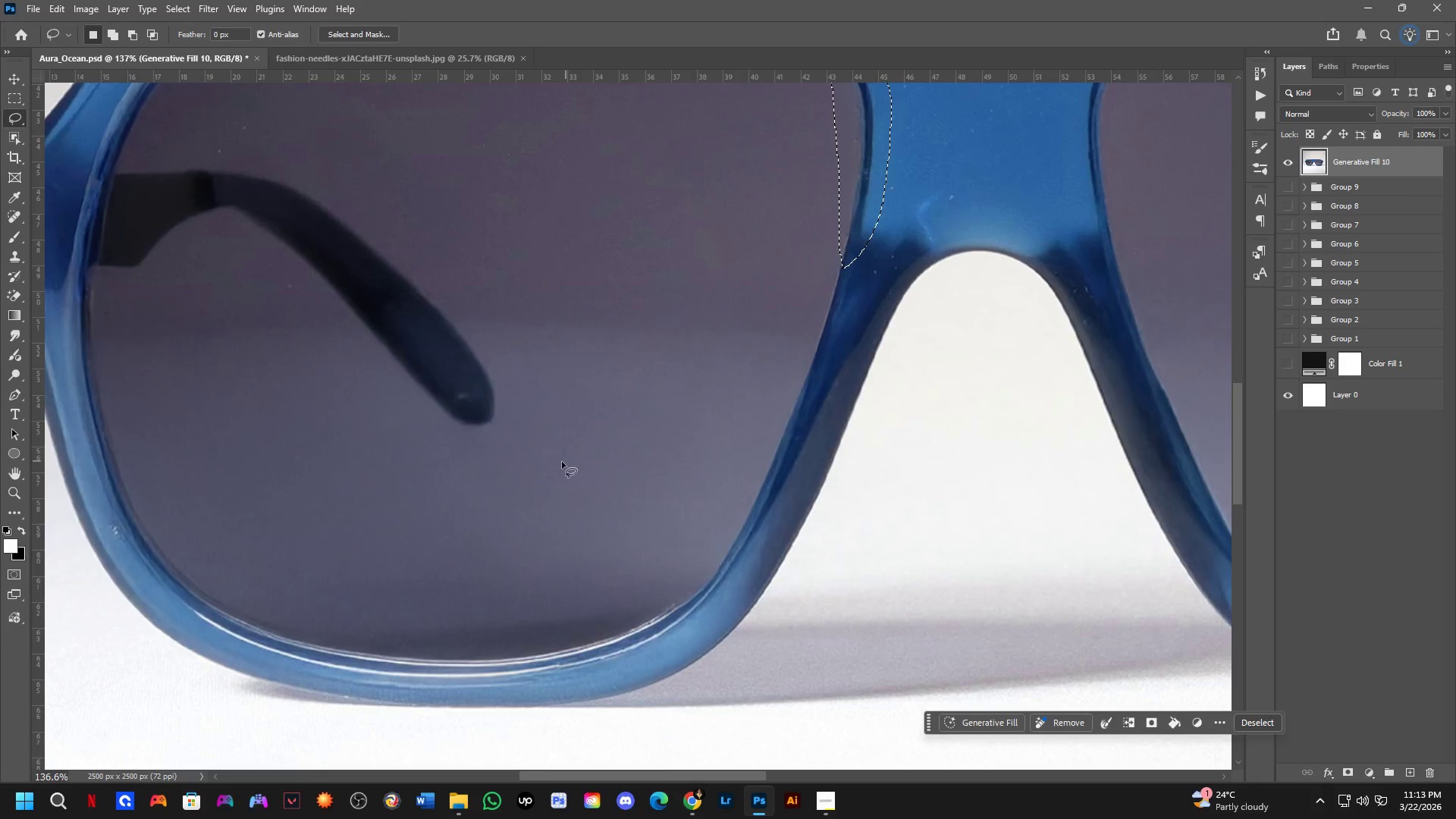 
scroll: coordinate [535, 479], scroll_direction: down, amount: 3.0
 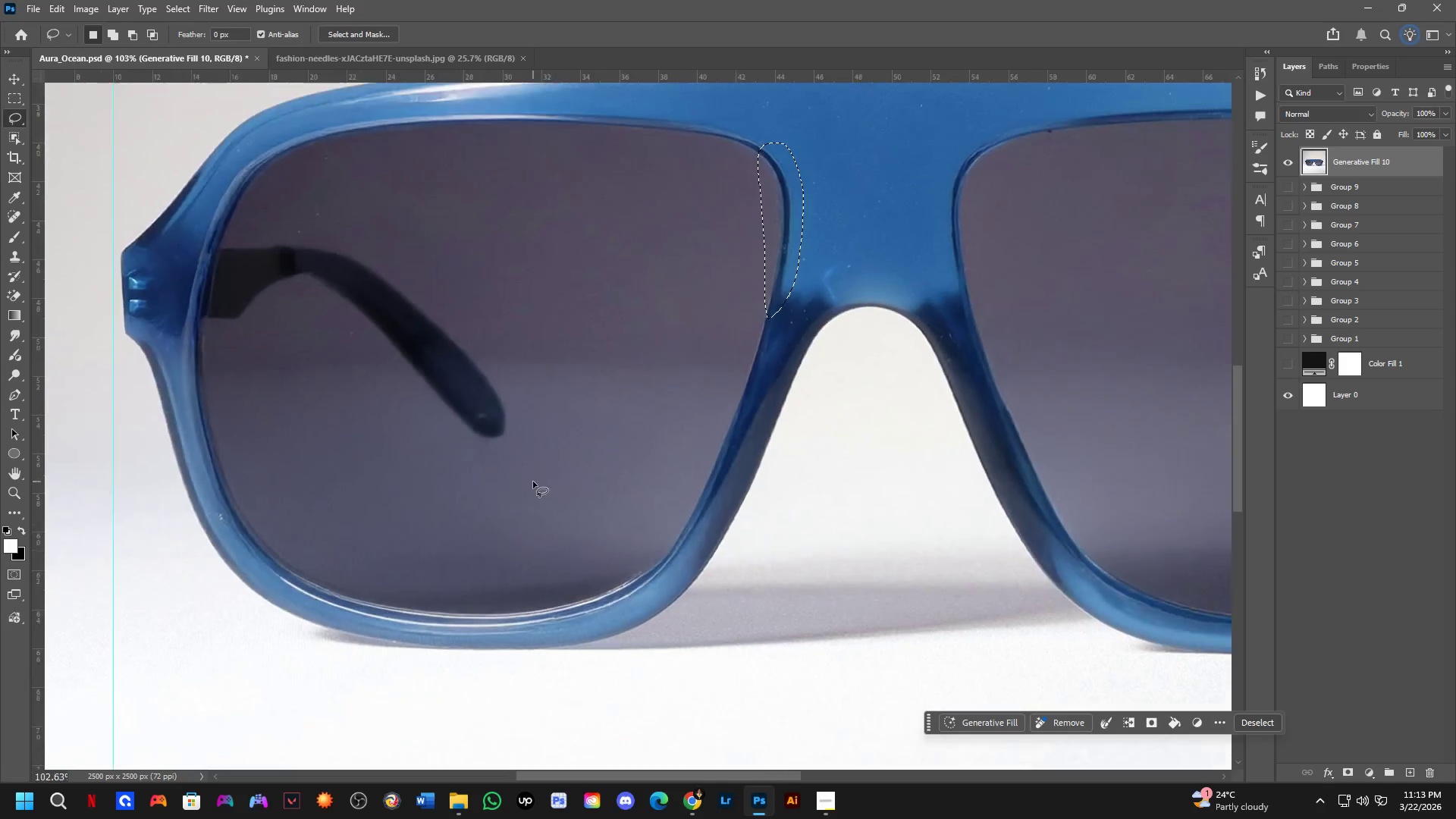 
hold_key(key=Space, duration=0.5)
 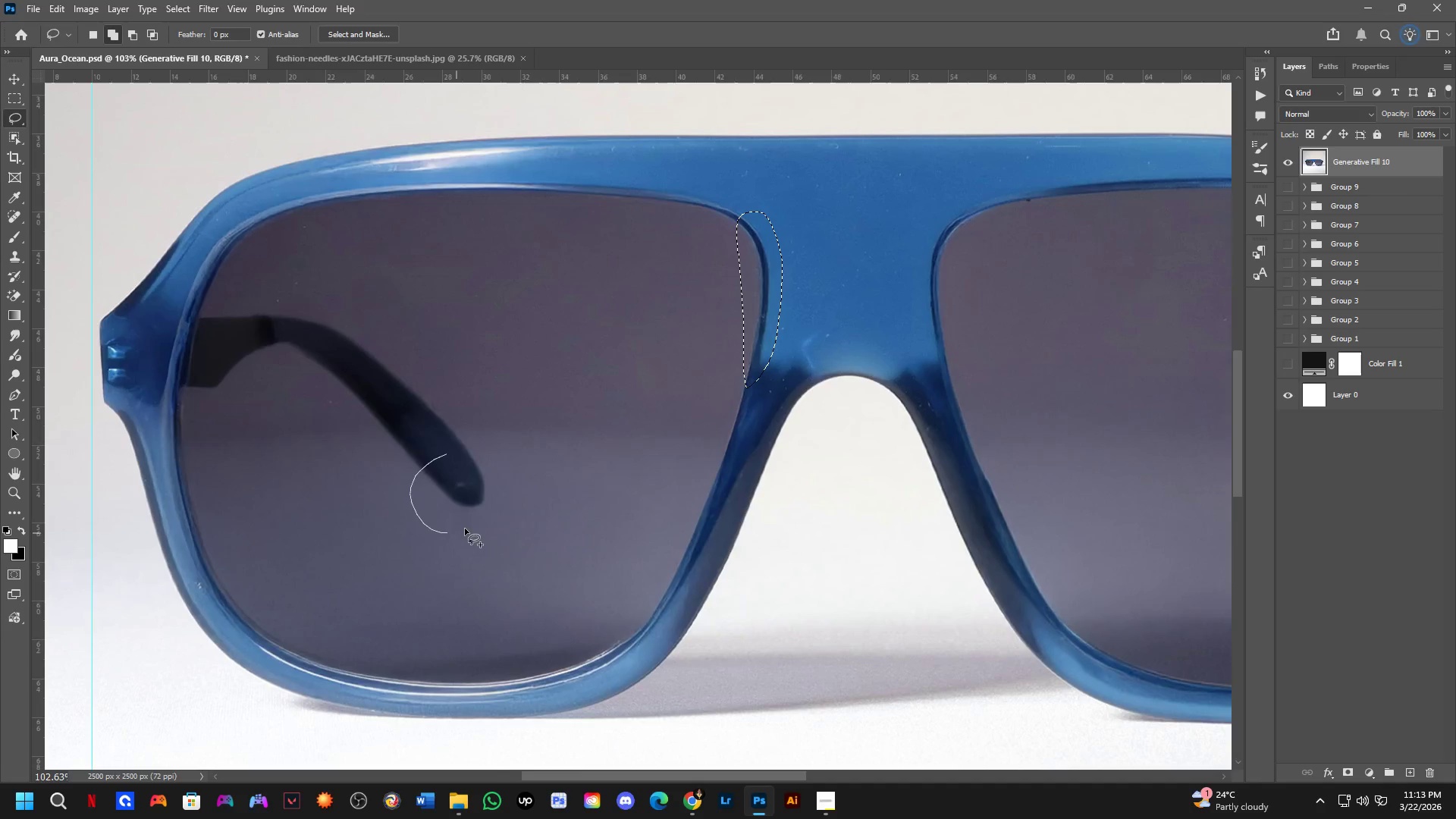 
left_click_drag(start_coordinate=[525, 447], to_coordinate=[504, 516])
 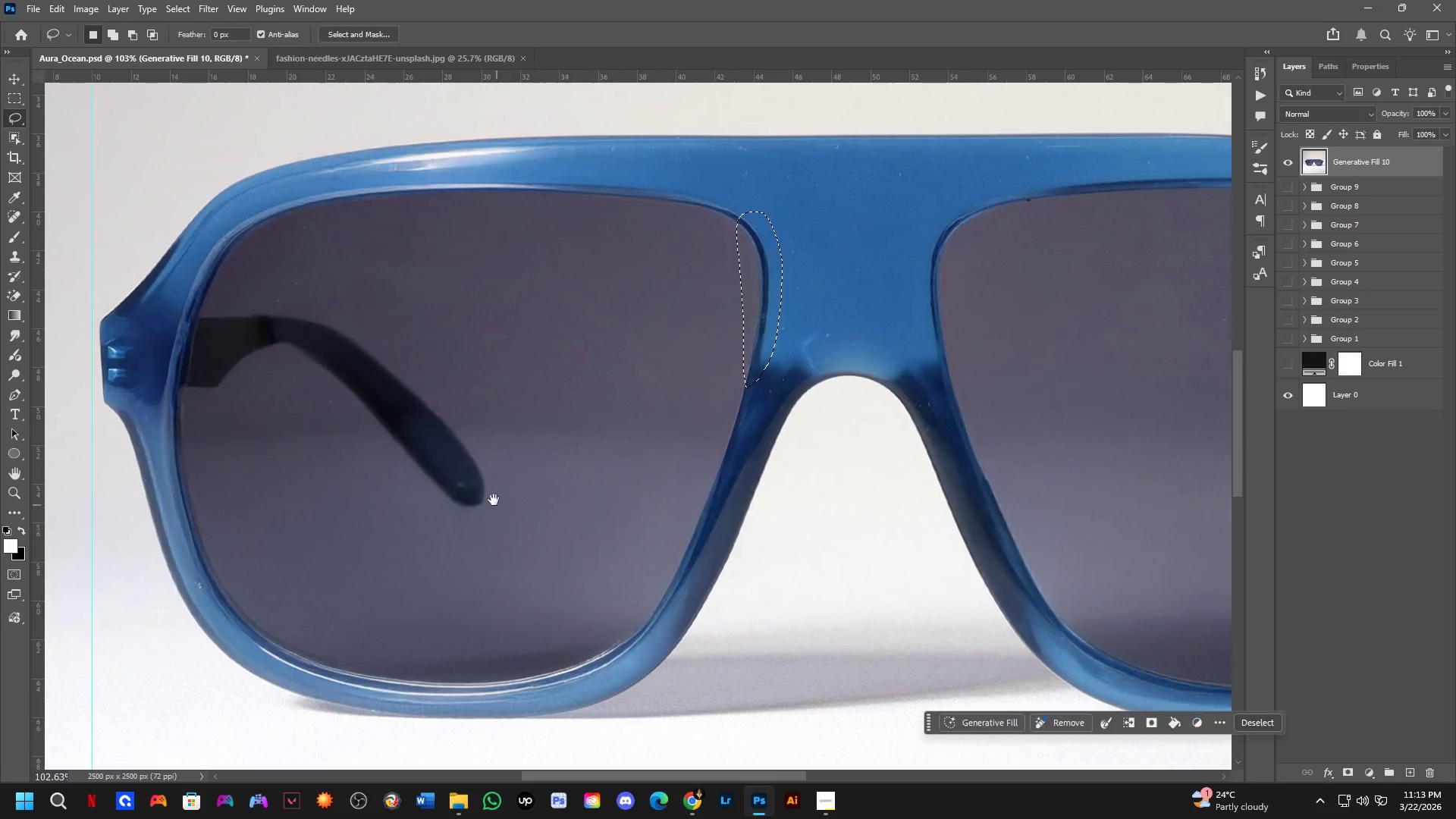 
hold_key(key=Space, duration=1.62)
 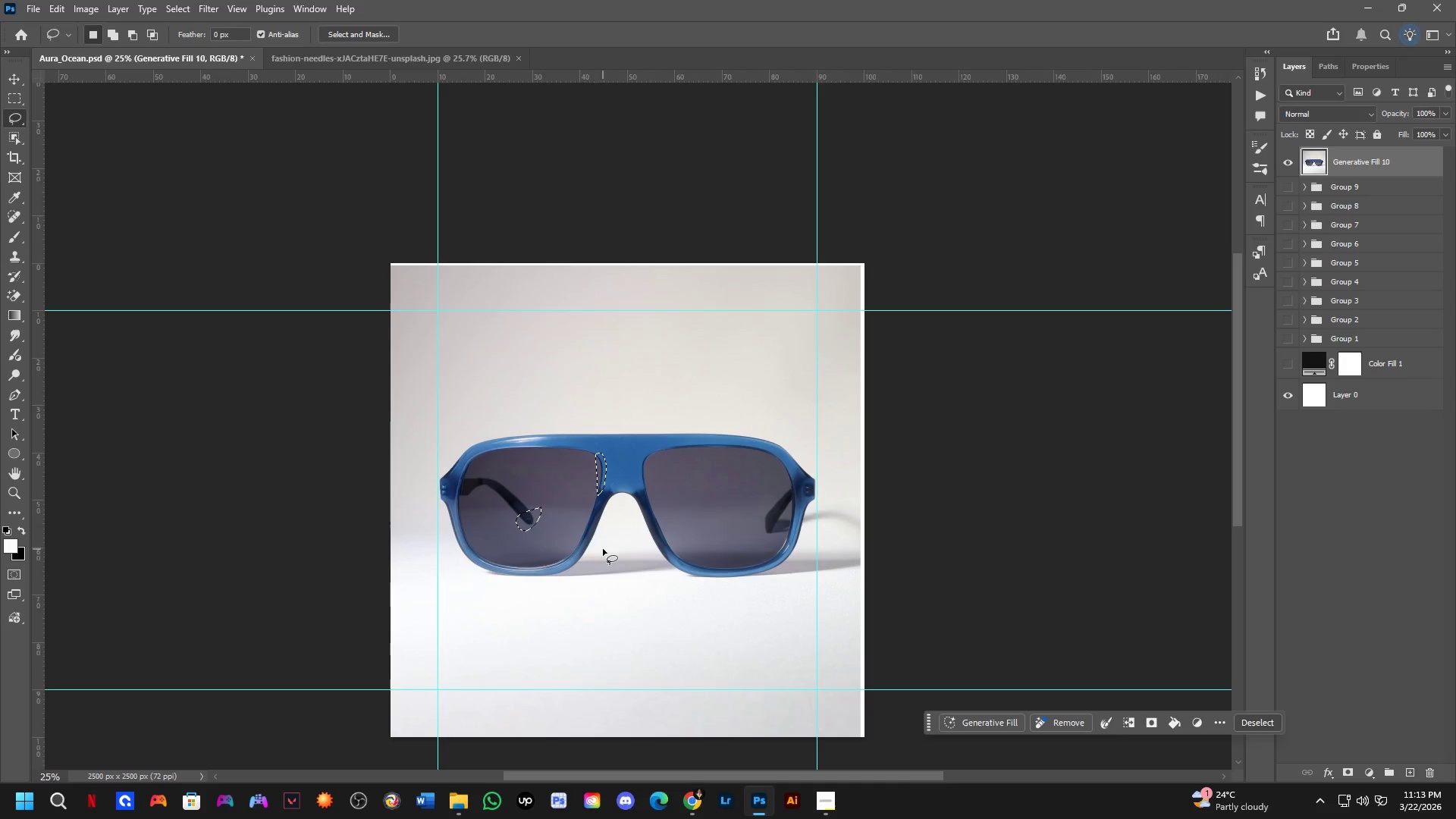 
key(Shift+ShiftLeft)
 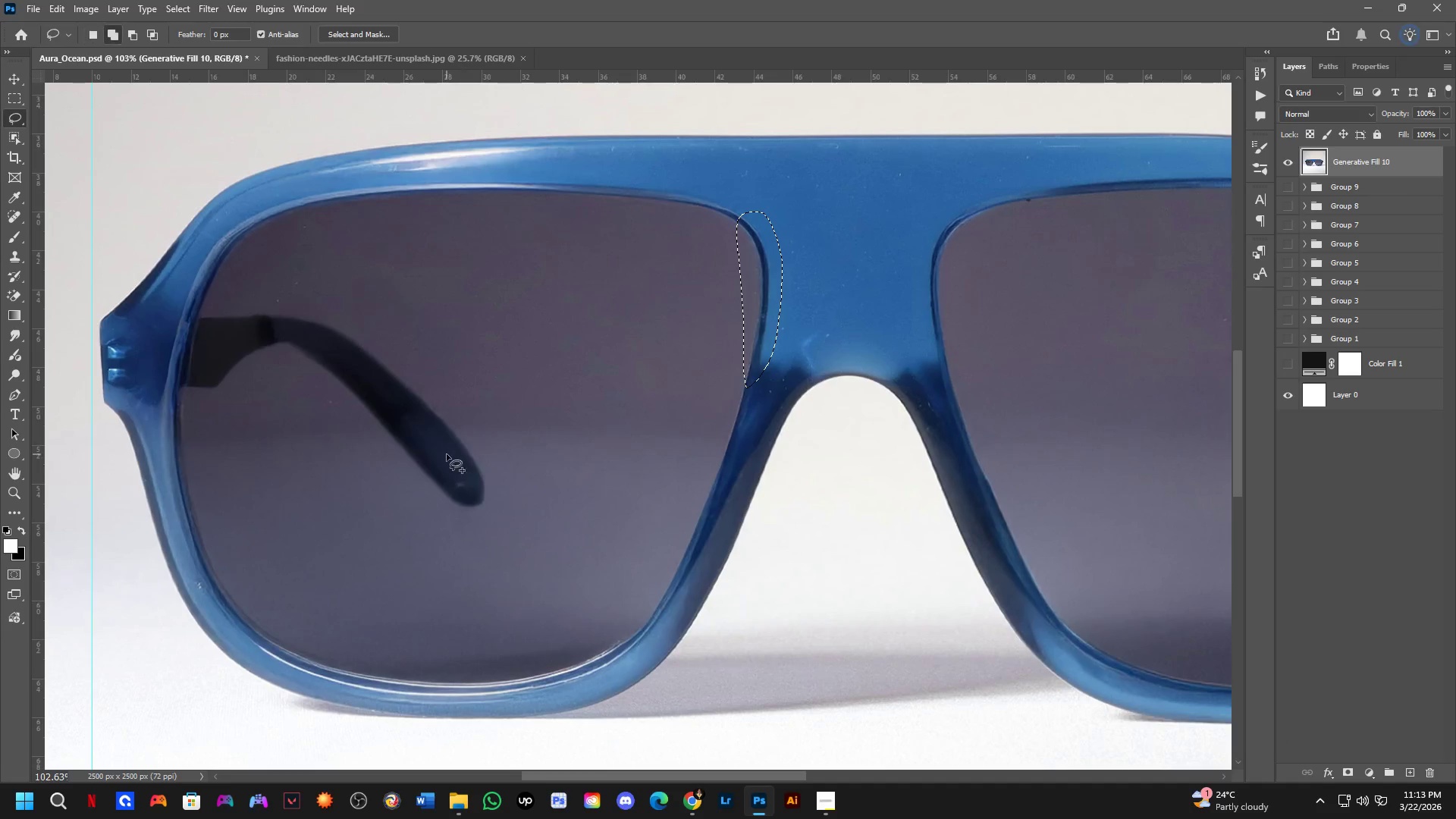 
left_click_drag(start_coordinate=[447, 454], to_coordinate=[515, 428])
 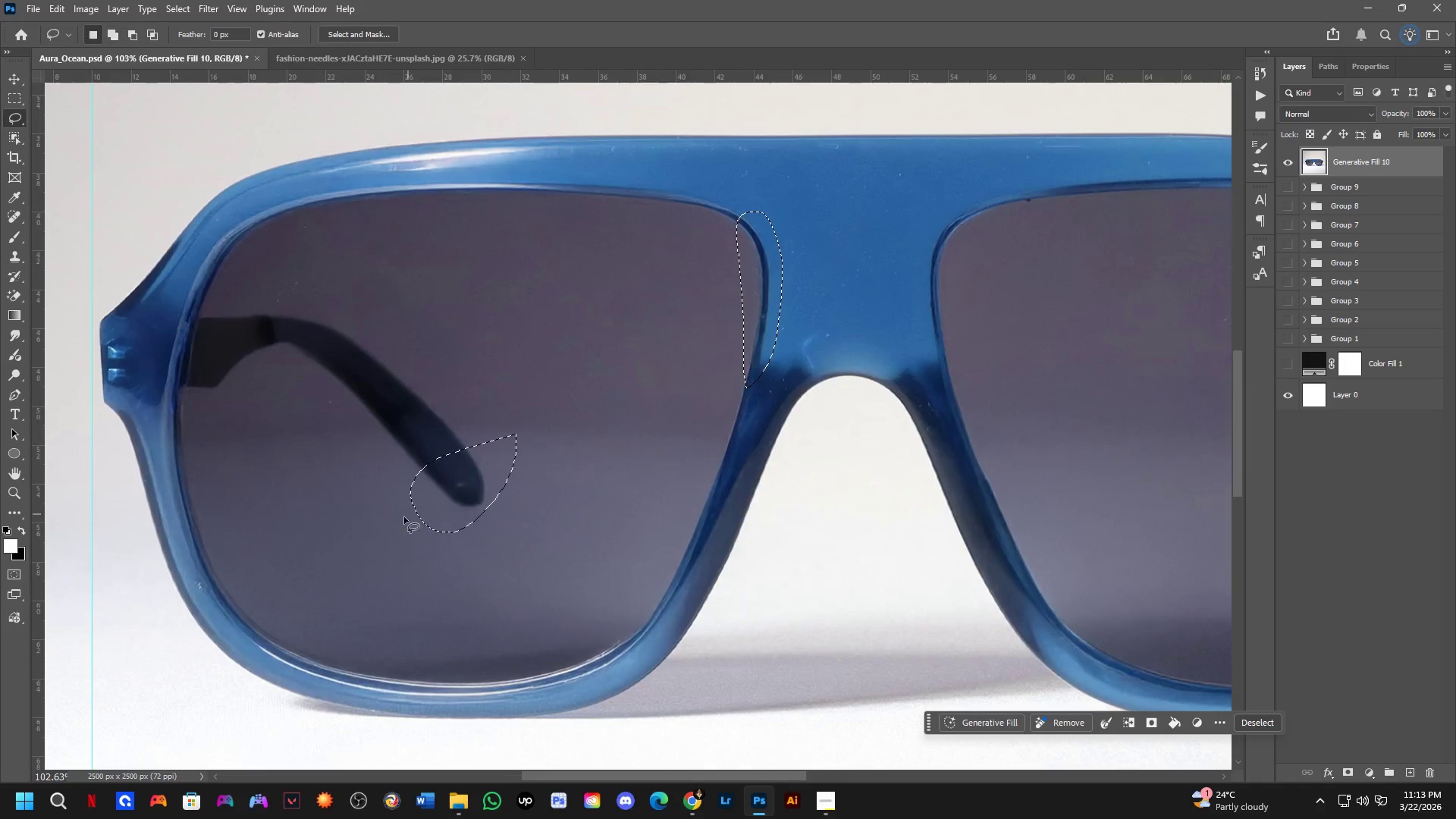 
scroll: coordinate [404, 519], scroll_direction: down, amount: 3.0
 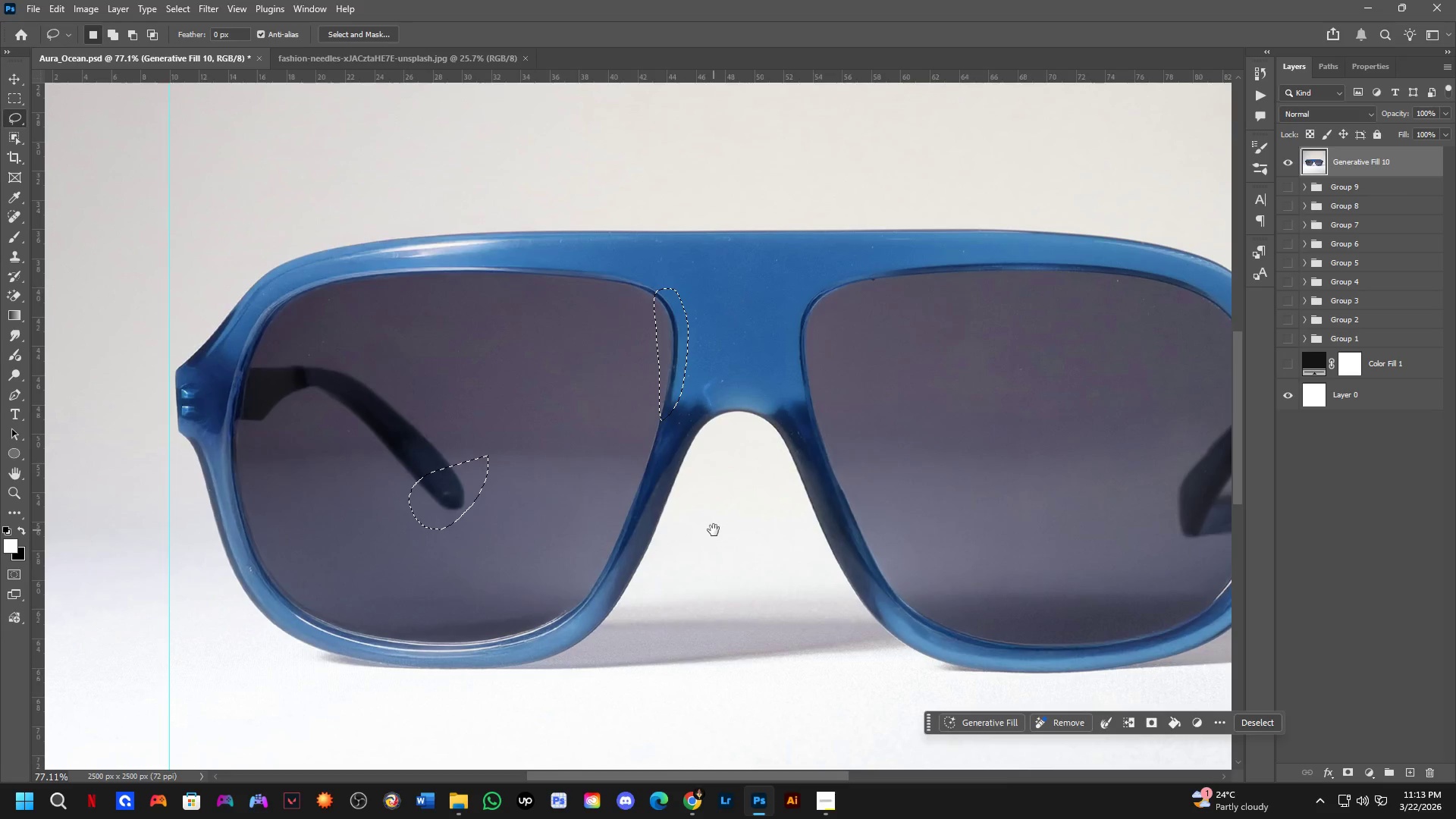 
left_click_drag(start_coordinate=[709, 532], to_coordinate=[629, 526])
 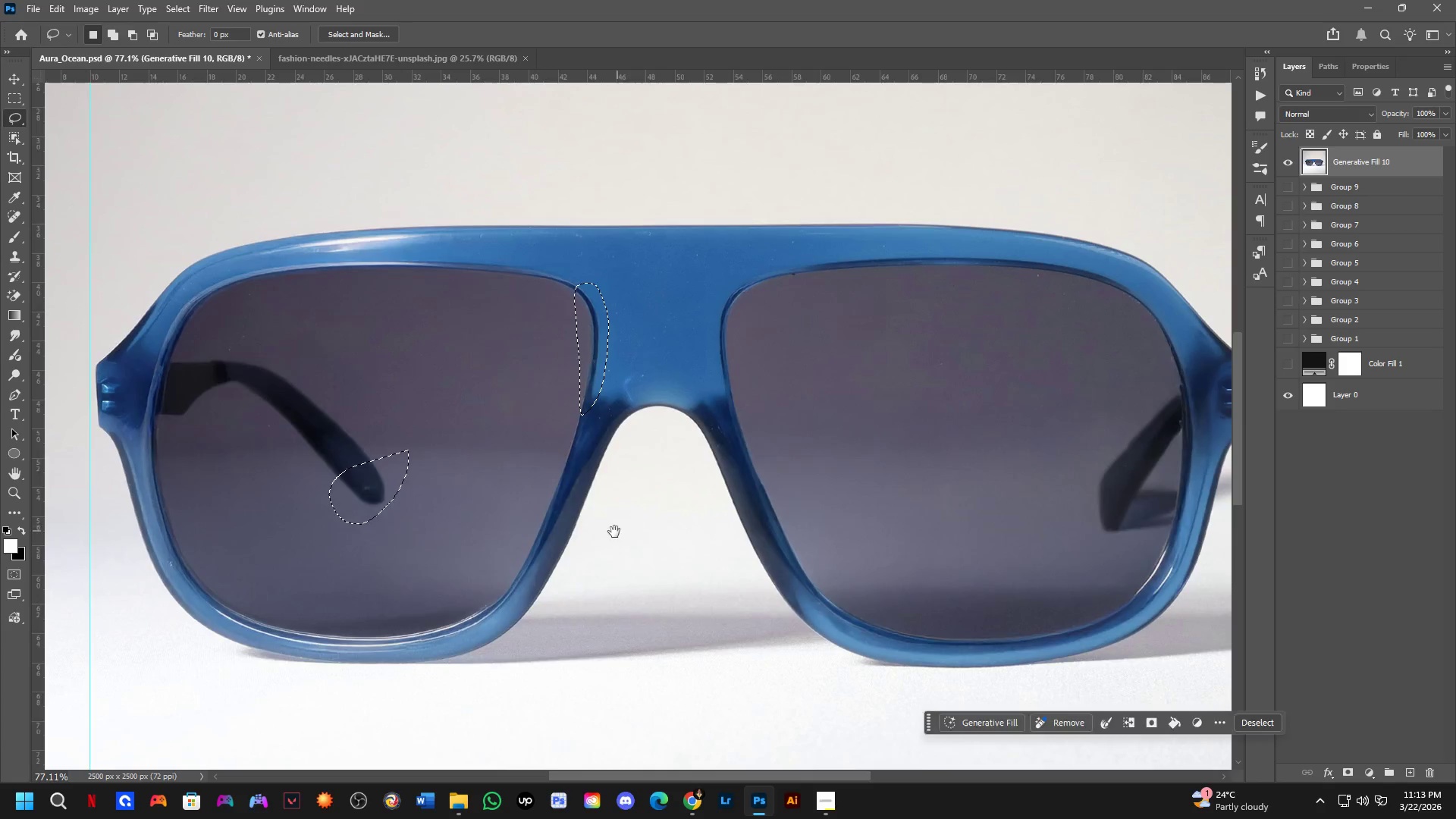 
key(Shift+ShiftLeft)
 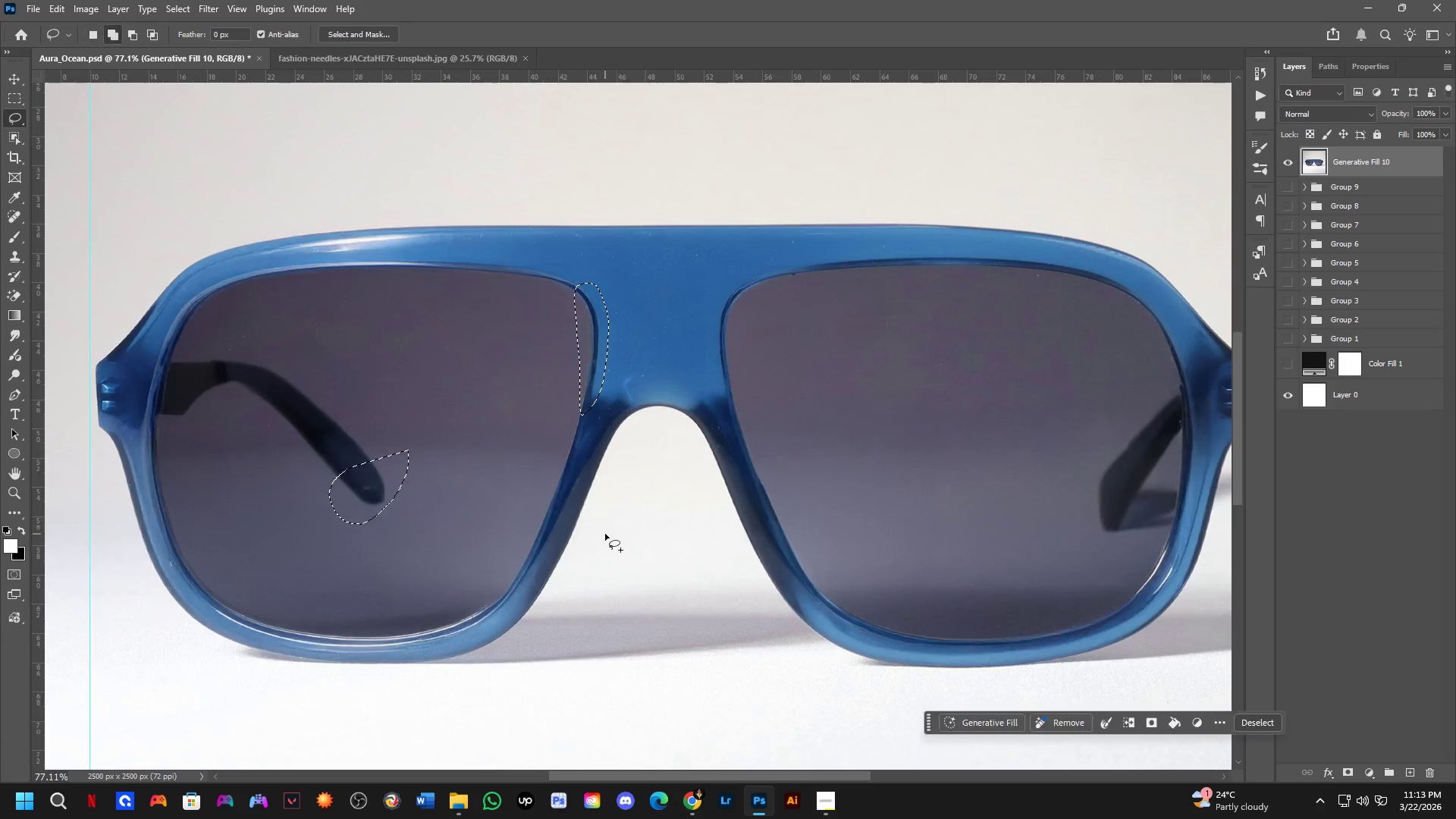 
scroll: coordinate [604, 535], scroll_direction: down, amount: 4.0
 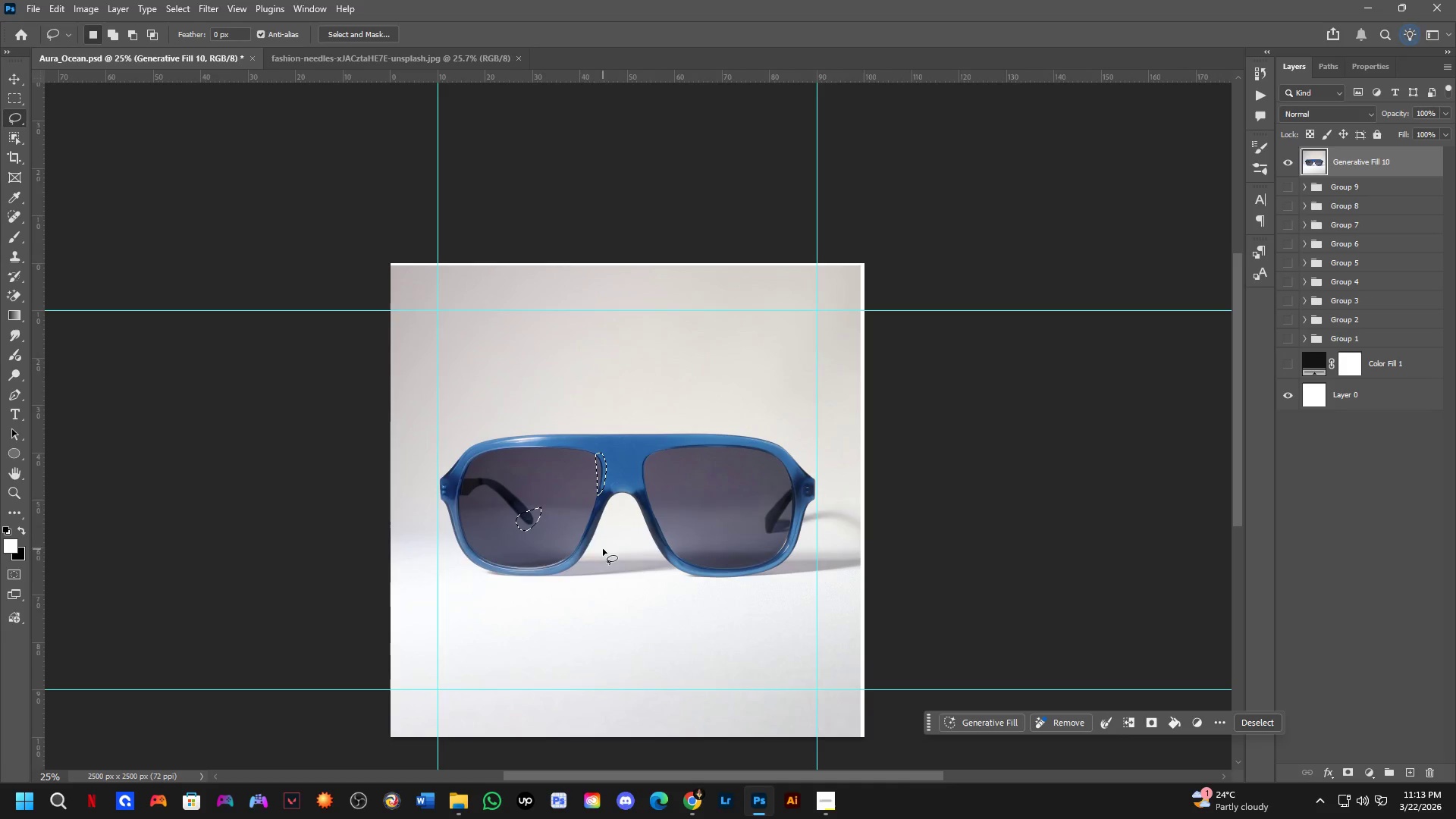 
key(Shift+ShiftLeft)
 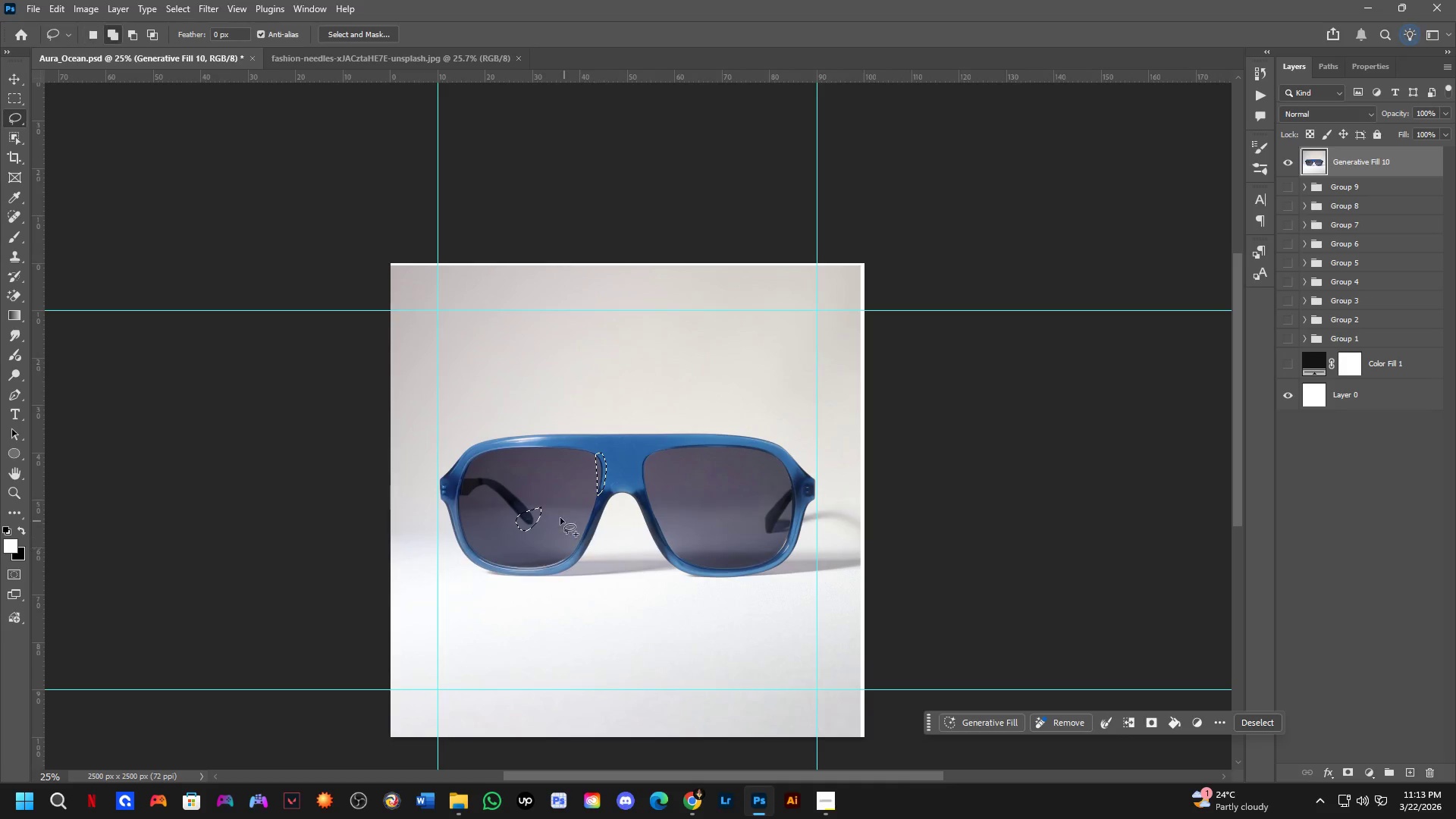 
scroll: coordinate [558, 516], scroll_direction: up, amount: 1.0
 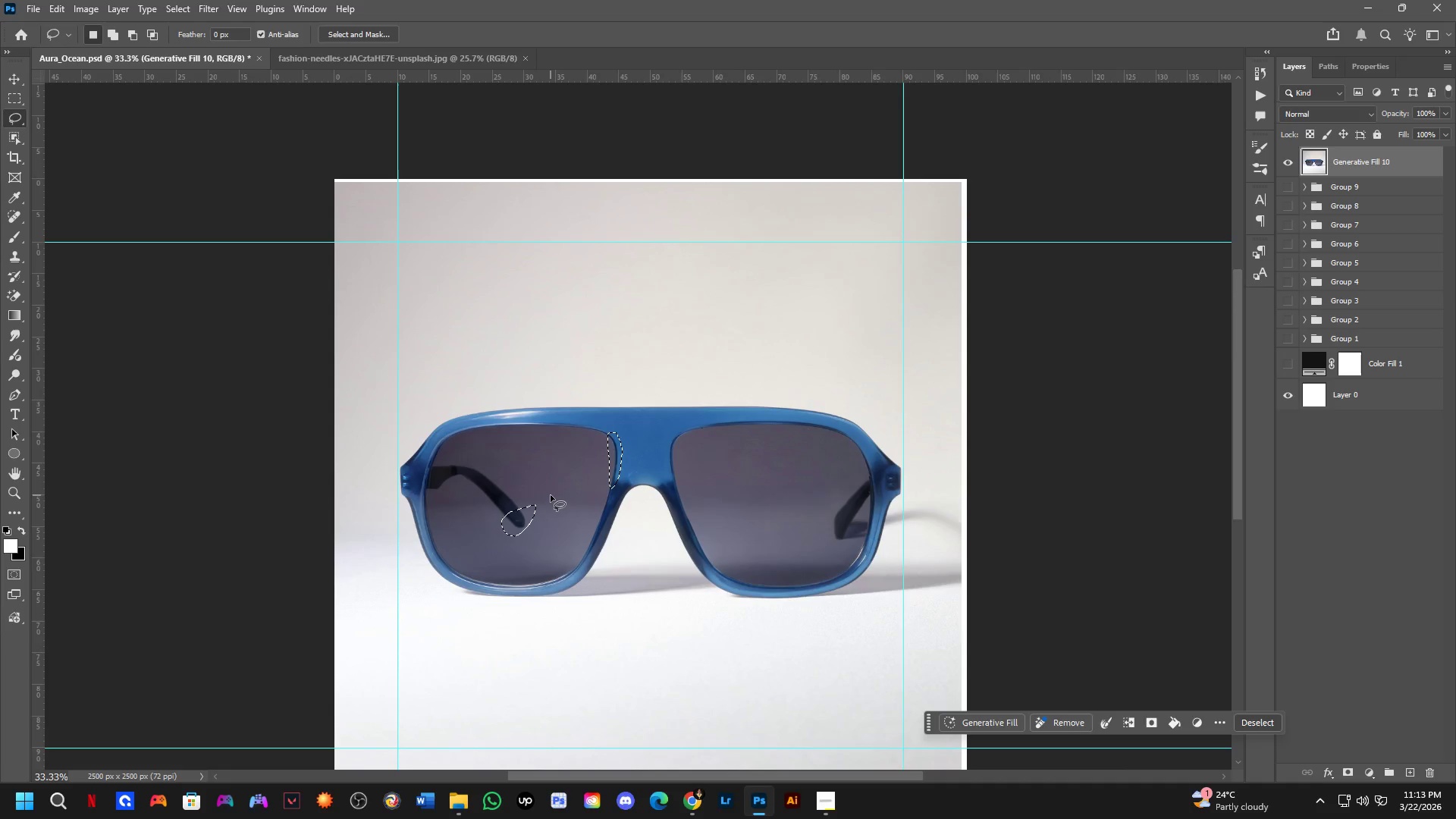 
key(Shift+ShiftLeft)
 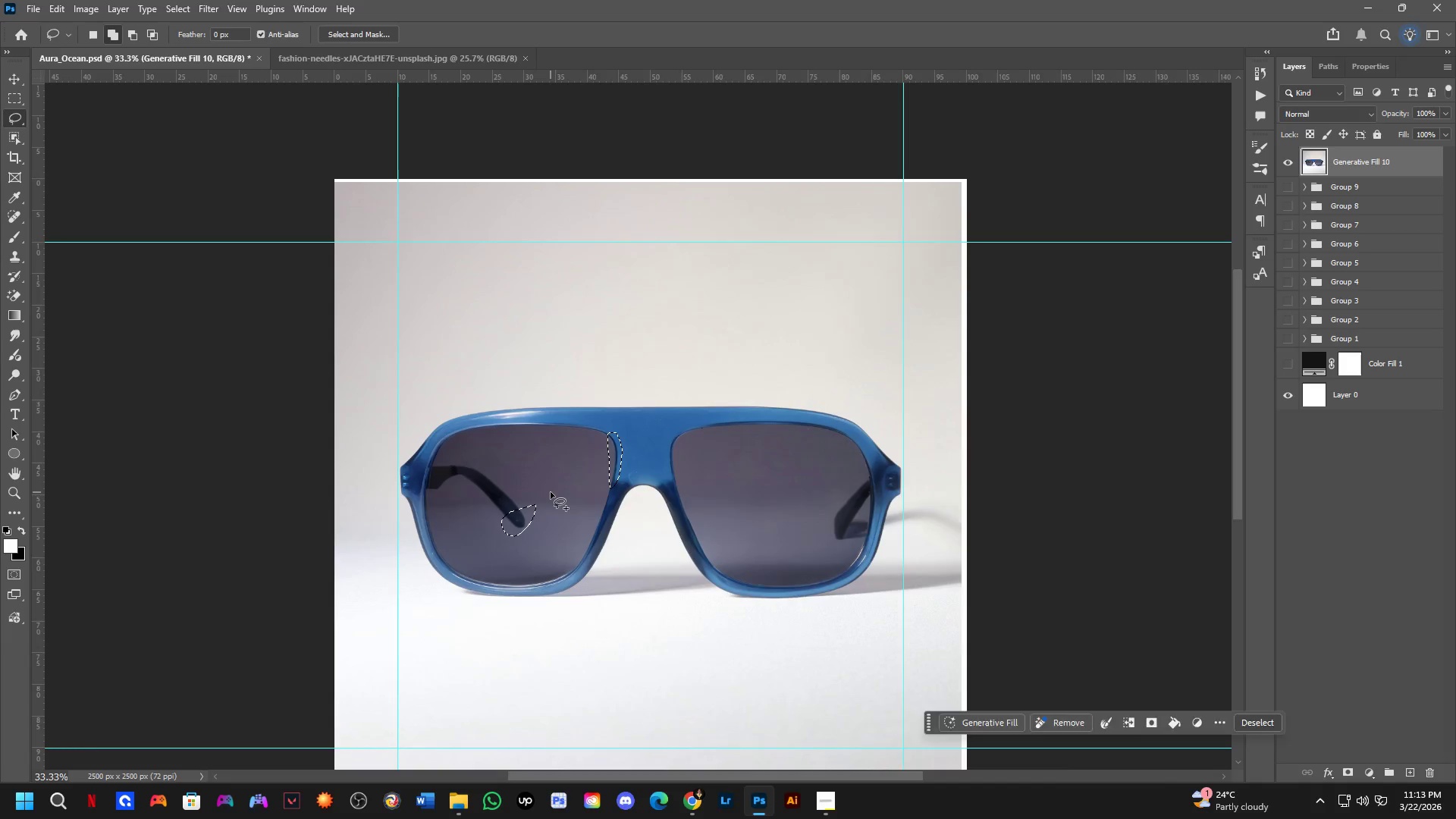 
left_click_drag(start_coordinate=[551, 492], to_coordinate=[607, 479])
 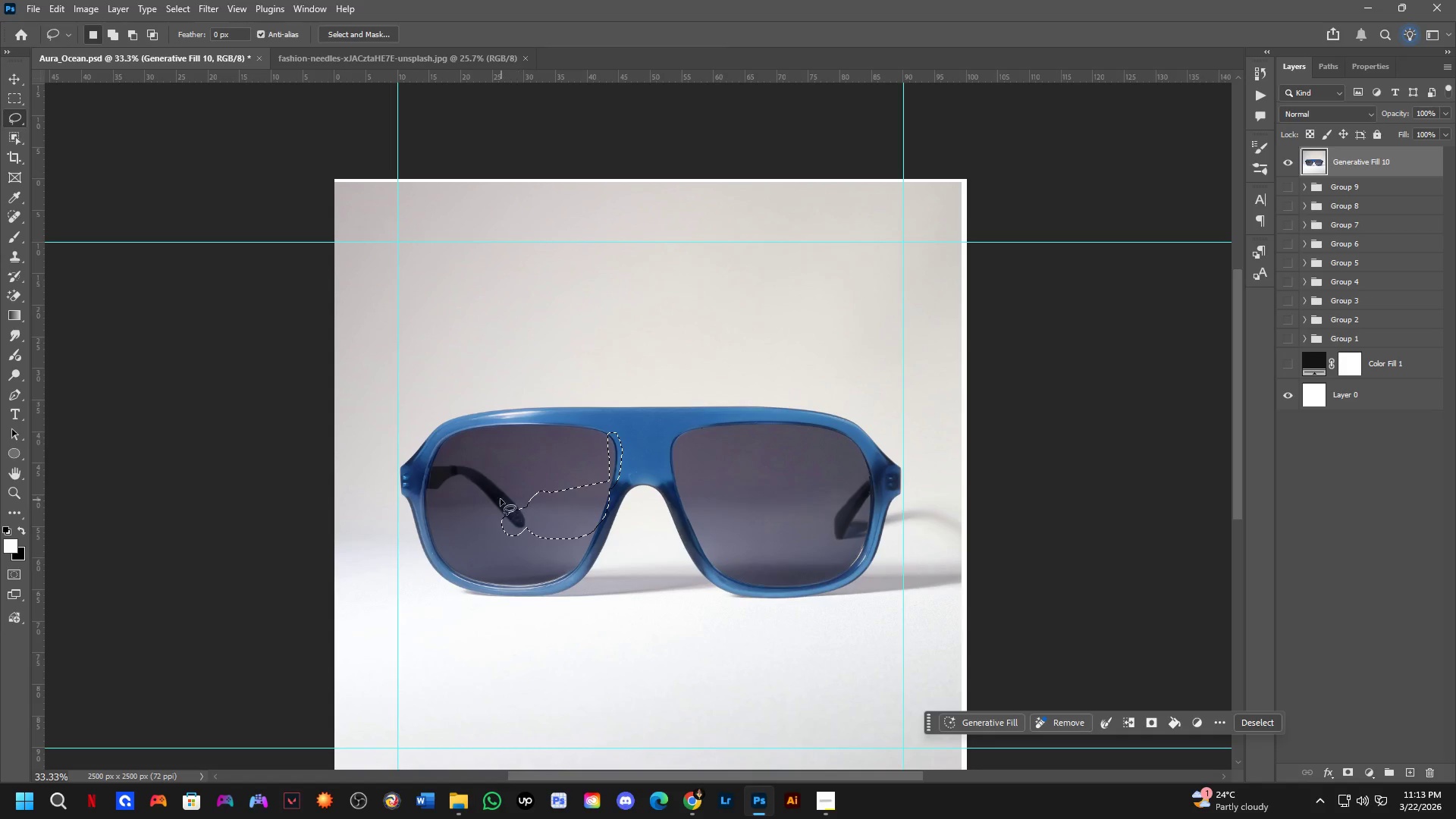 
key(Shift+ShiftLeft)
 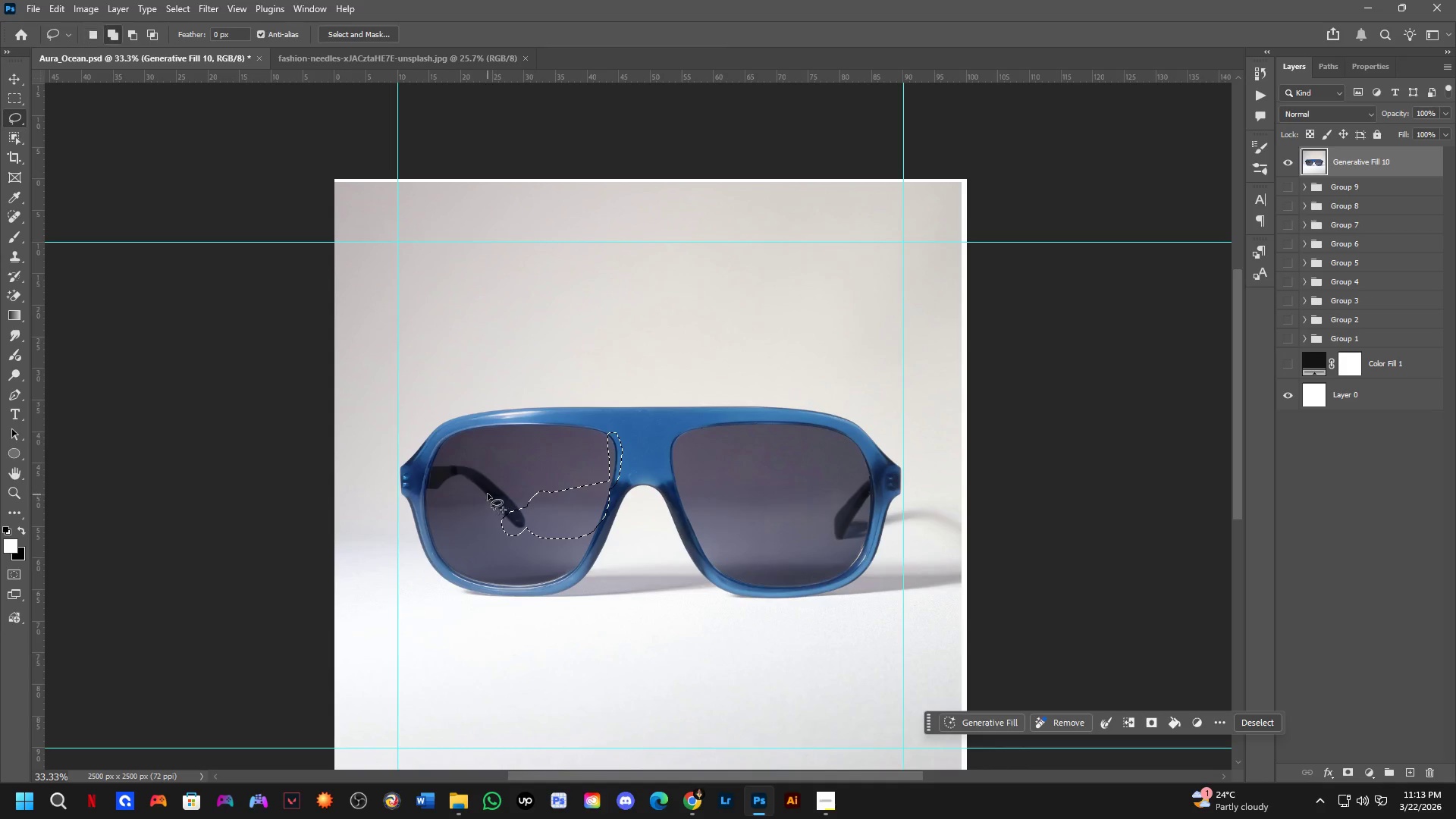 
left_click_drag(start_coordinate=[487, 494], to_coordinate=[522, 516])
 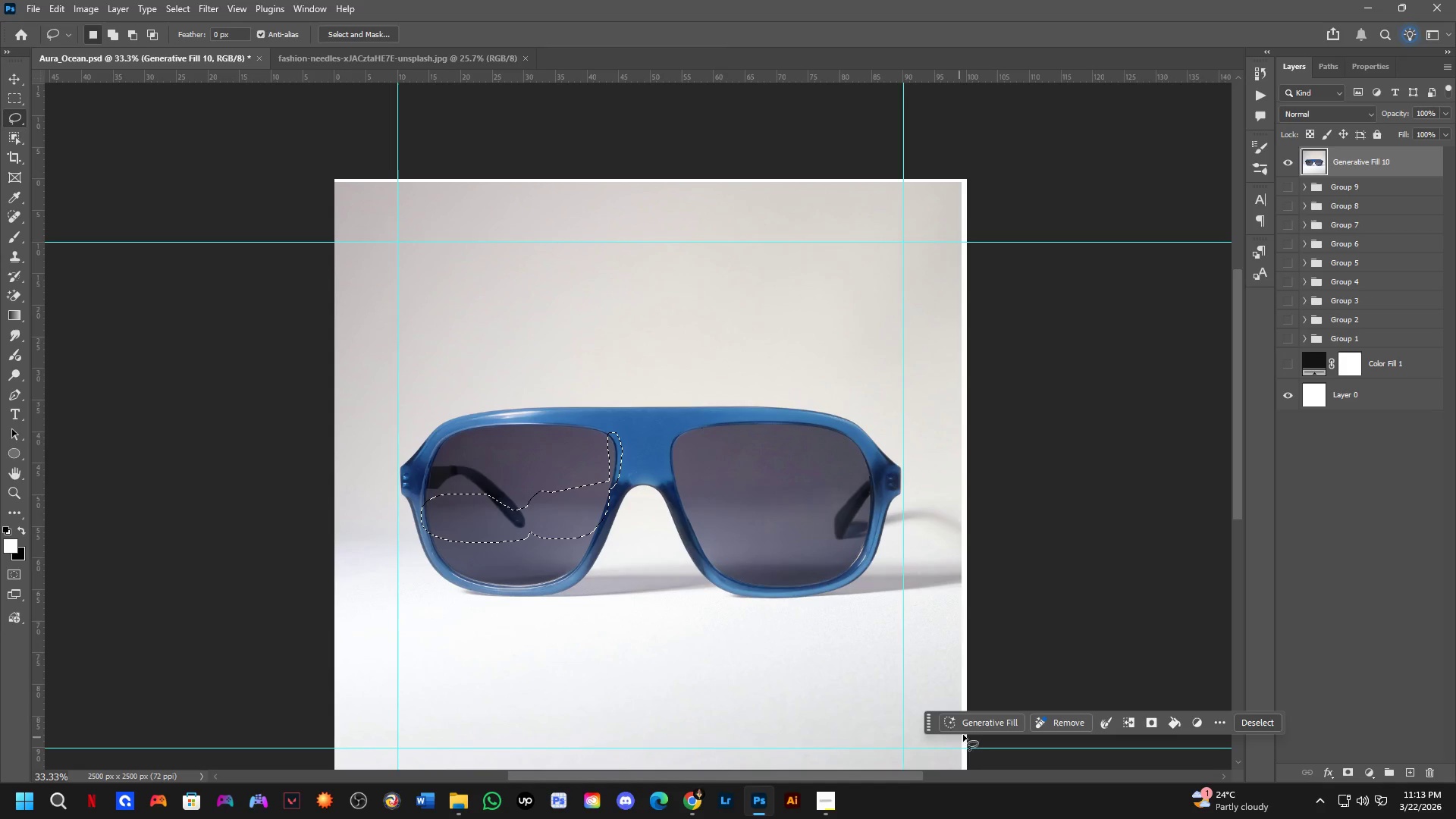 
left_click([977, 729])
 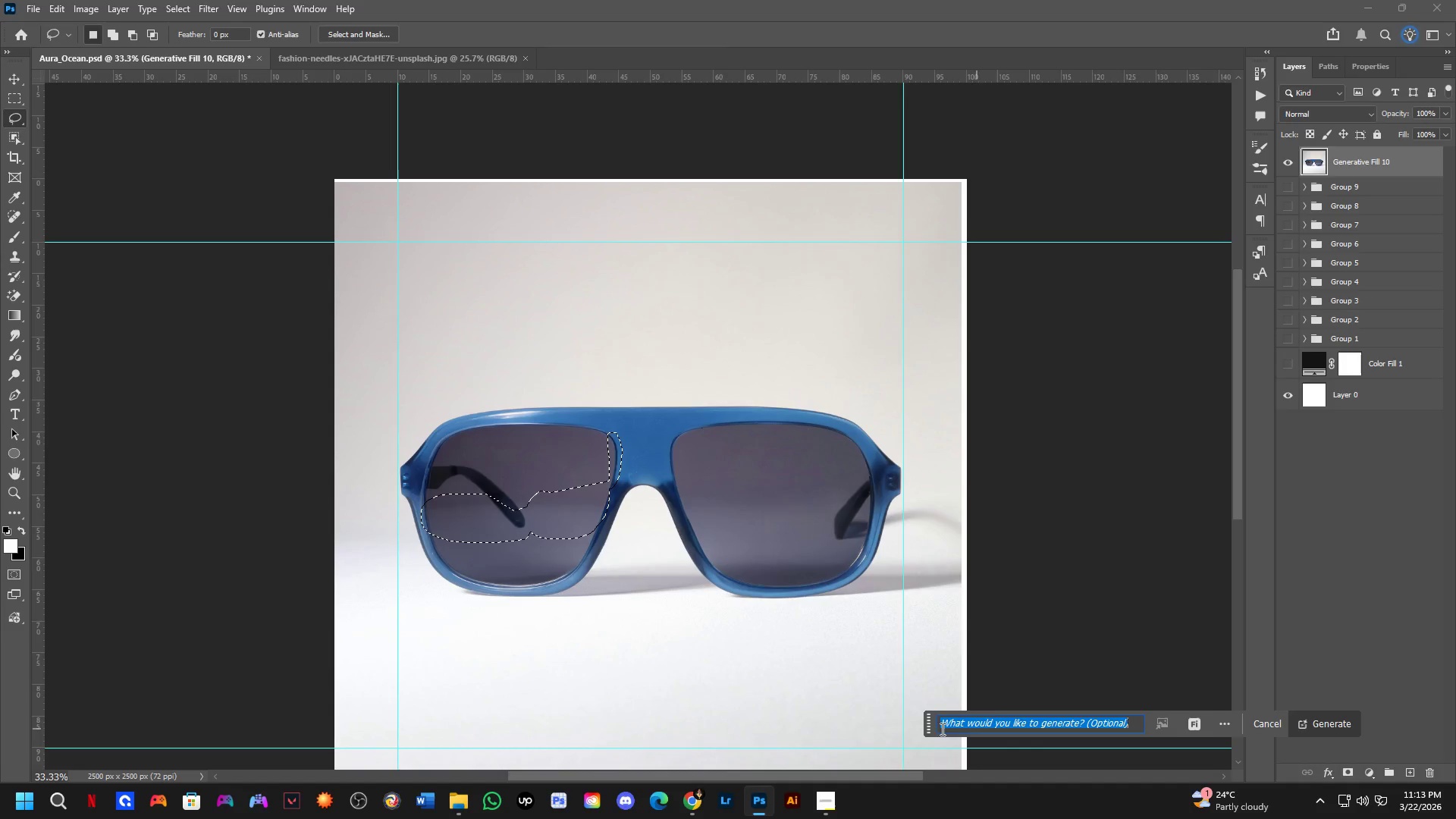 
key(NumpadEnter)
 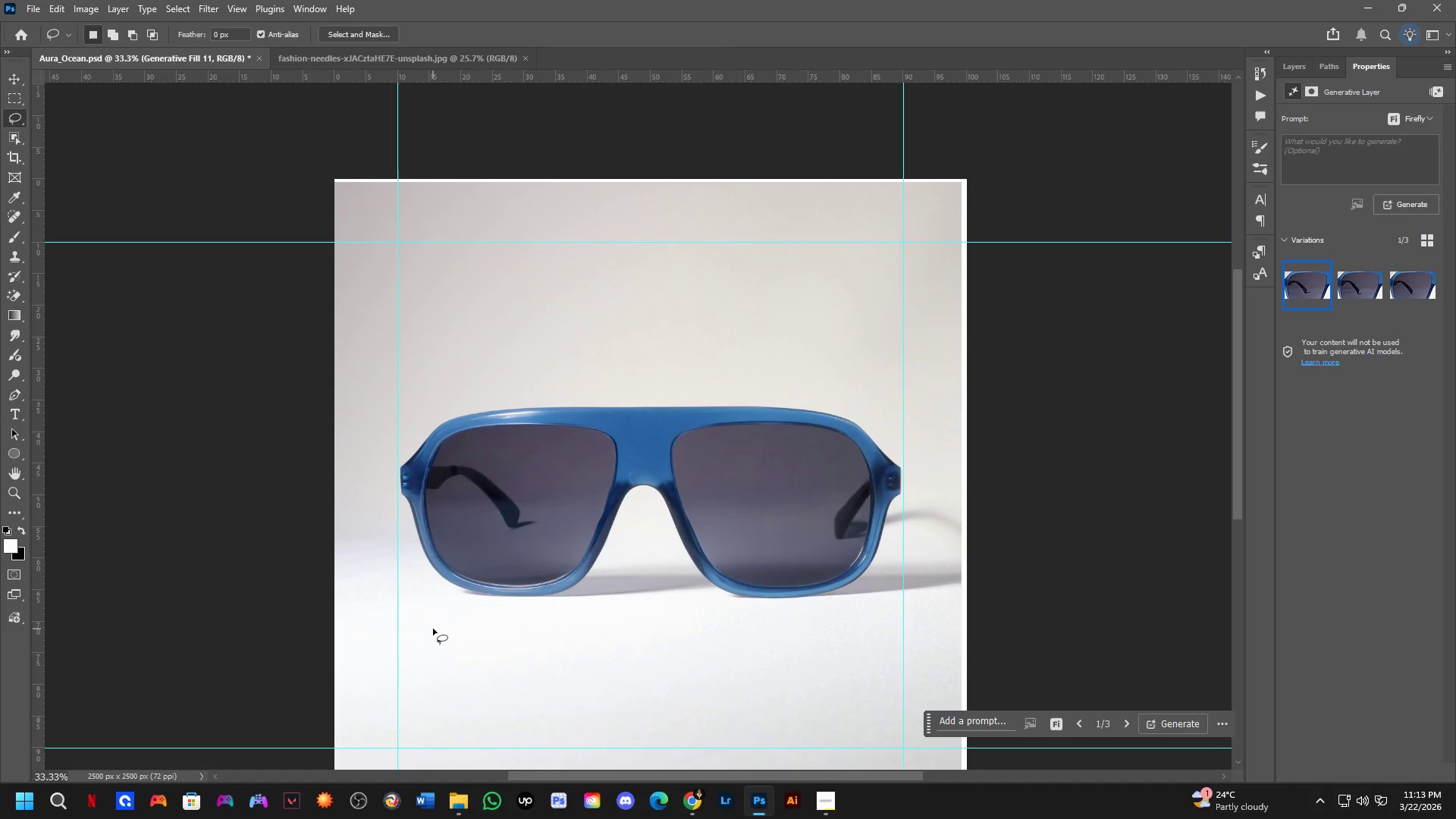 
wait(24.06)
 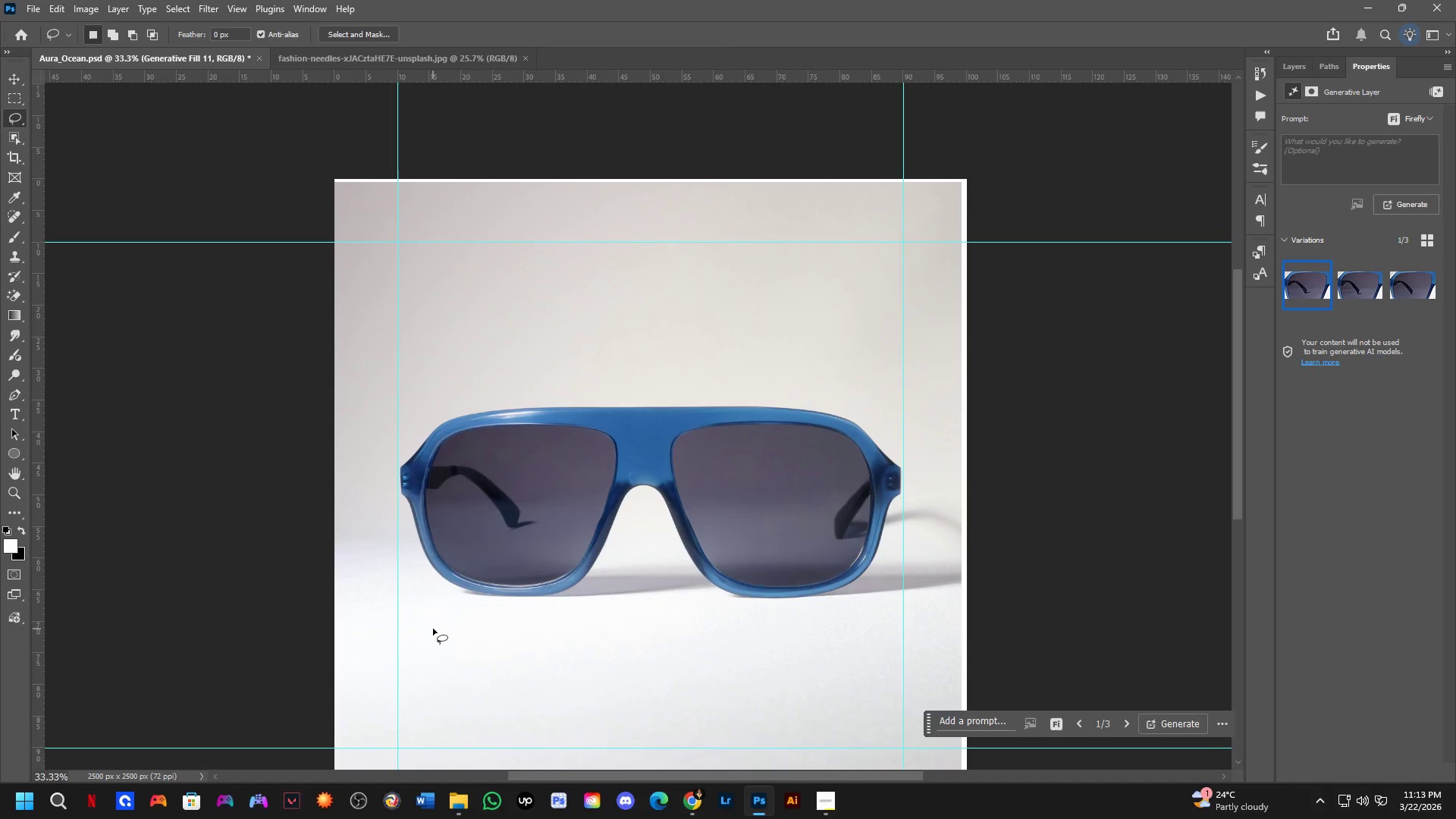 
scroll: coordinate [577, 527], scroll_direction: up, amount: 4.0
 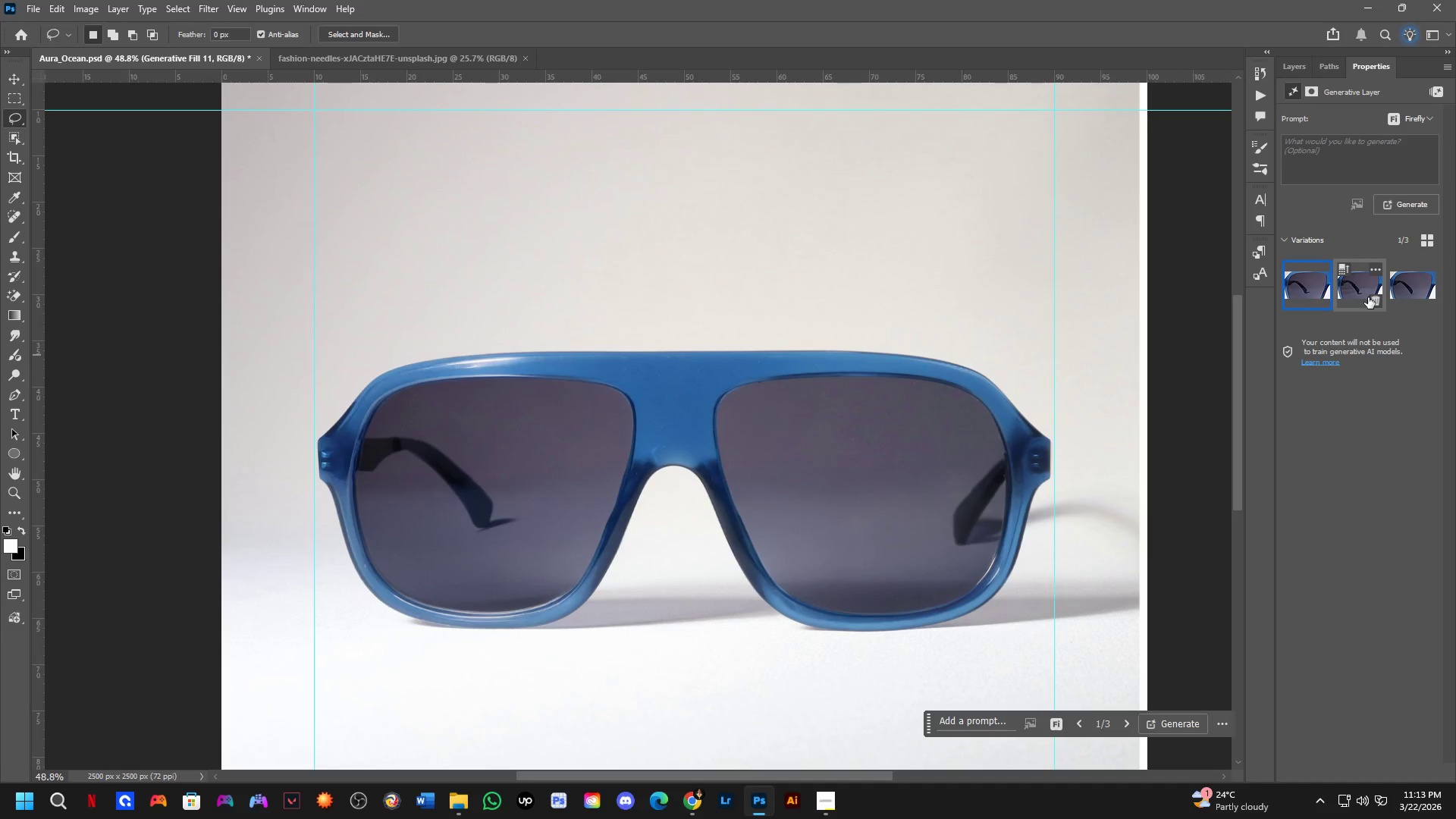 
left_click([1354, 294])
 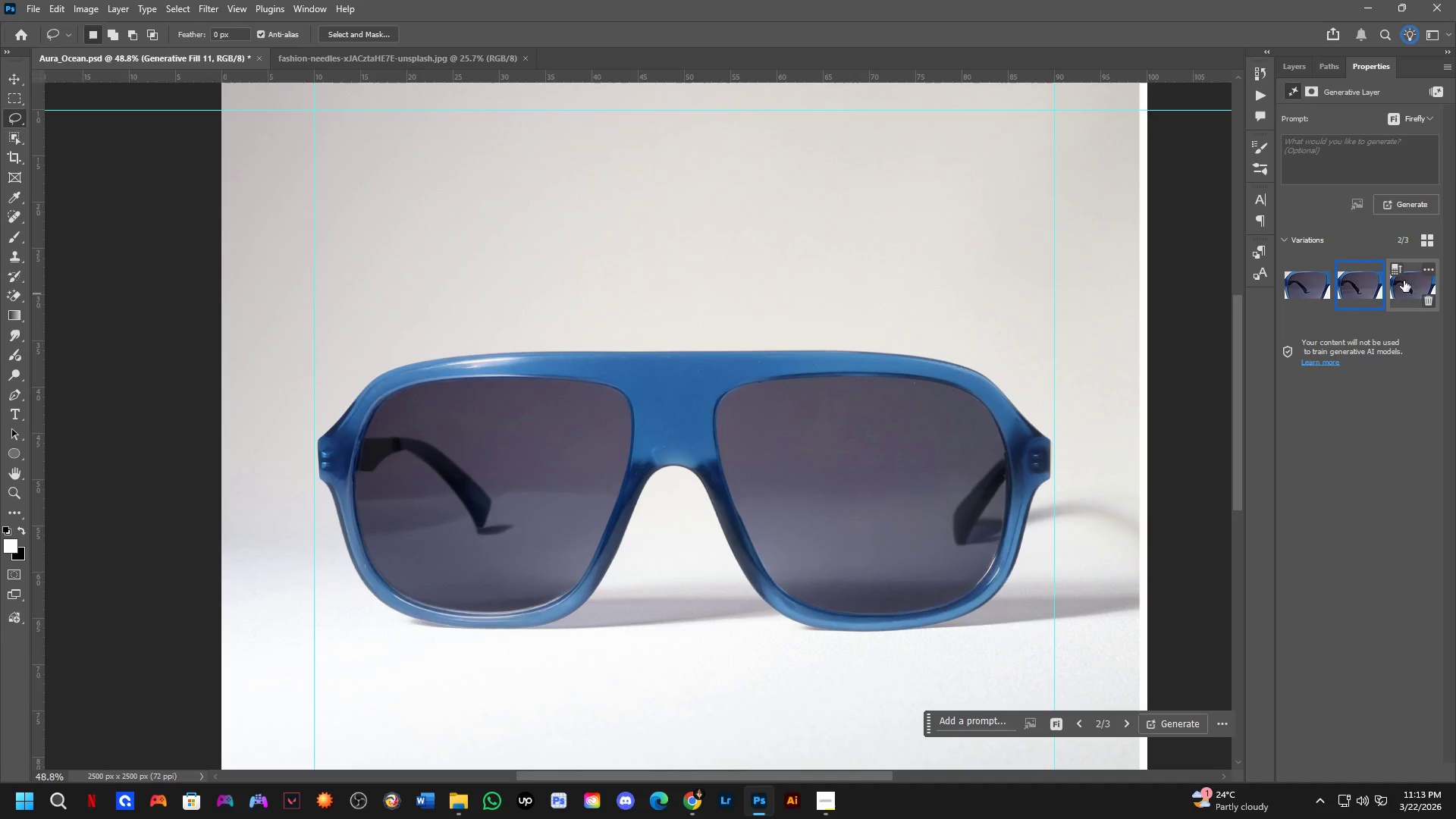 
left_click([1404, 280])
 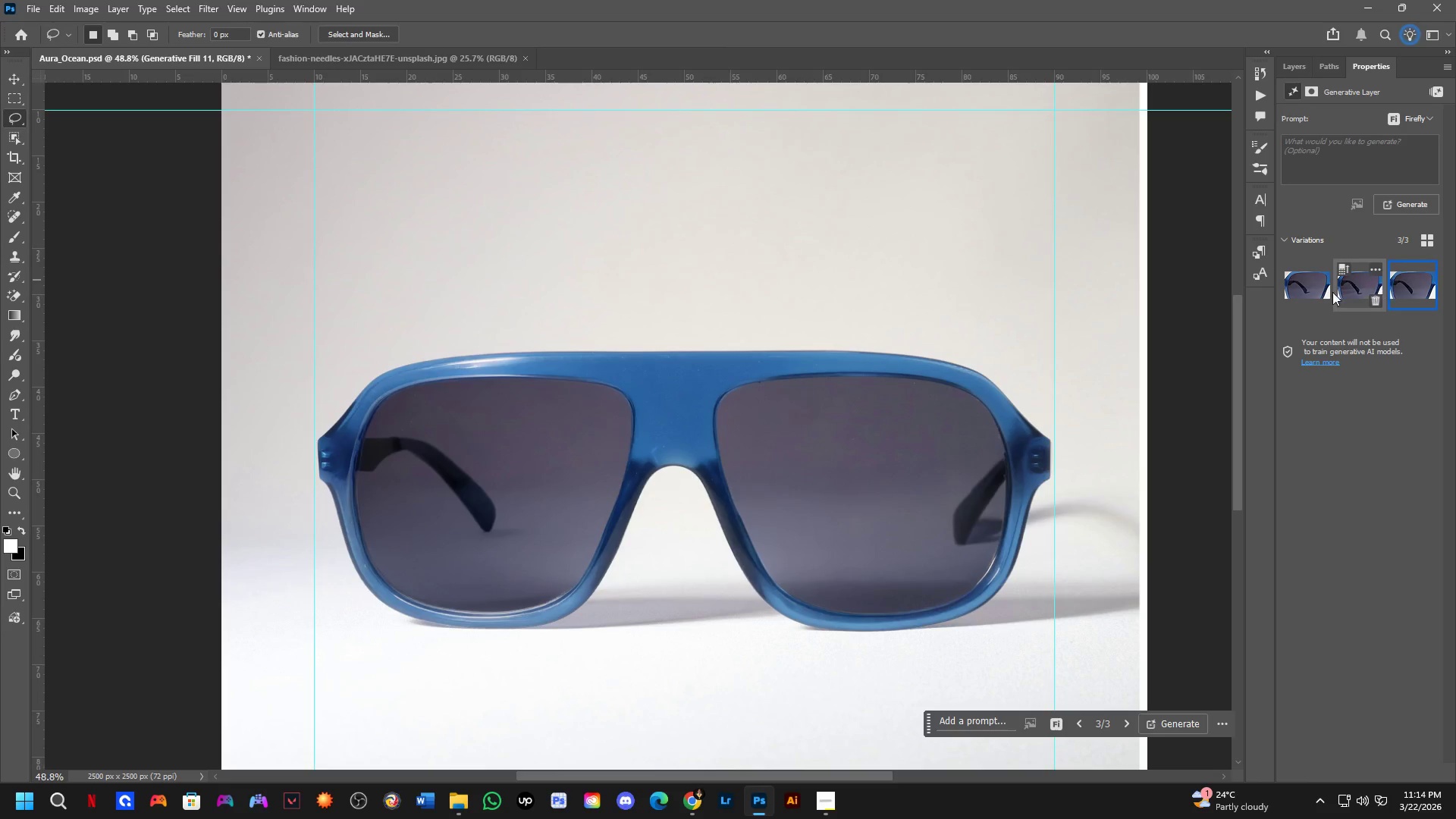 
scroll: coordinate [524, 378], scroll_direction: down, amount: 4.0
 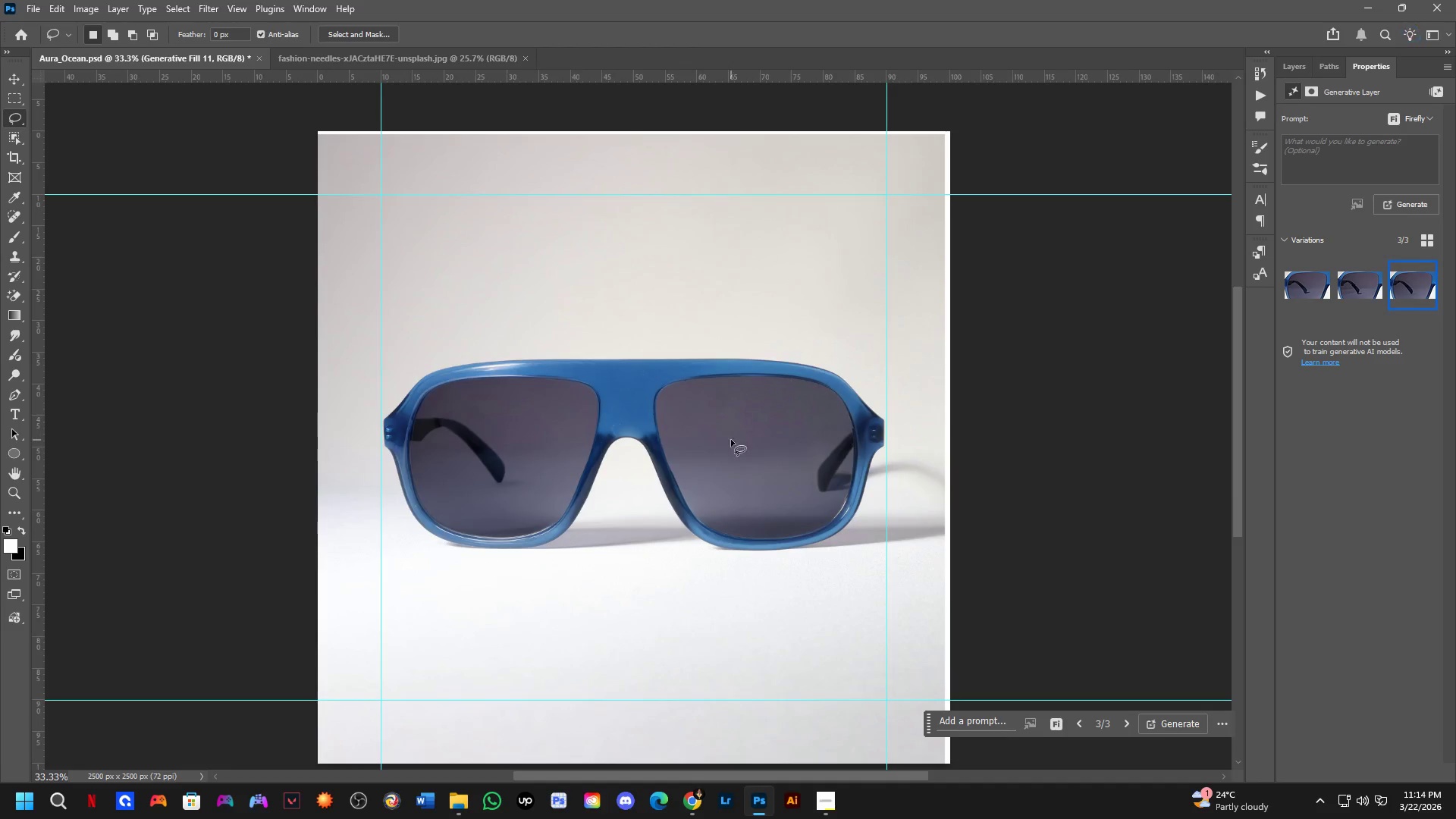 
hold_key(key=Space, duration=0.5)
 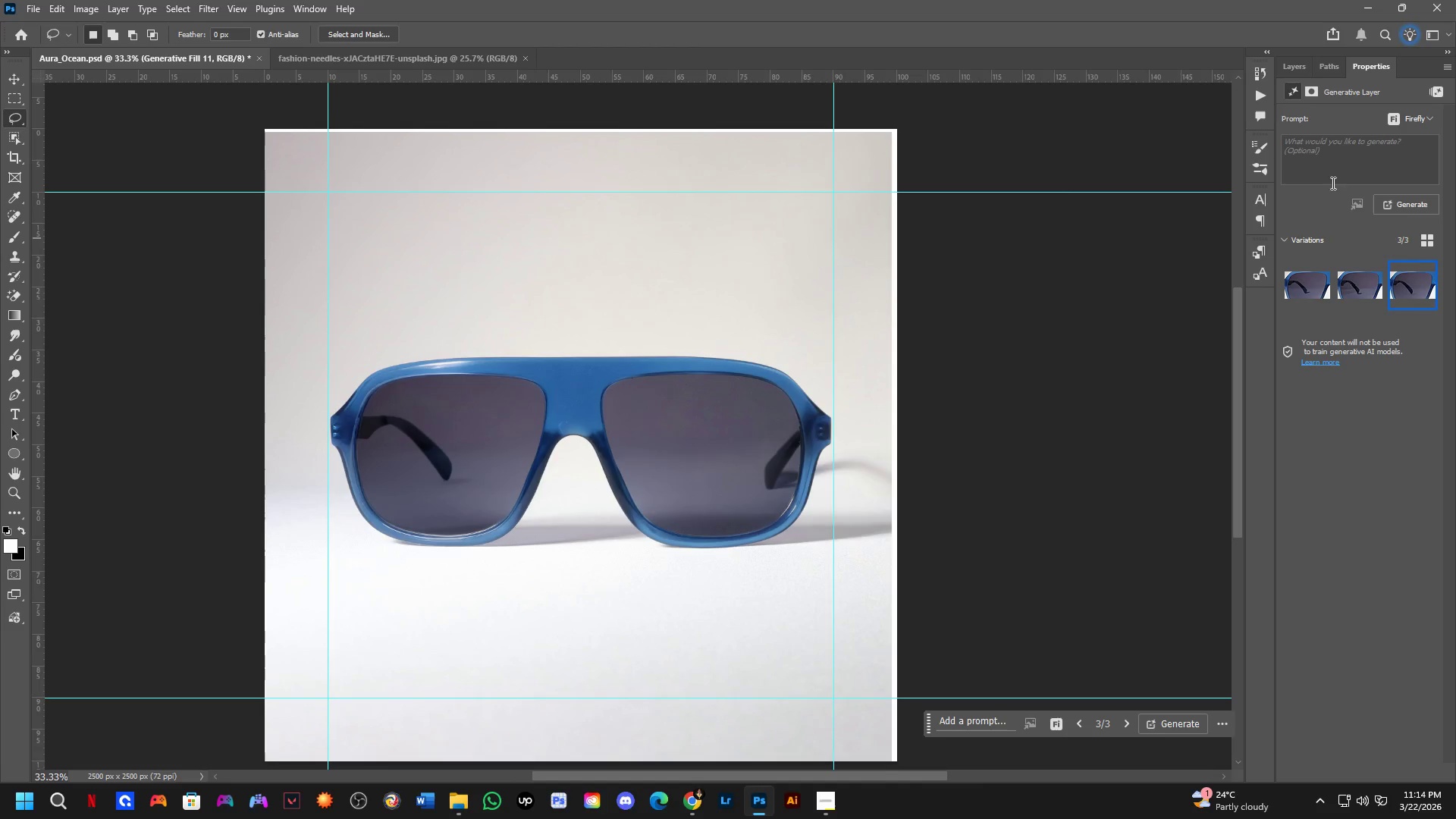 
left_click_drag(start_coordinate=[732, 440], to_coordinate=[679, 438])
 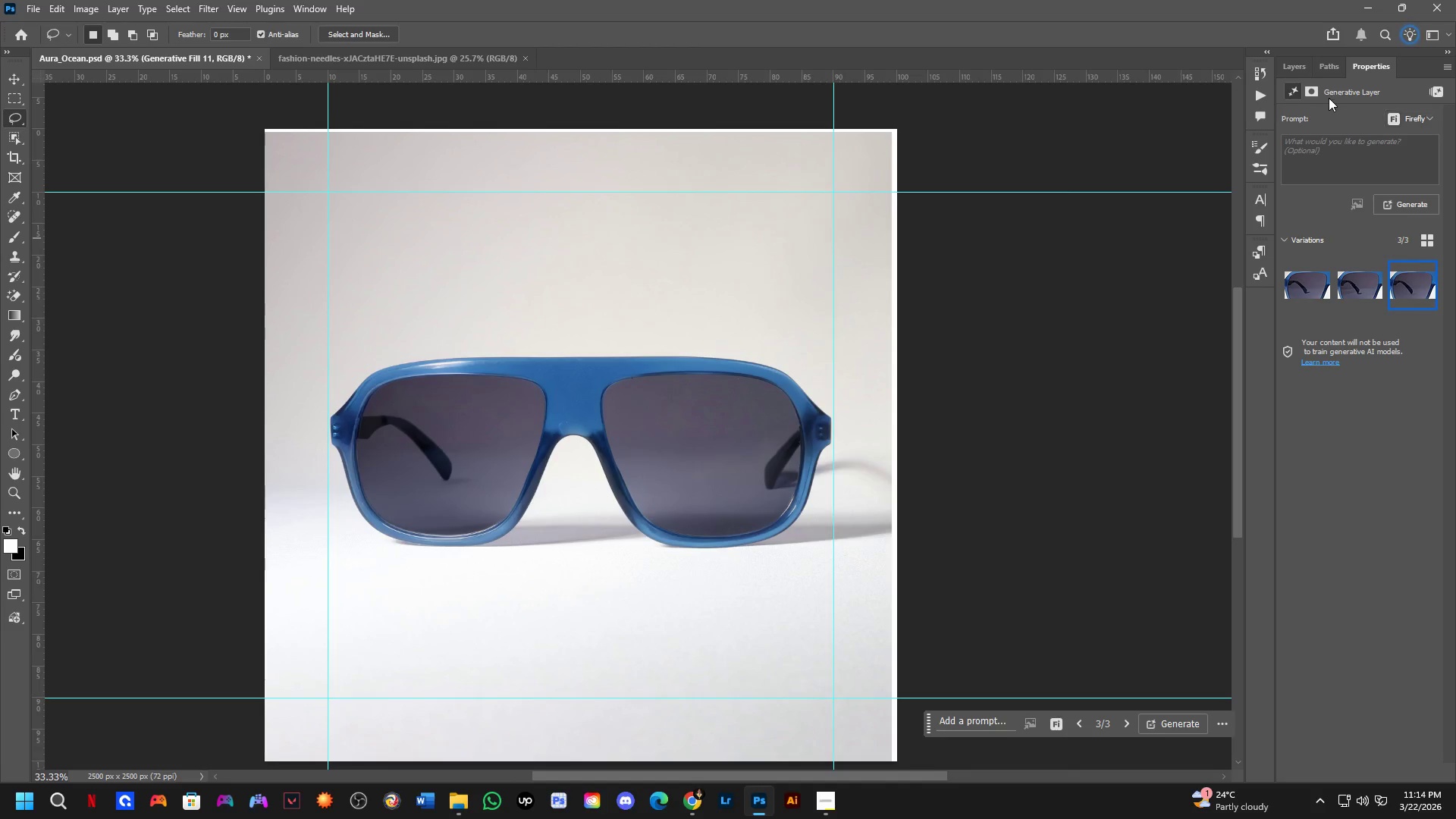 
left_click([1304, 71])
 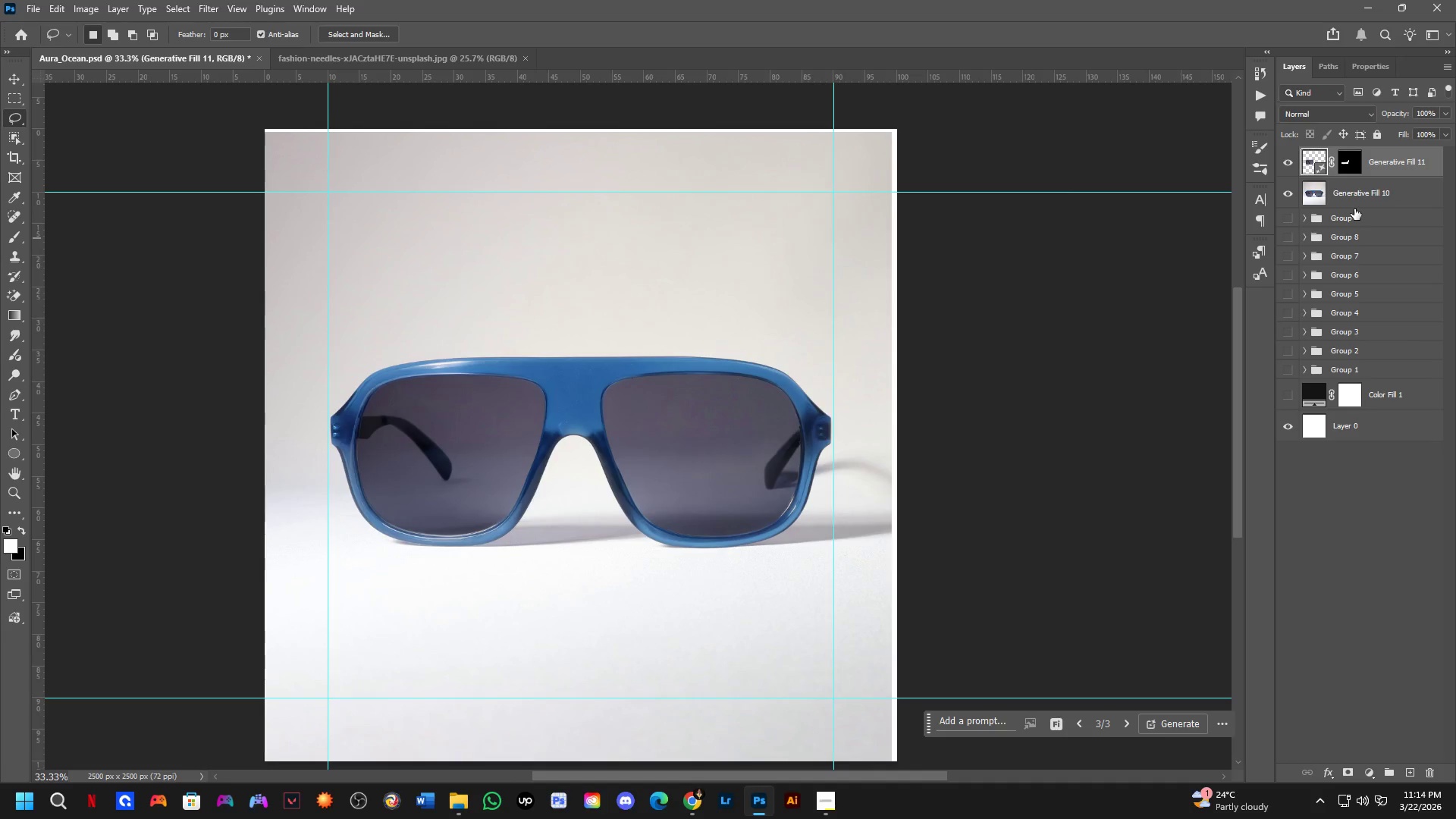 
key(Control+Shift+ShiftLeft)
 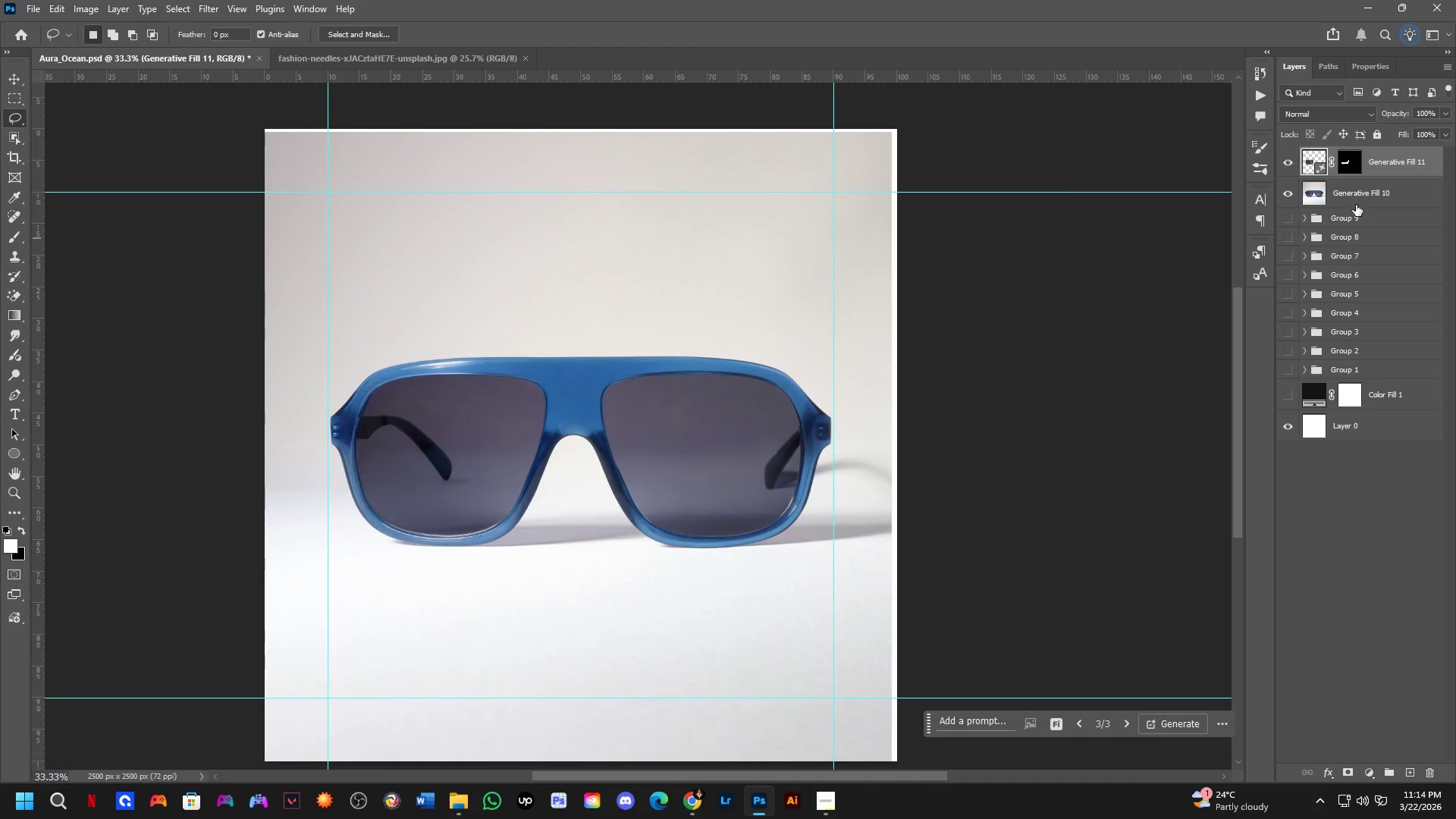 
left_click([1356, 205])
 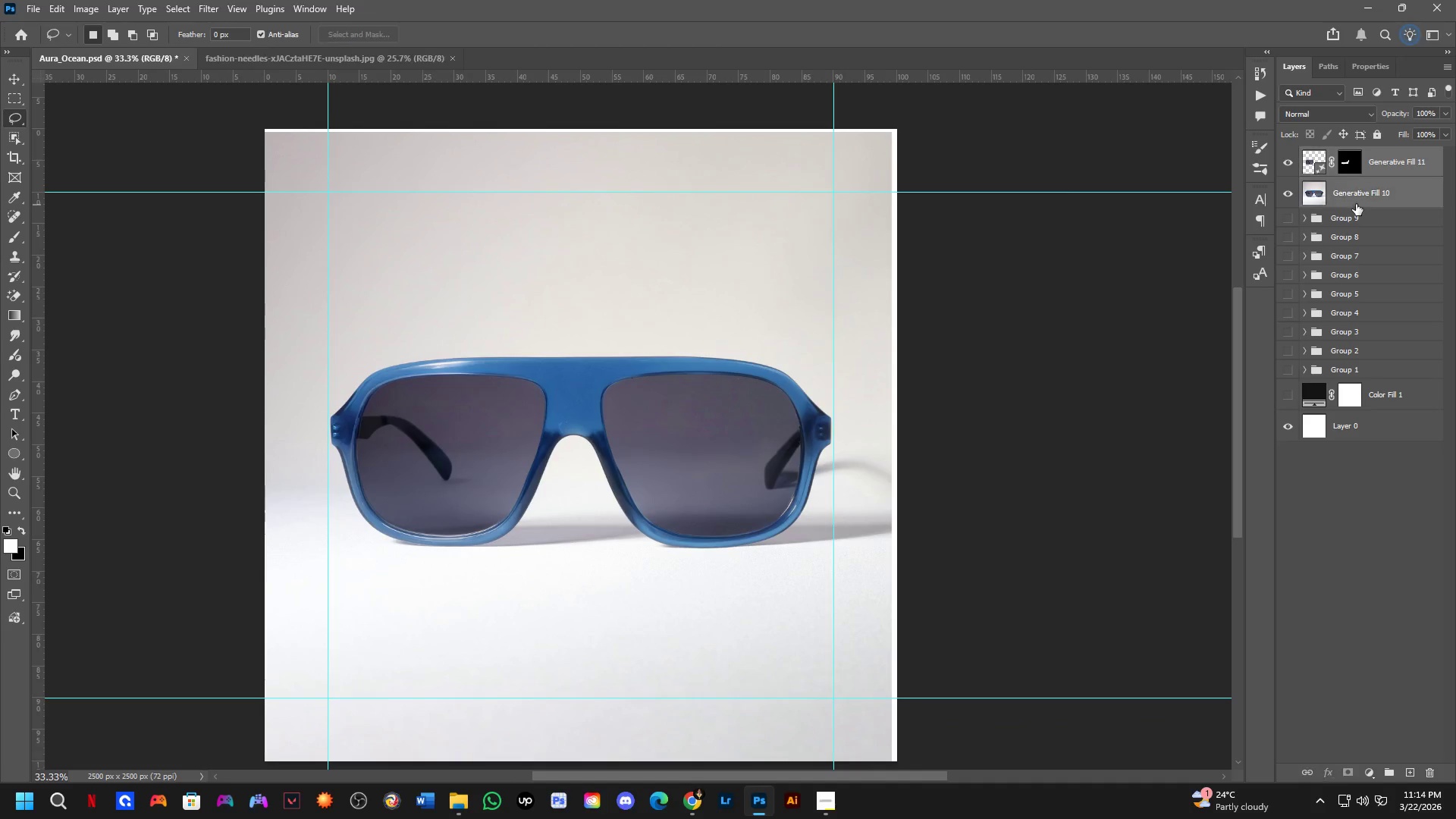 
key(Control+E)
 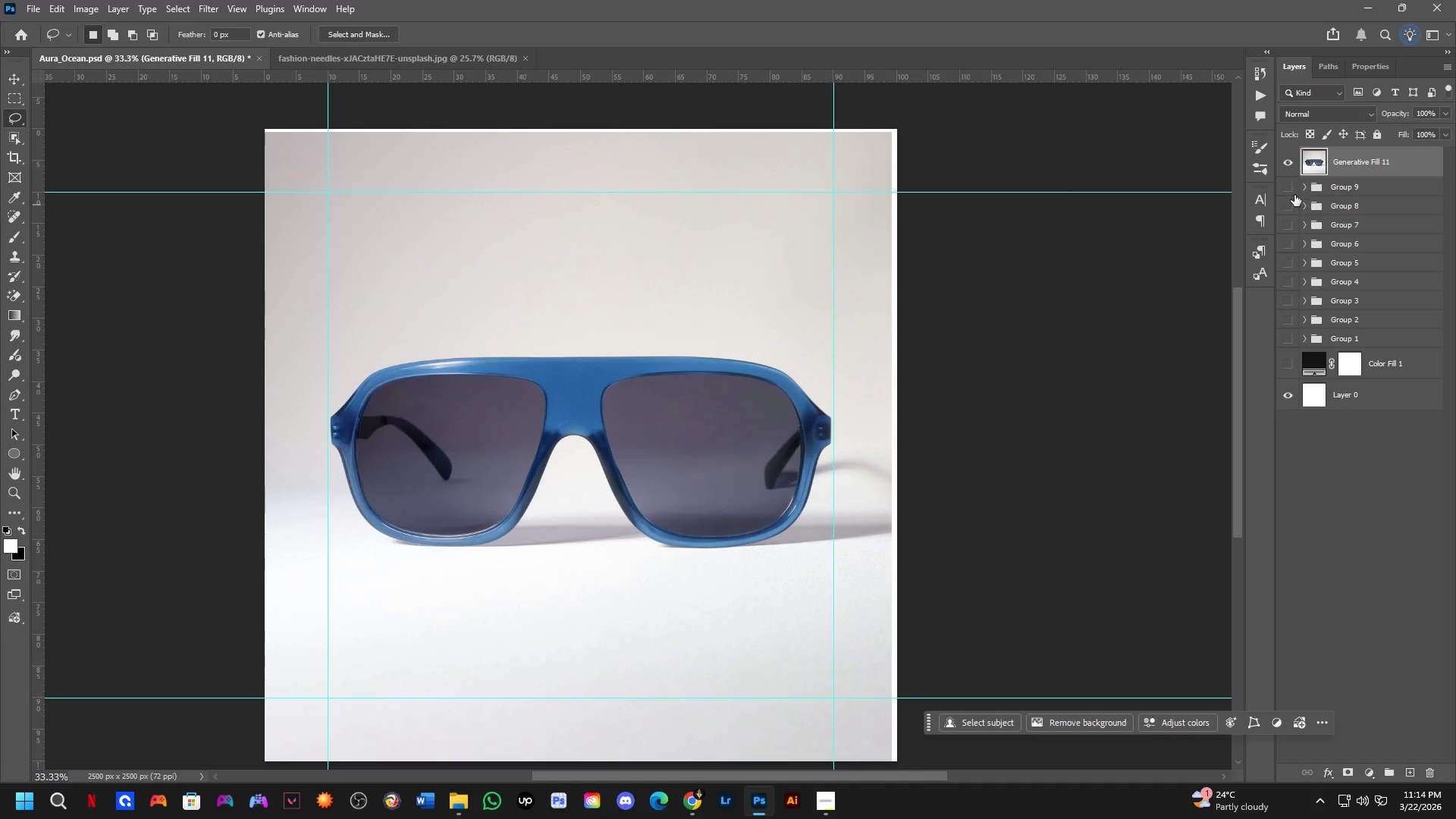 
key(Control+S)
 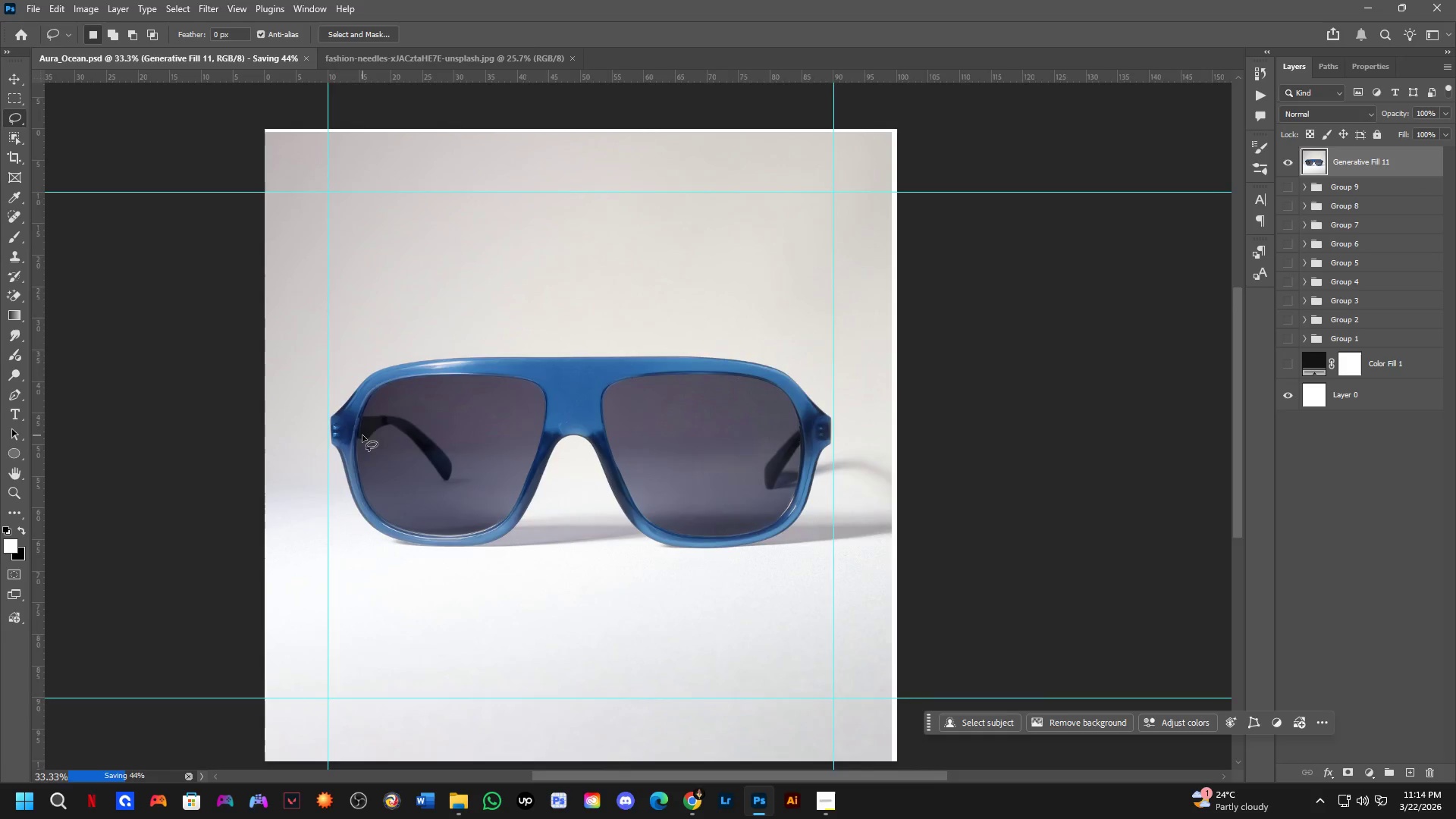 
scroll: coordinate [290, 432], scroll_direction: up, amount: 17.0
 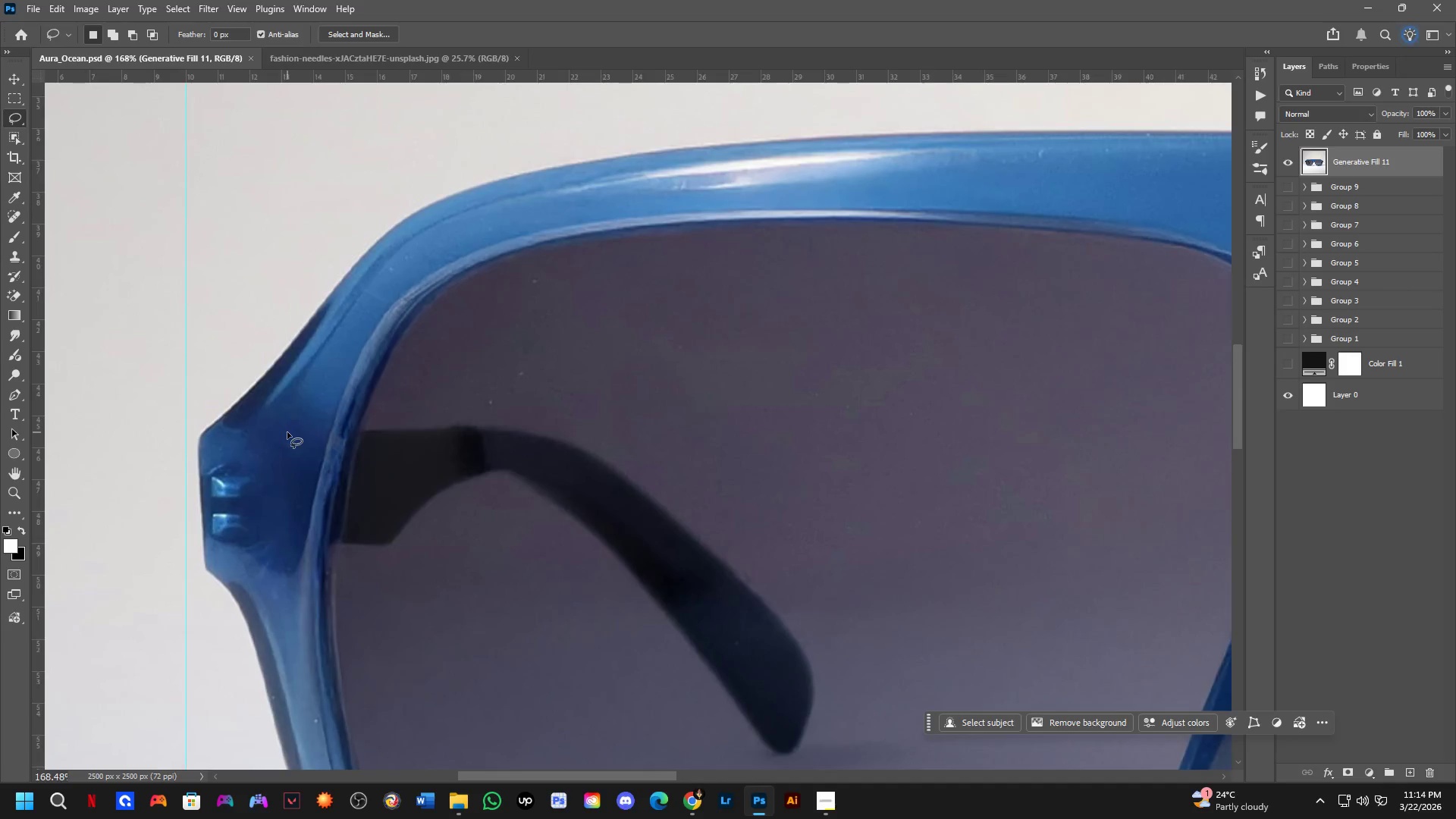 
key(P)
 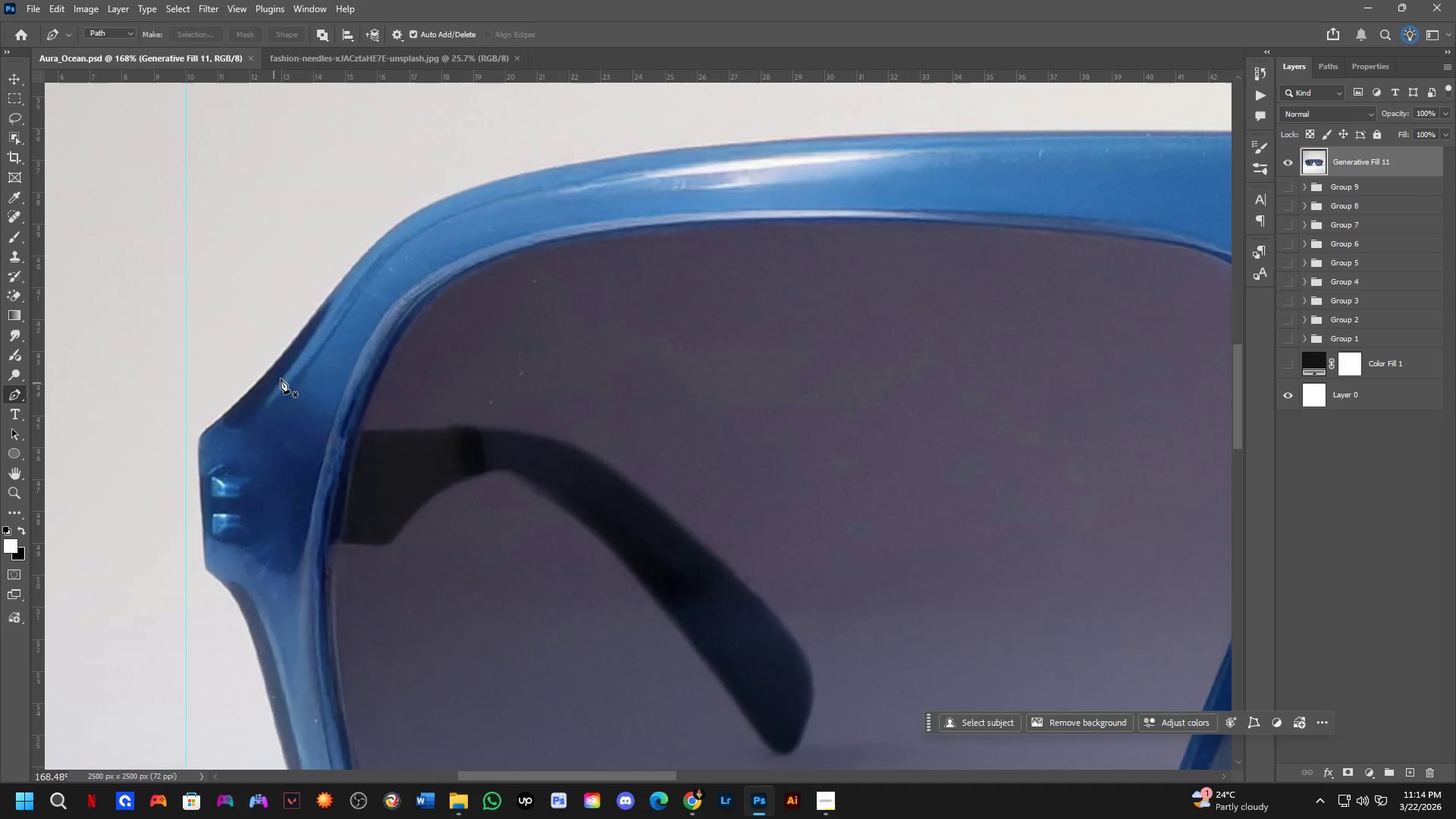 
hold_key(key=Space, duration=1.11)
 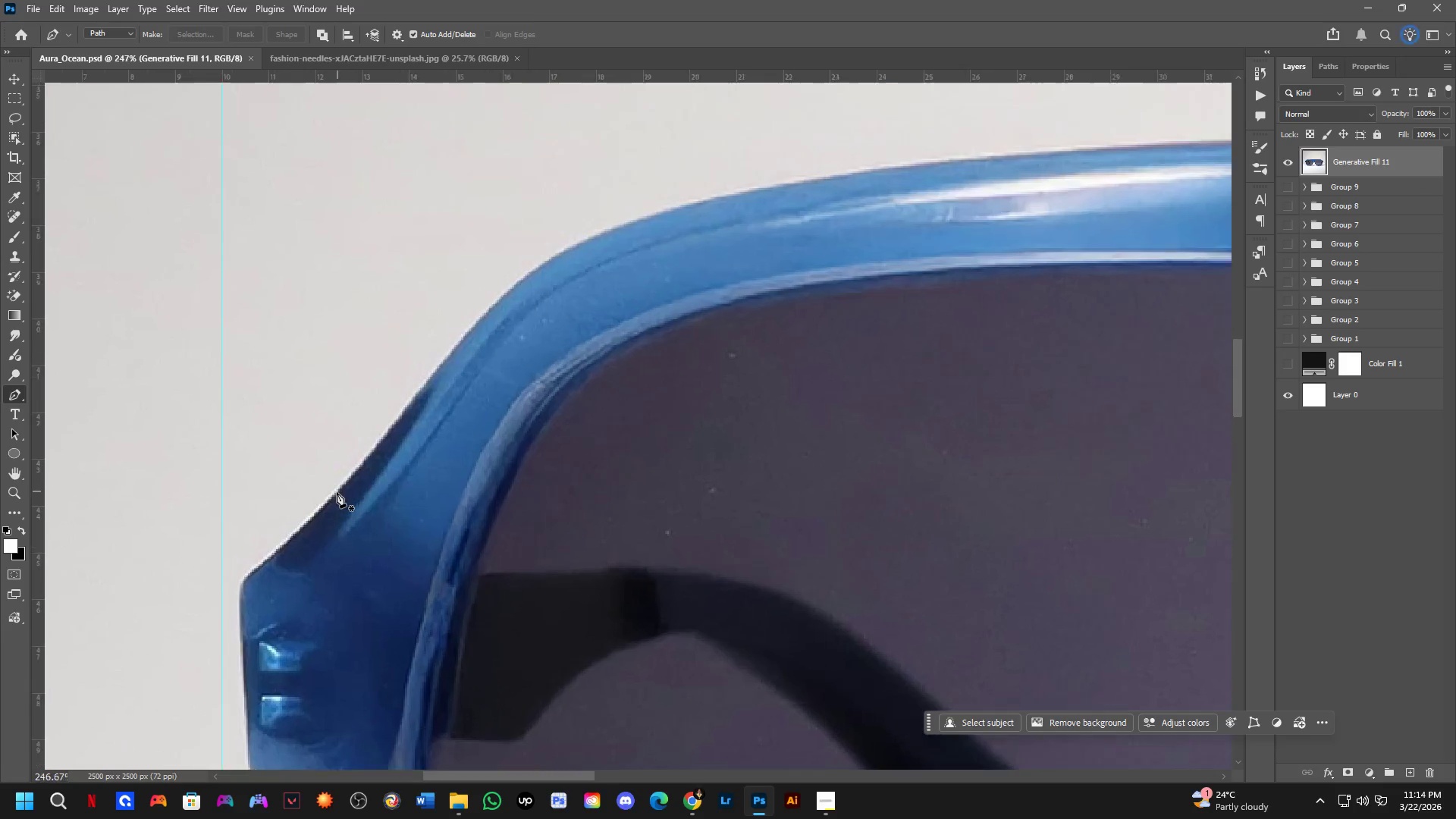 
left_click_drag(start_coordinate=[331, 340], to_coordinate=[408, 453])
 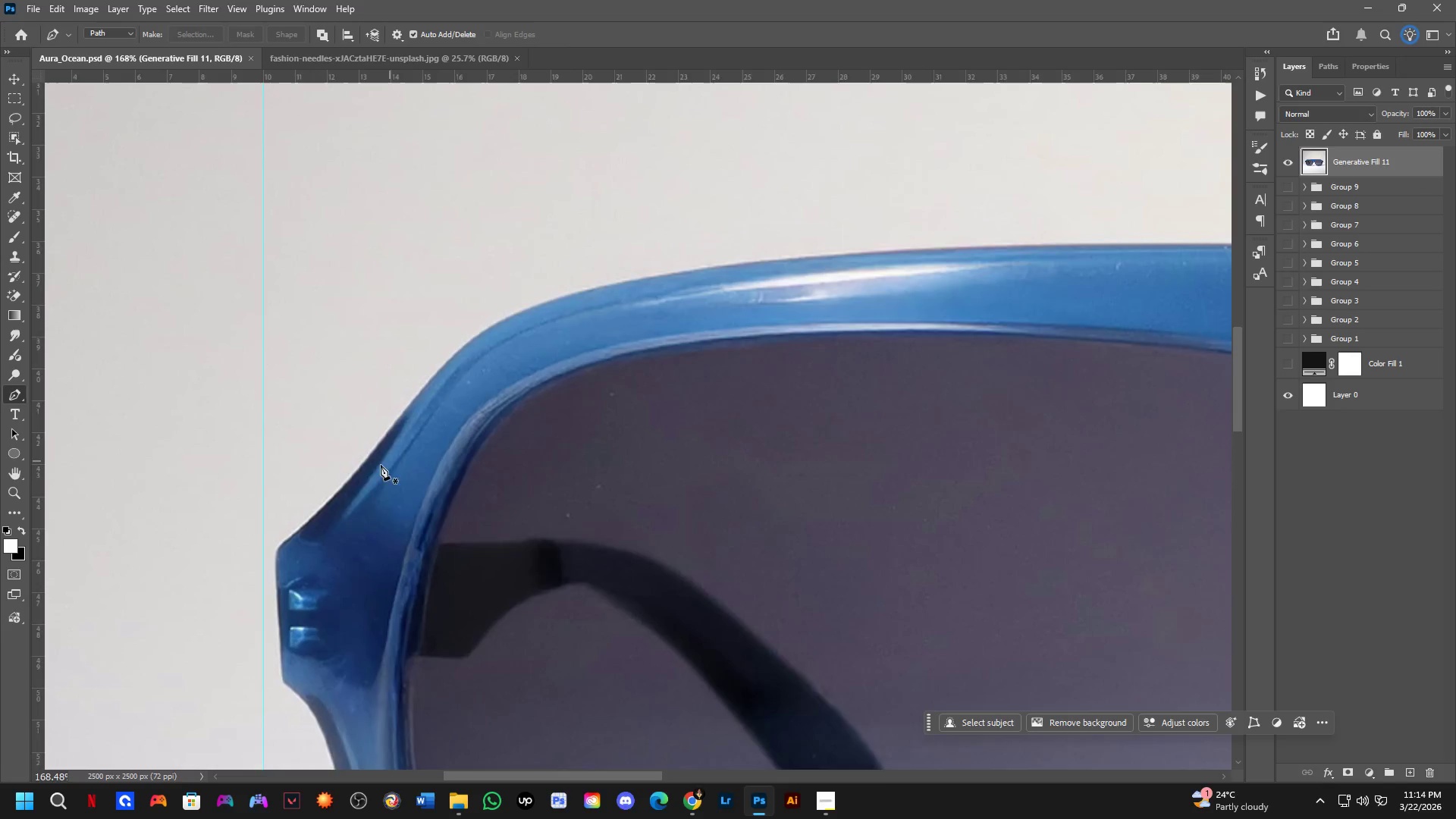 
hold_key(key=Space, duration=4.95)
 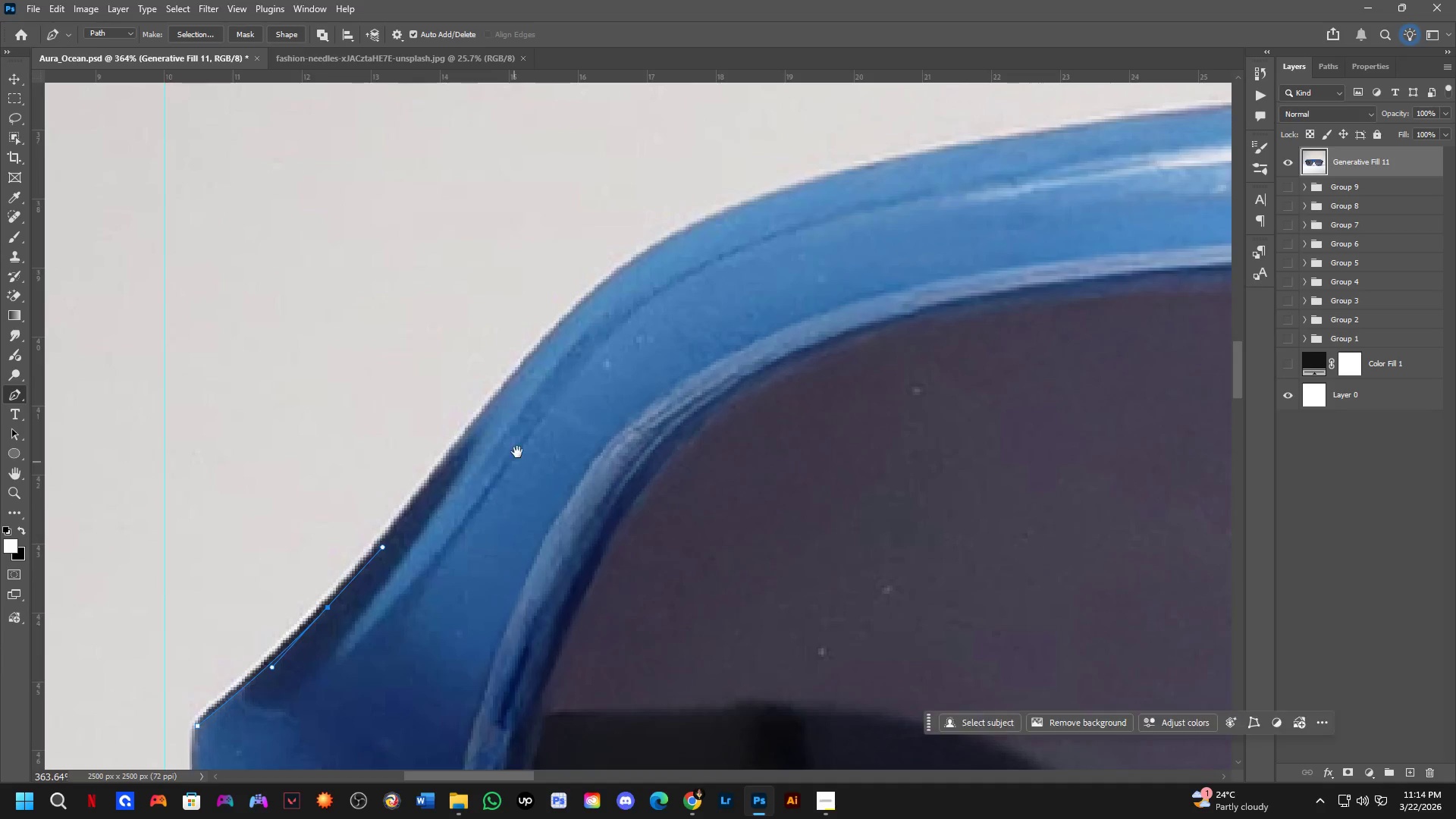 
scroll: coordinate [253, 583], scroll_direction: up, amount: 6.0
 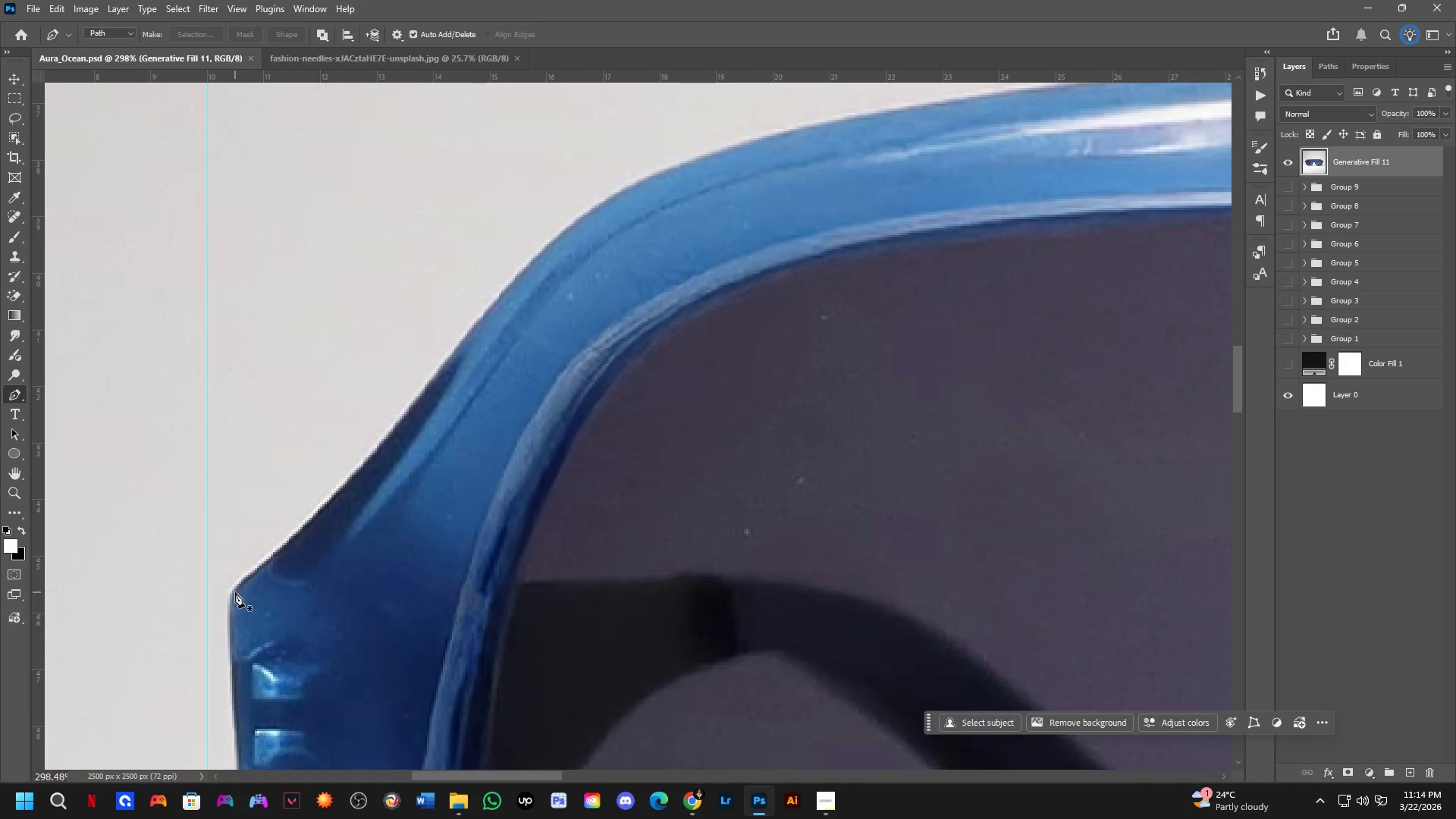 
left_click([235, 592])
 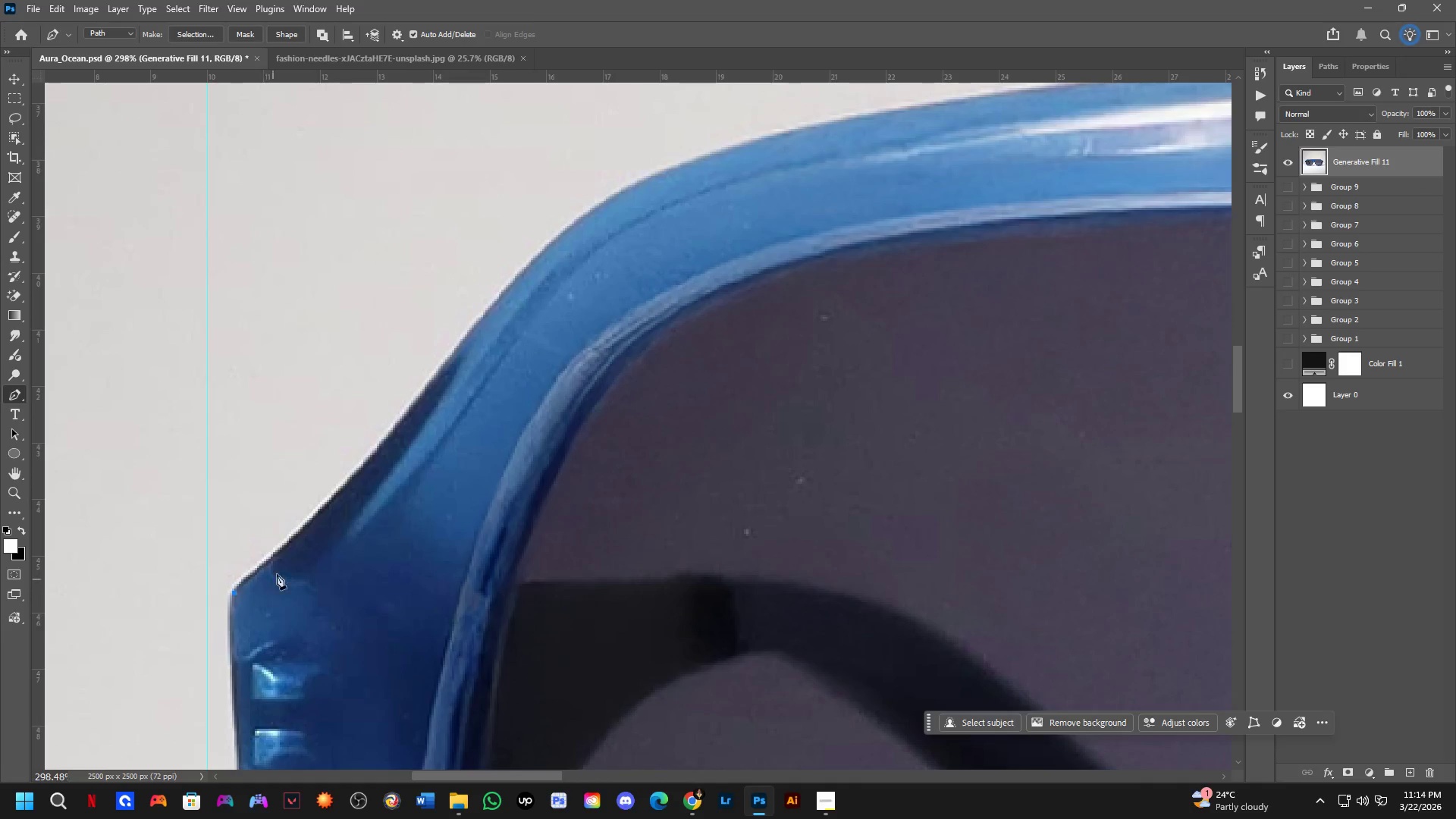 
scroll: coordinate [288, 554], scroll_direction: up, amount: 4.0
 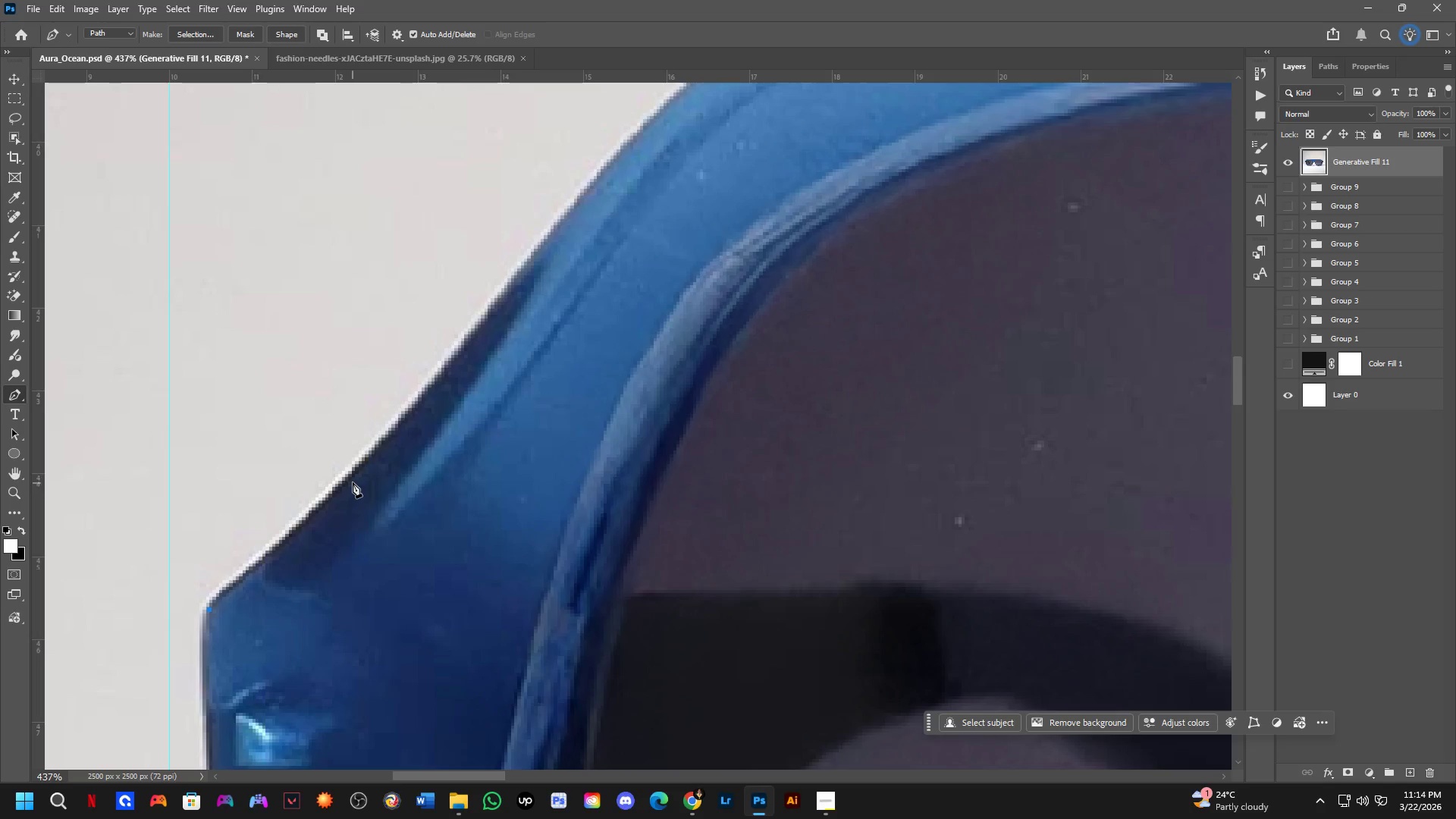 
left_click_drag(start_coordinate=[364, 468], to_coordinate=[431, 395])
 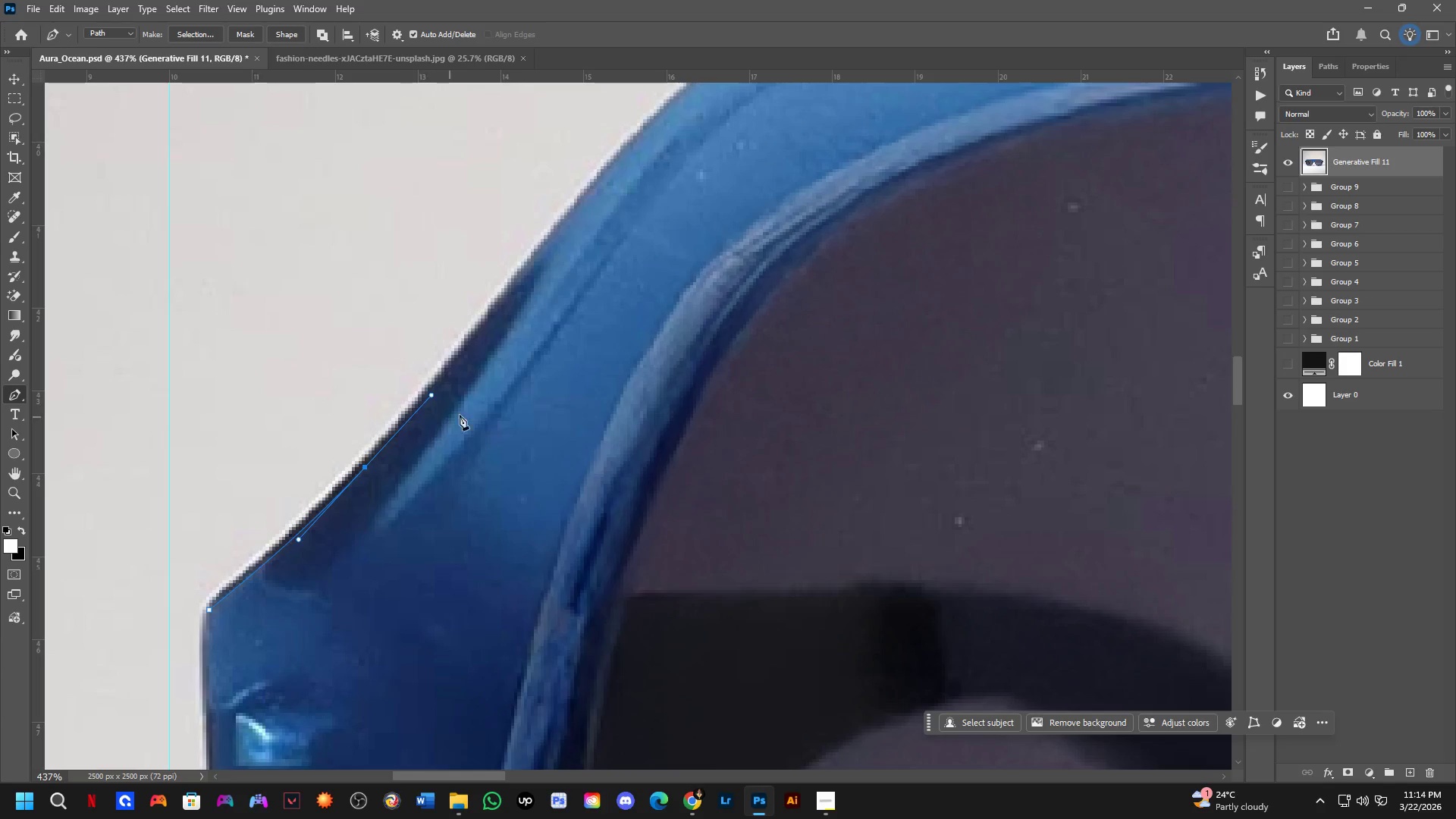 
key(Shift+ShiftLeft)
 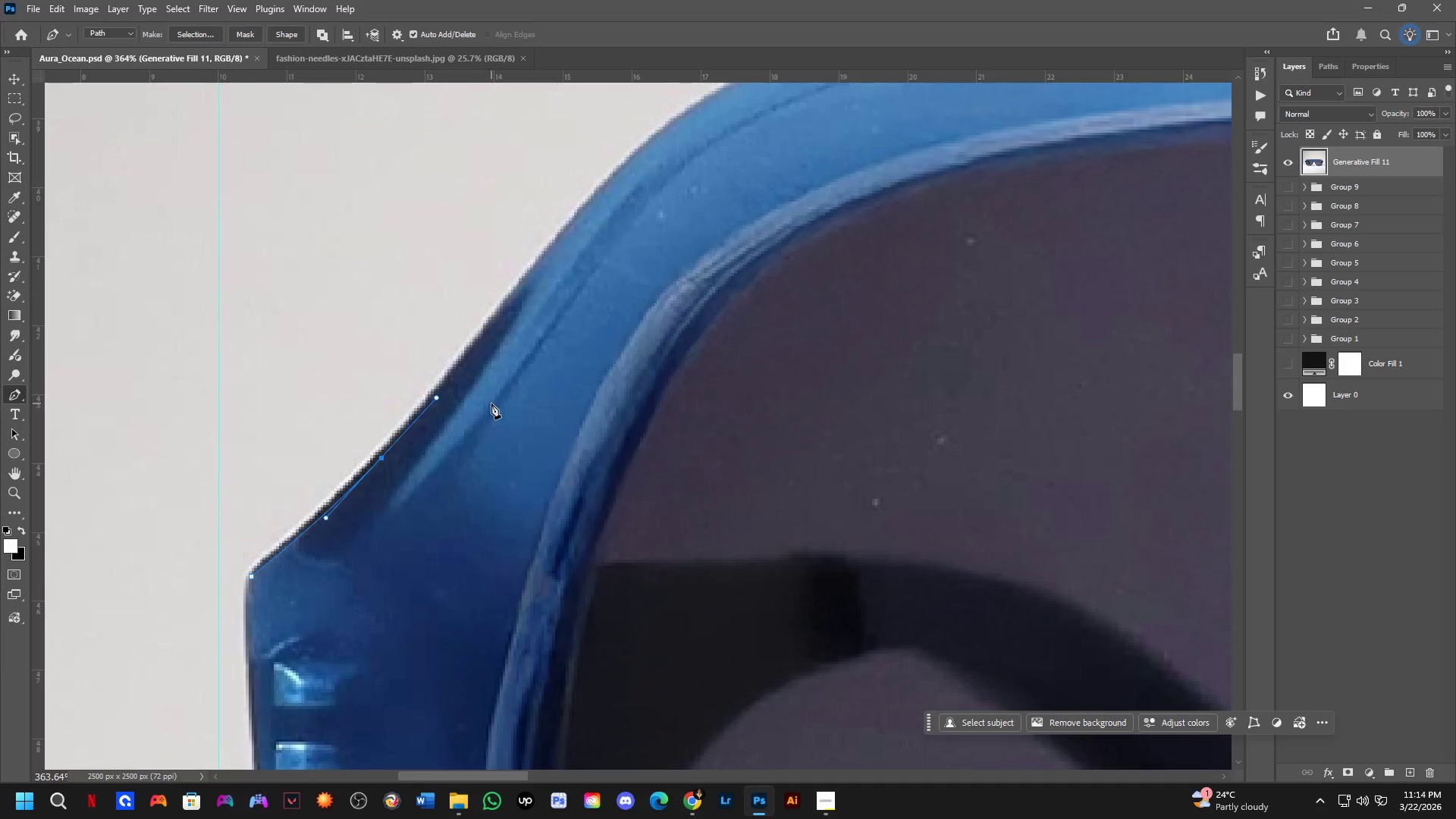 
scroll: coordinate [491, 403], scroll_direction: down, amount: 1.0
 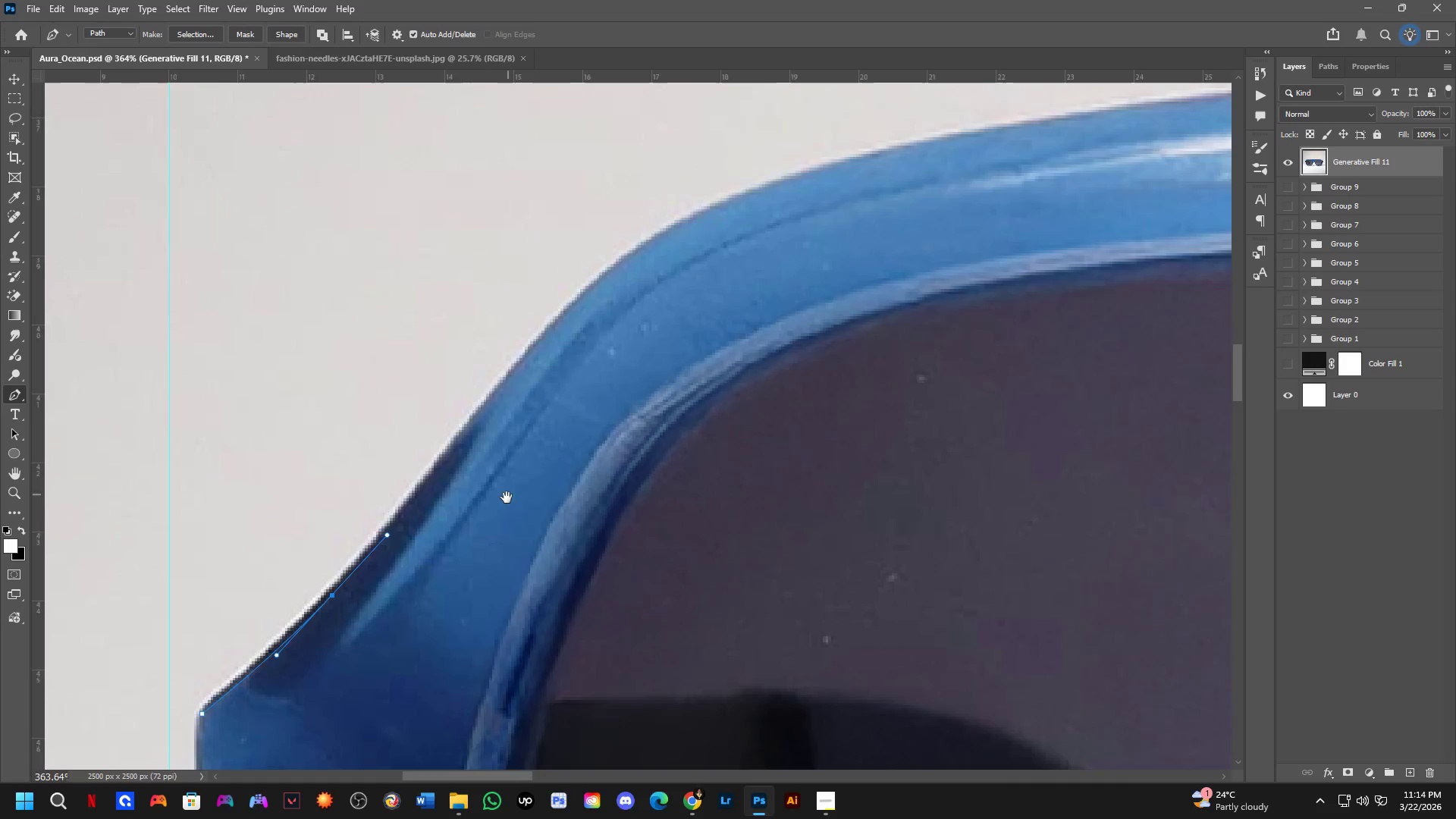 
hold_key(key=Space, duration=0.5)
 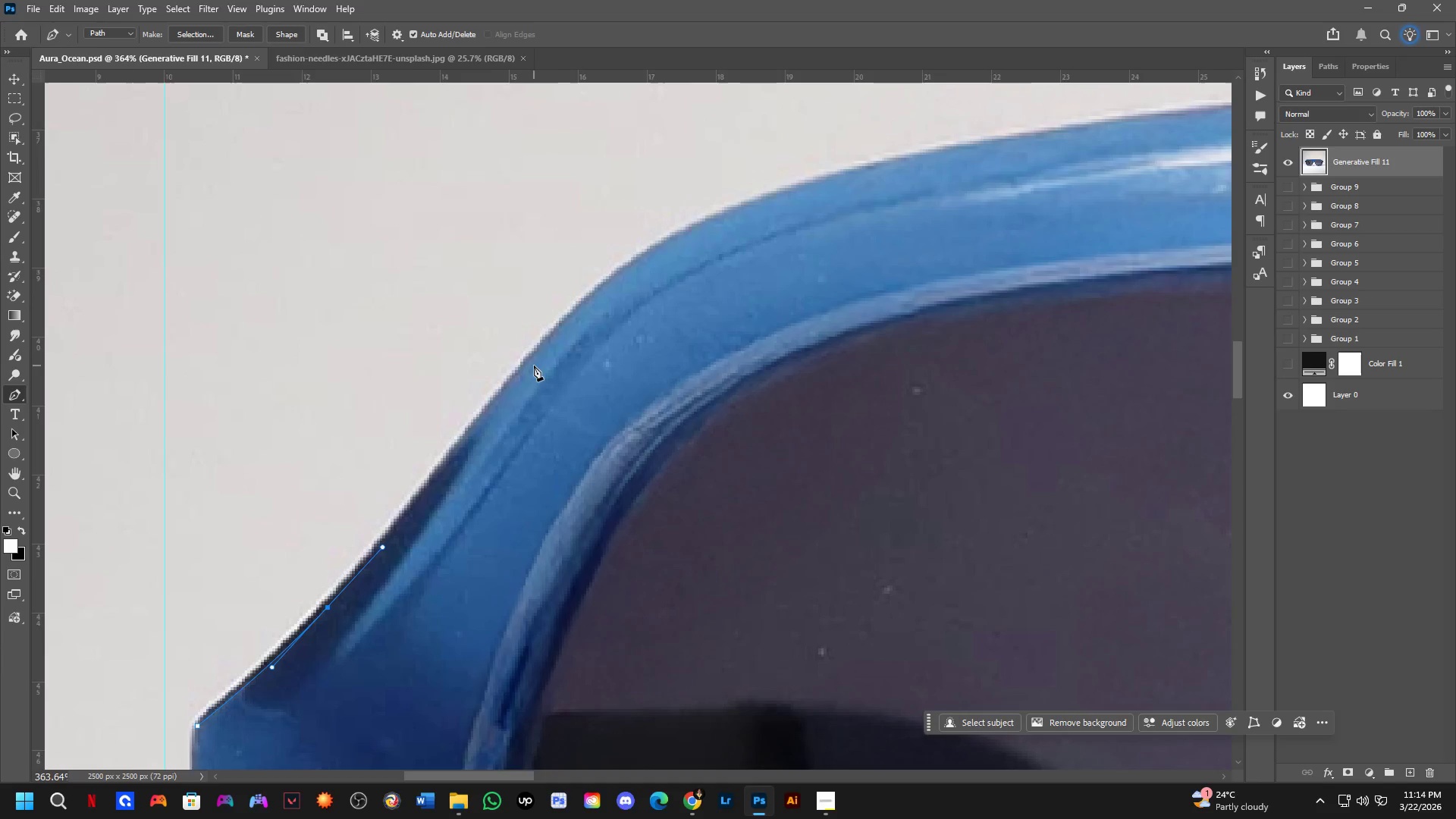 
left_click_drag(start_coordinate=[558, 356], to_coordinate=[504, 505])
 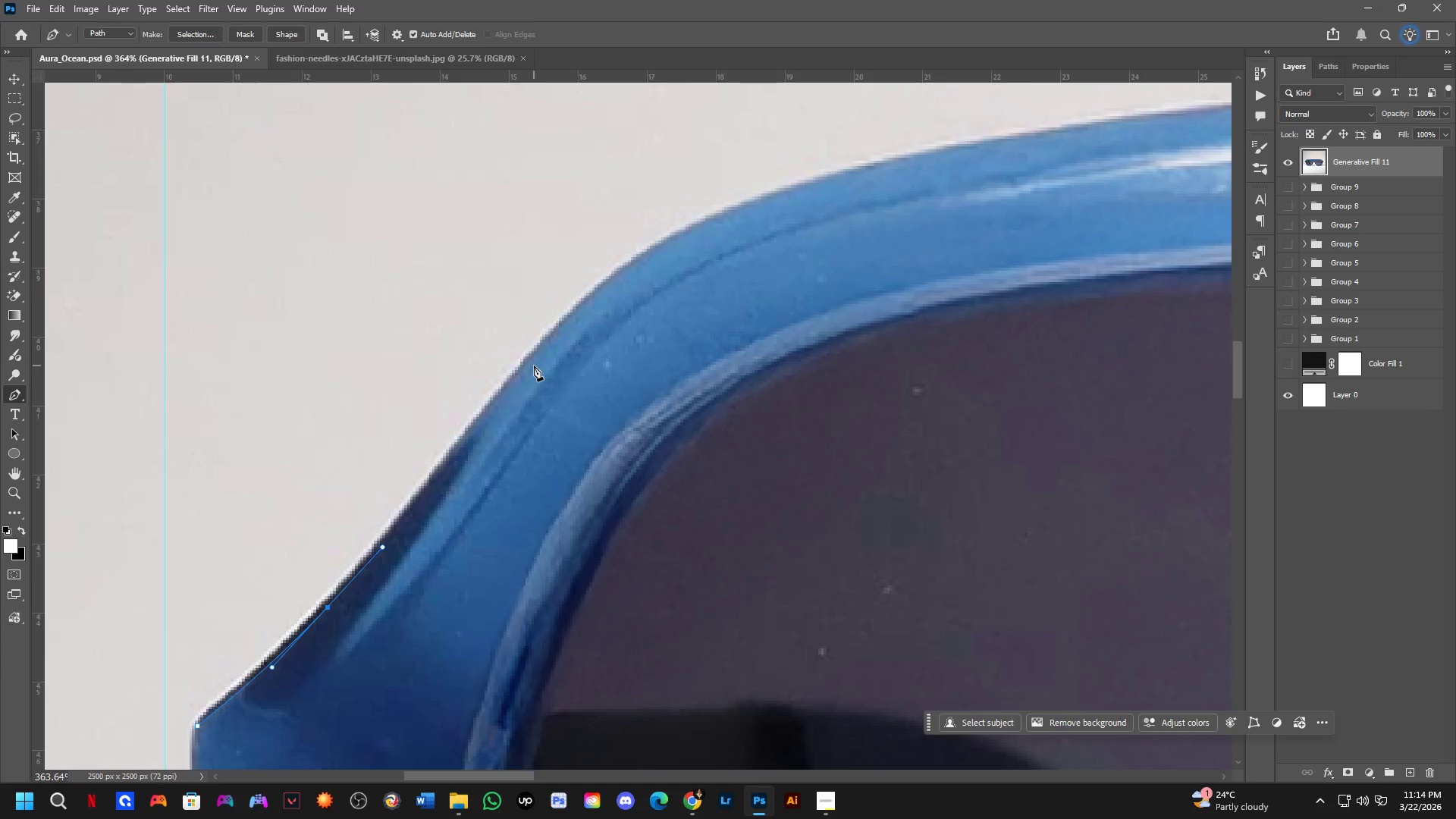 
left_click_drag(start_coordinate=[532, 360], to_coordinate=[584, 300])
 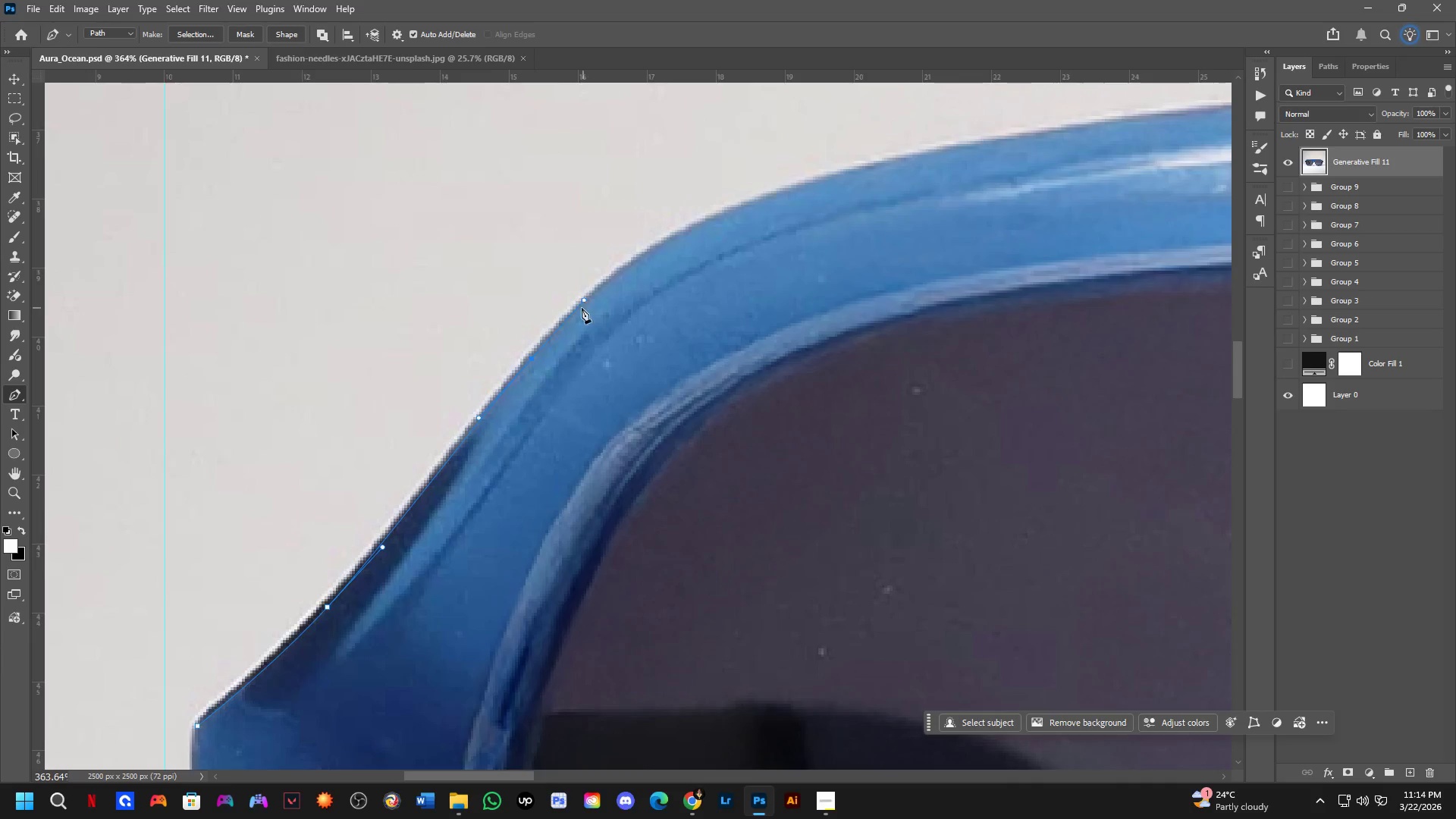 
scroll: coordinate [578, 315], scroll_direction: down, amount: 3.0
 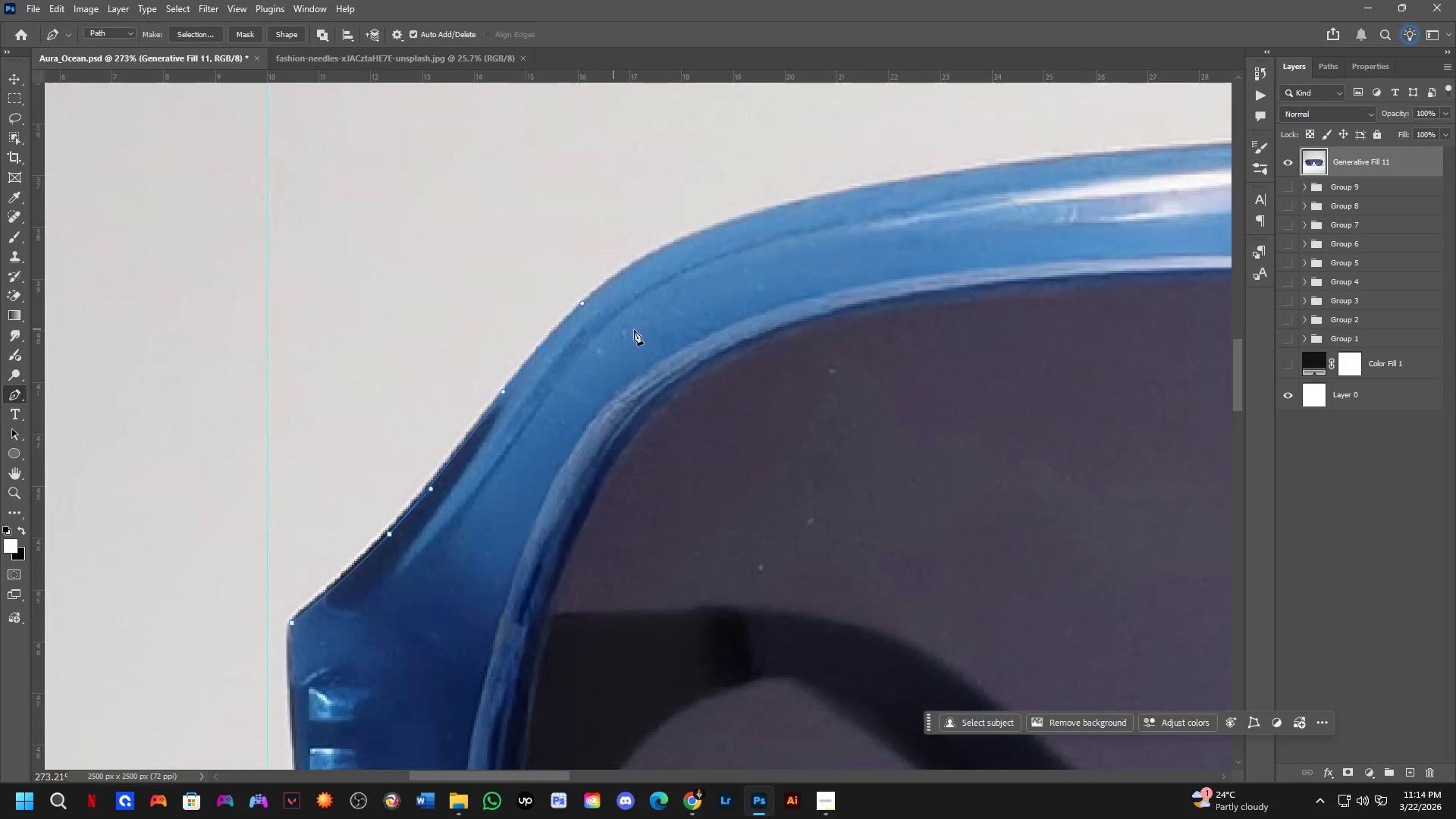 
hold_key(key=Space, duration=0.5)
 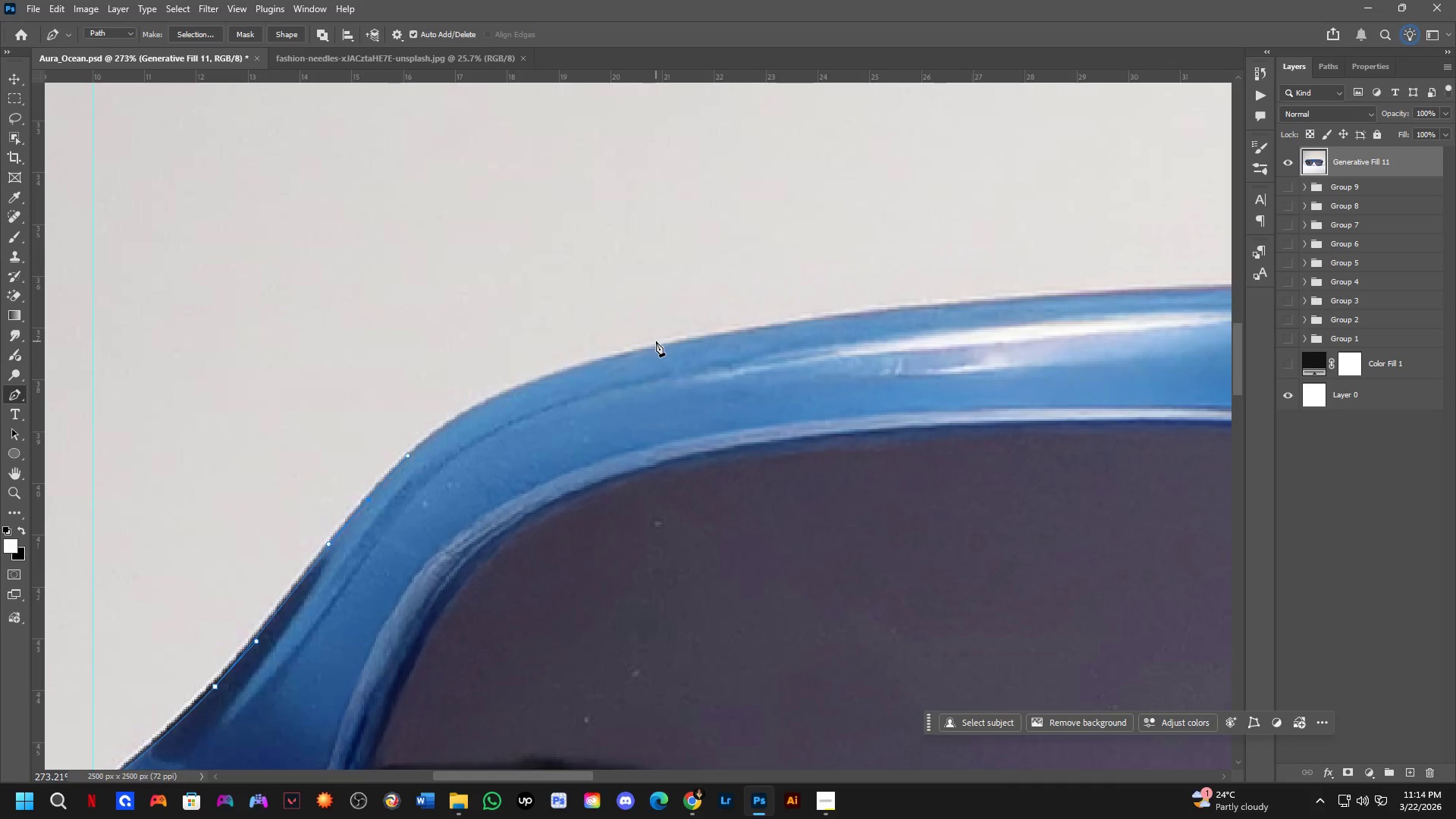 
left_click_drag(start_coordinate=[688, 345], to_coordinate=[513, 497])
 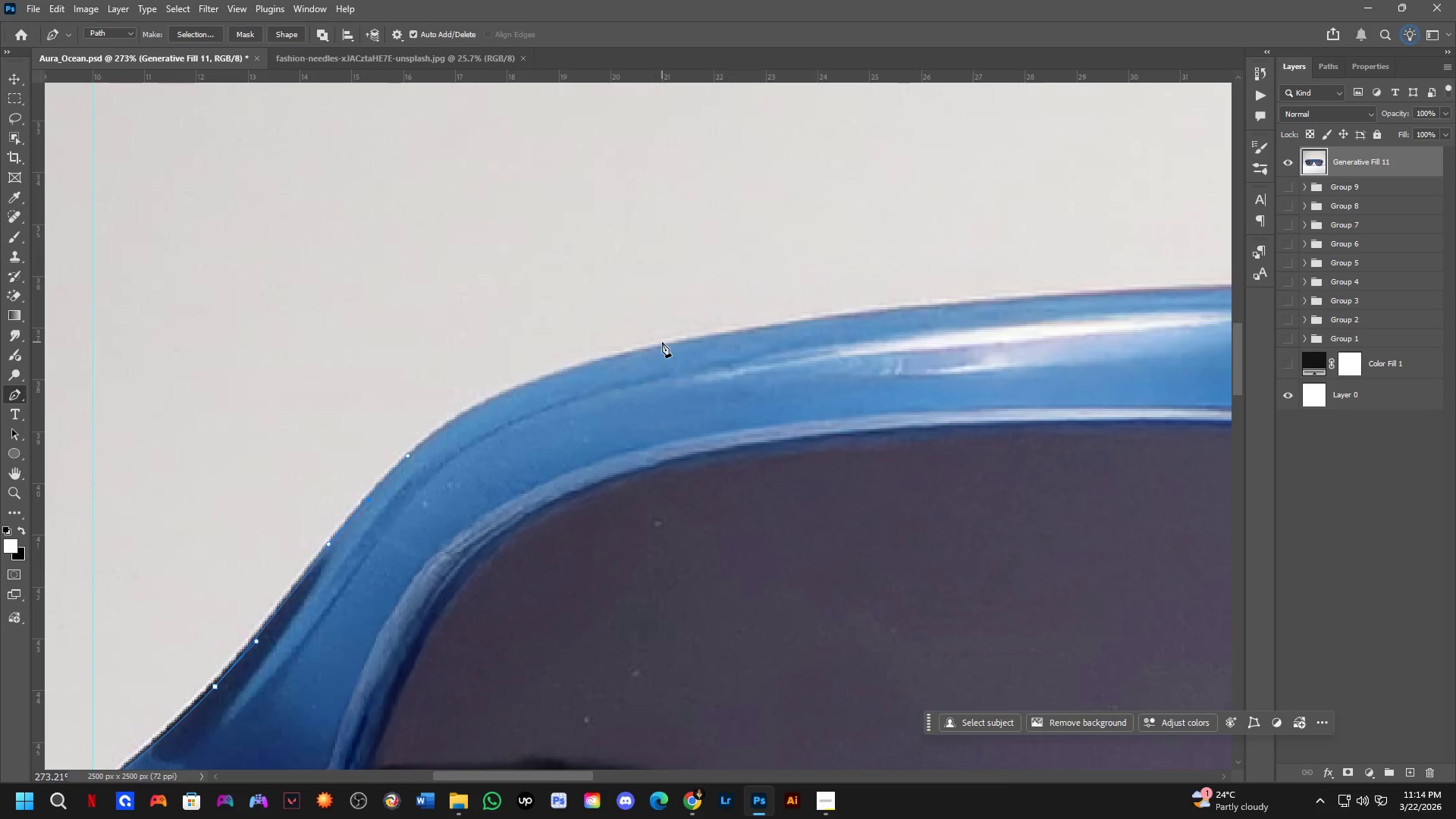 
left_click_drag(start_coordinate=[667, 344], to_coordinate=[849, 316])
 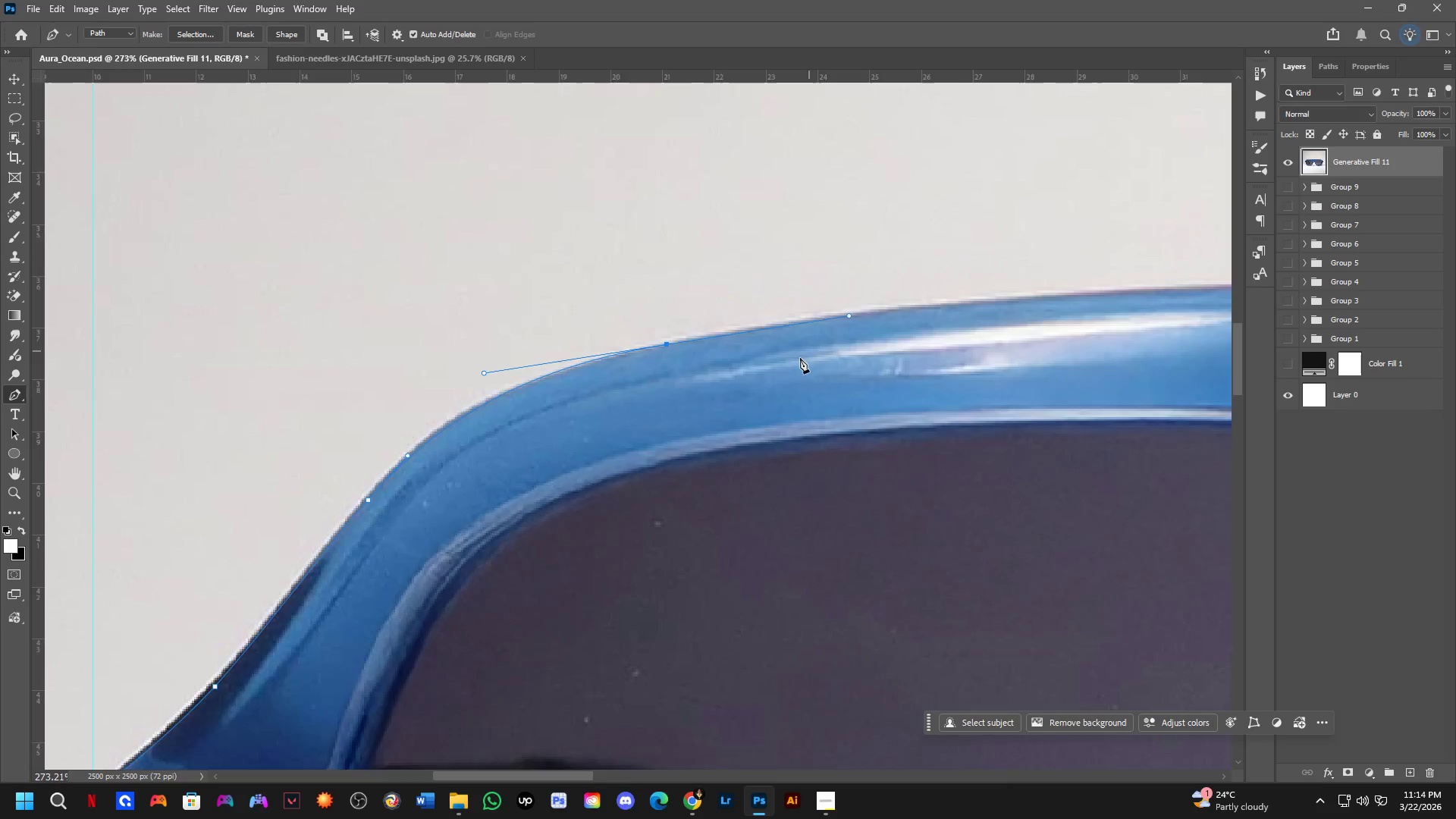 
scroll: coordinate [767, 376], scroll_direction: down, amount: 4.0
 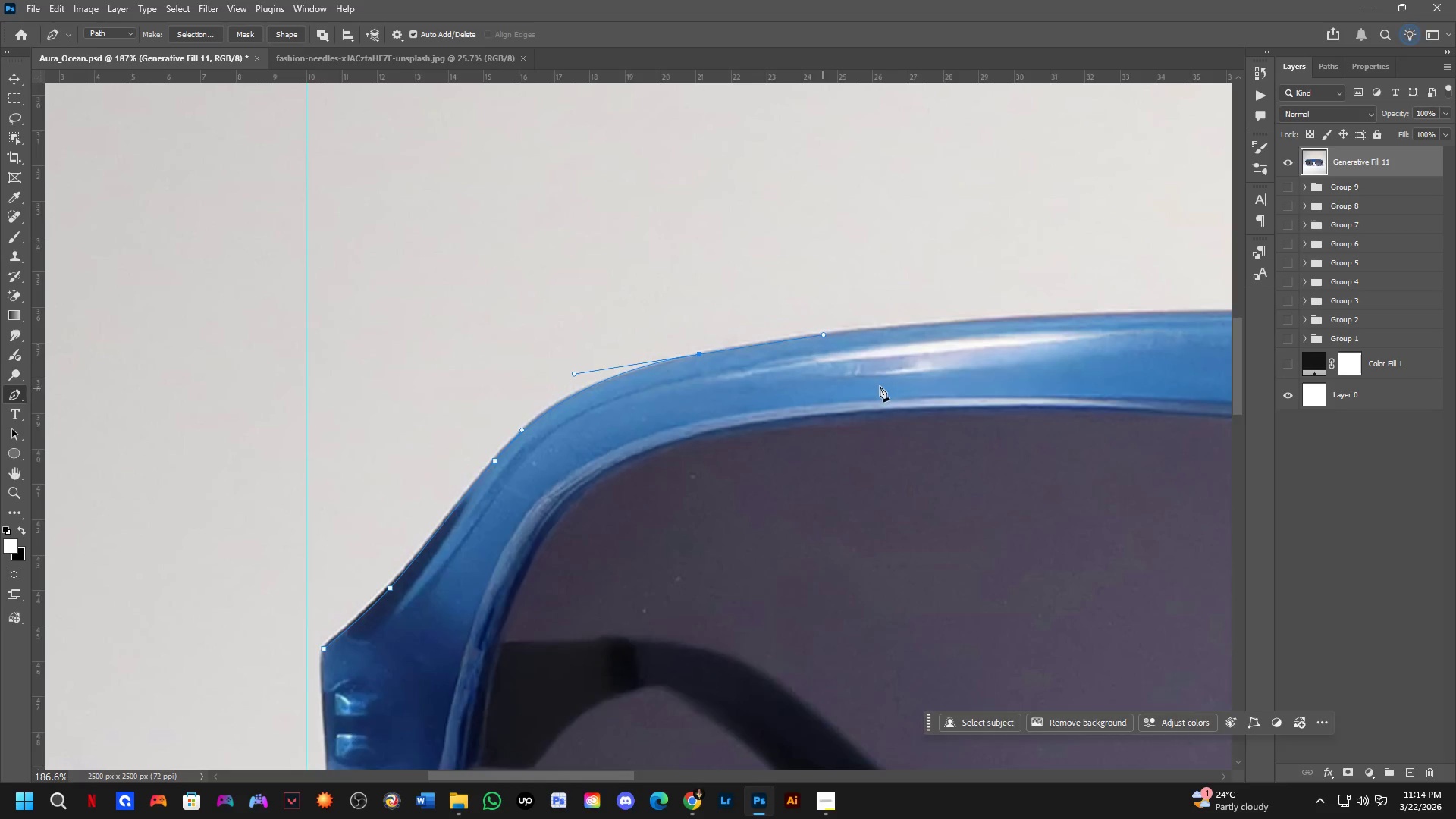 
hold_key(key=Space, duration=0.56)
 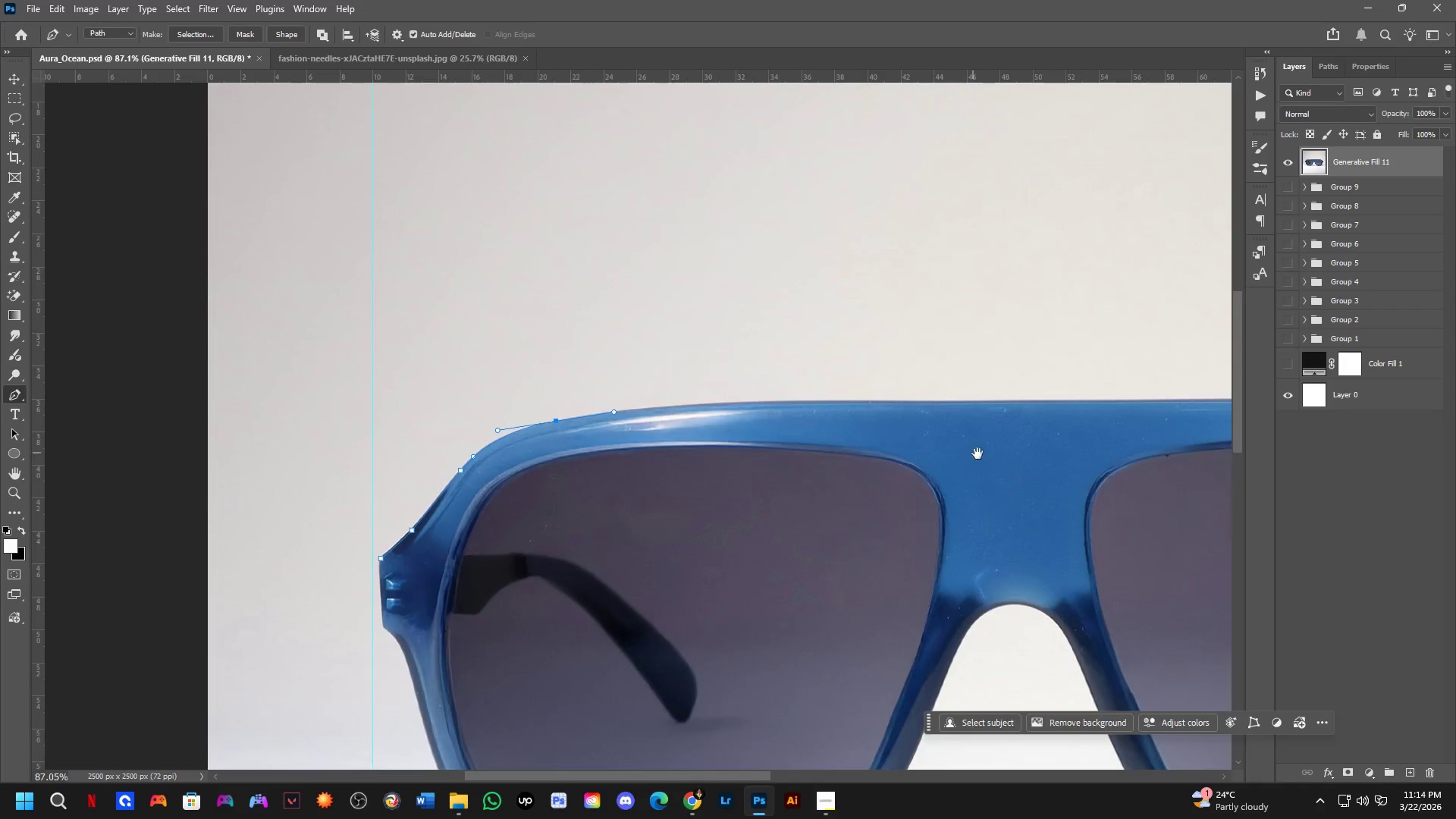 
left_click_drag(start_coordinate=[938, 388], to_coordinate=[511, 472])
 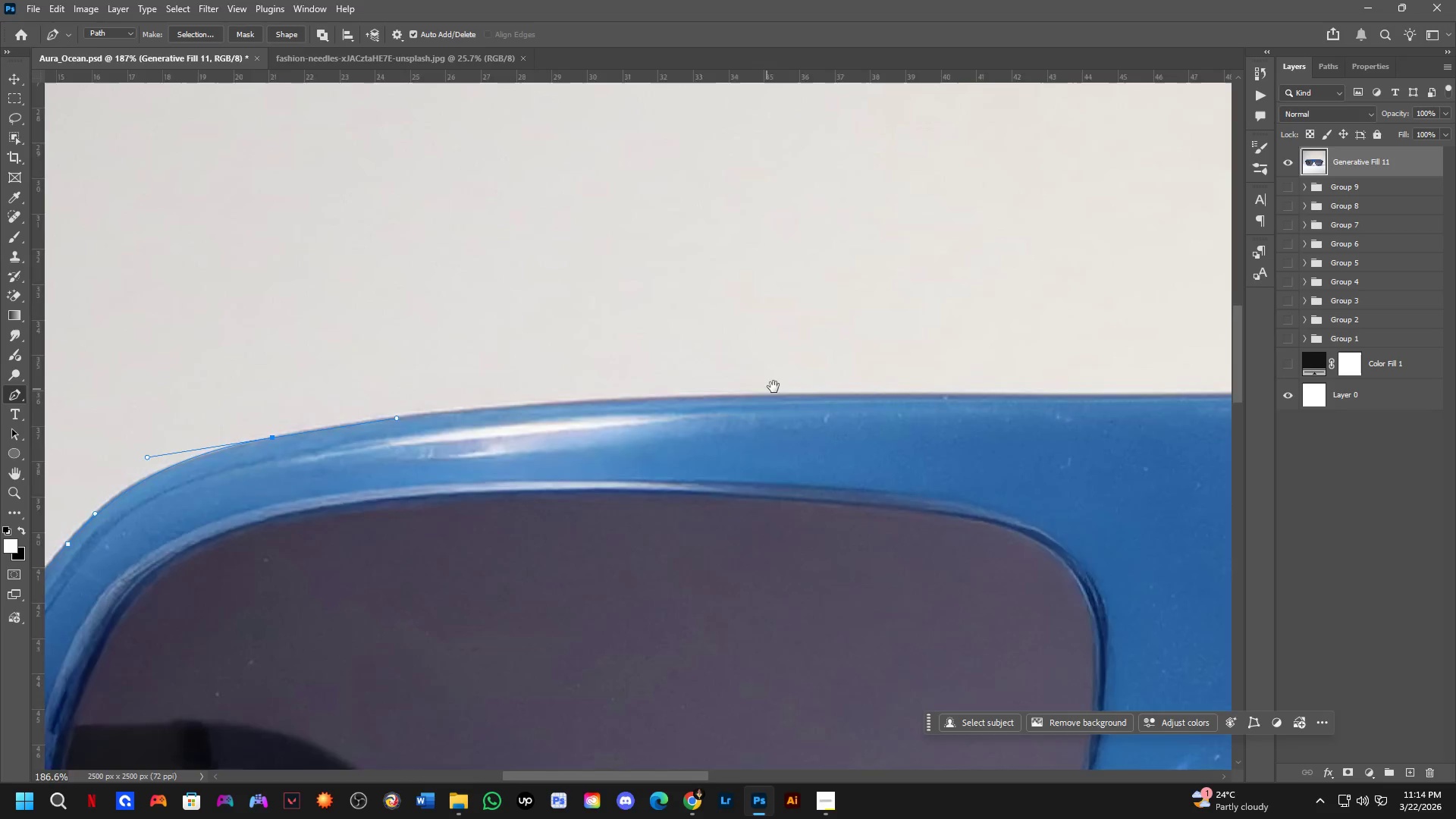 
scroll: coordinate [838, 428], scroll_direction: down, amount: 7.0
 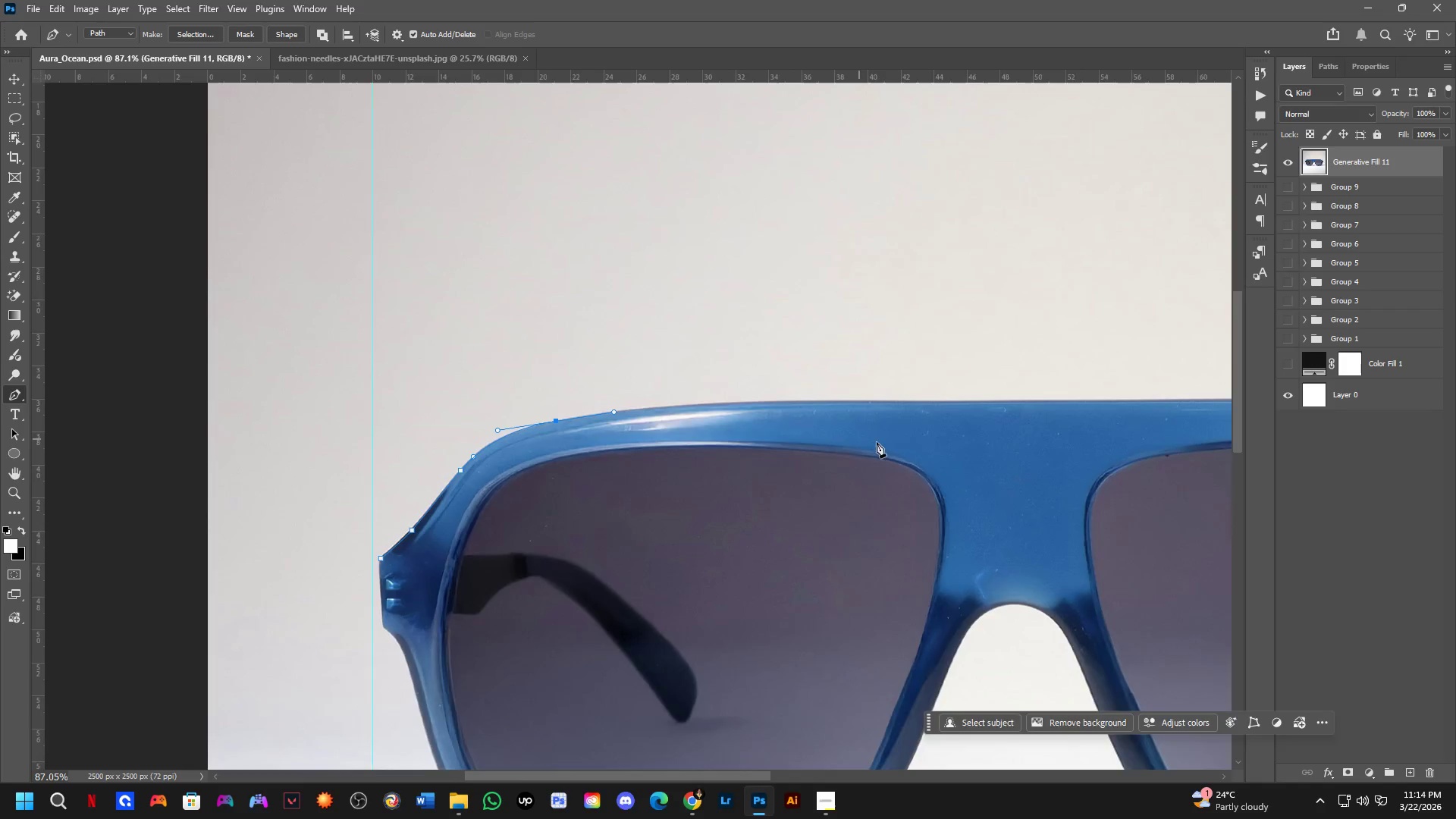 
hold_key(key=Space, duration=0.56)
 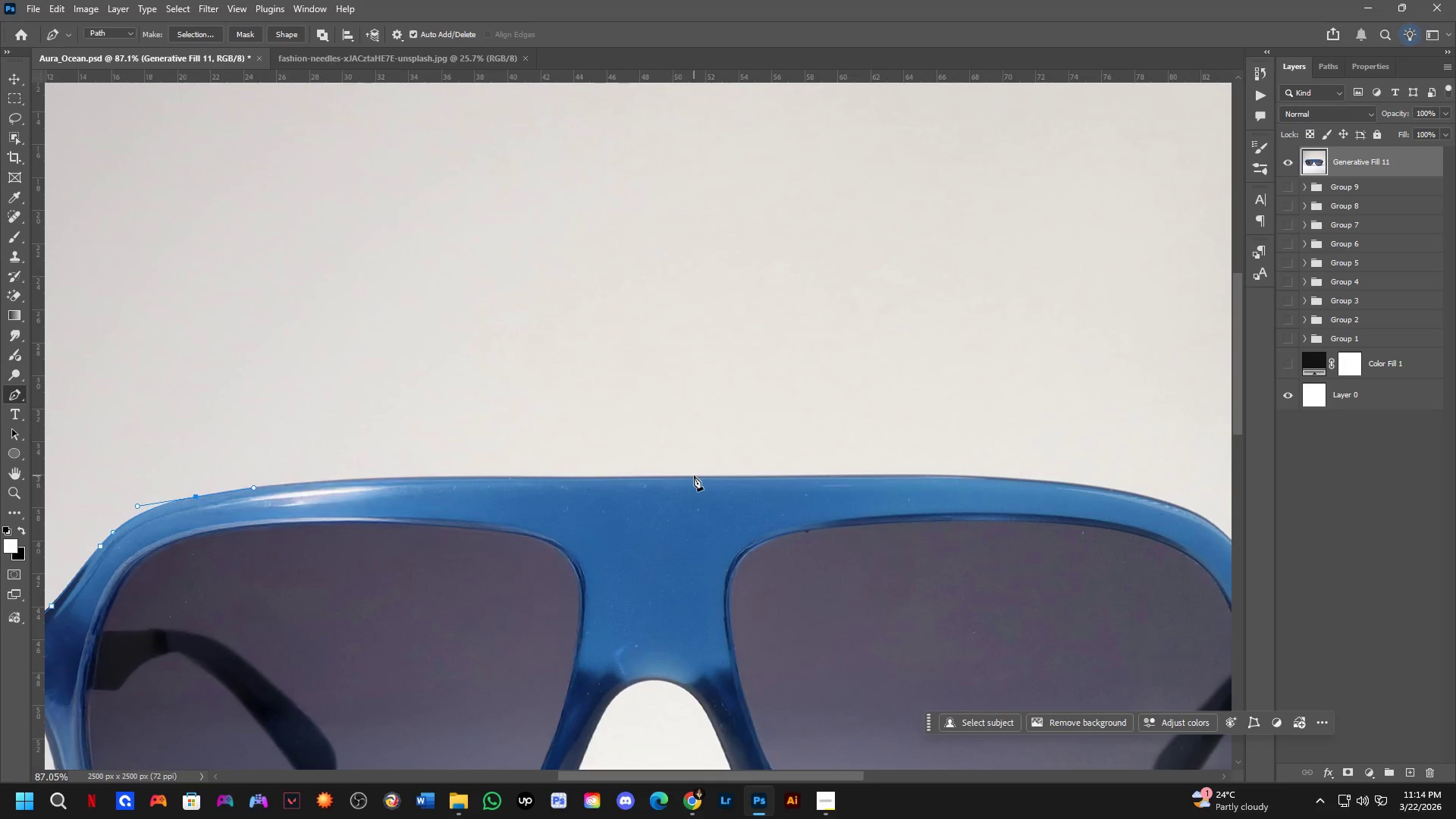 
left_click_drag(start_coordinate=[971, 460], to_coordinate=[610, 536])
 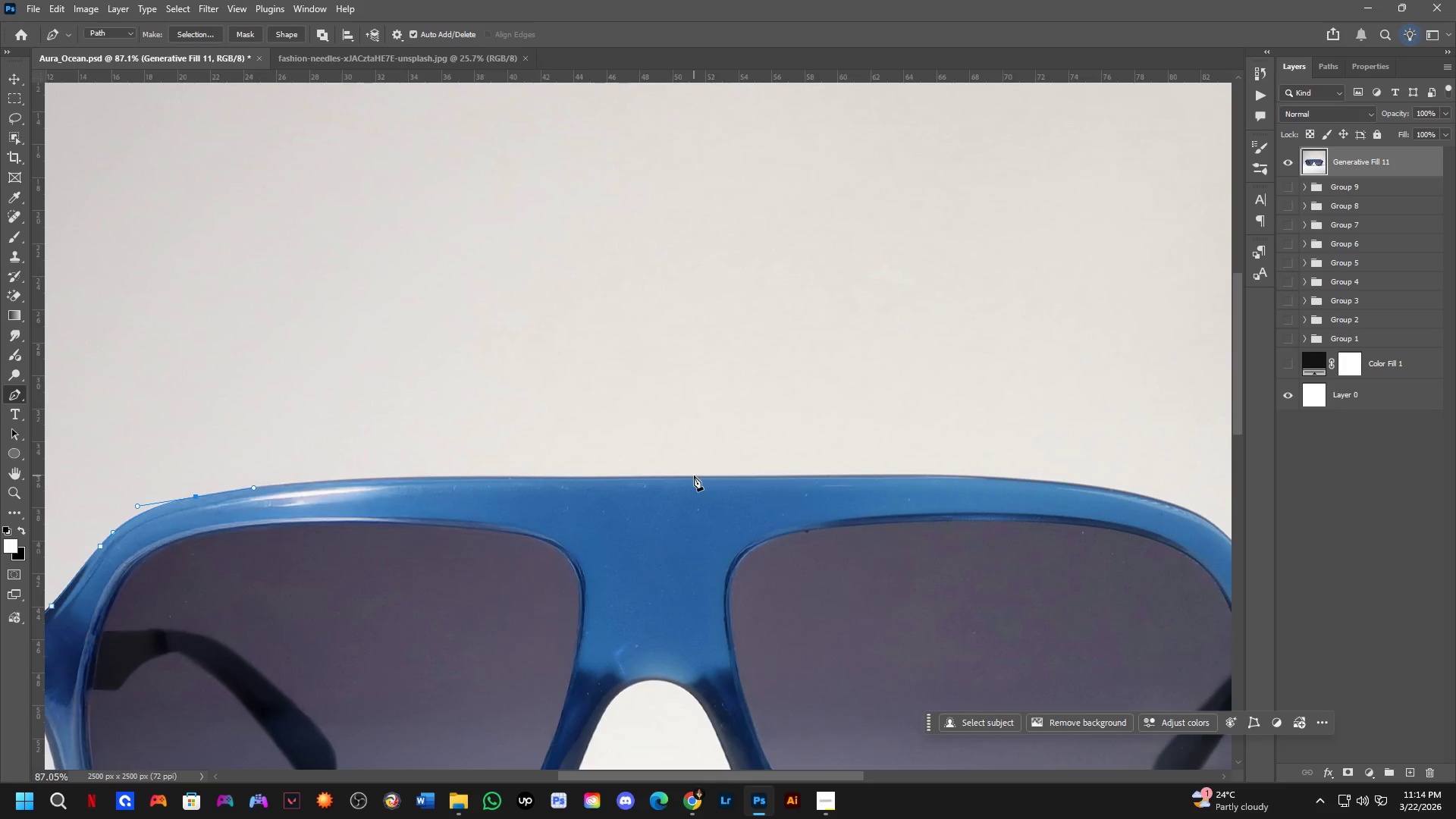 
left_click([695, 475])
 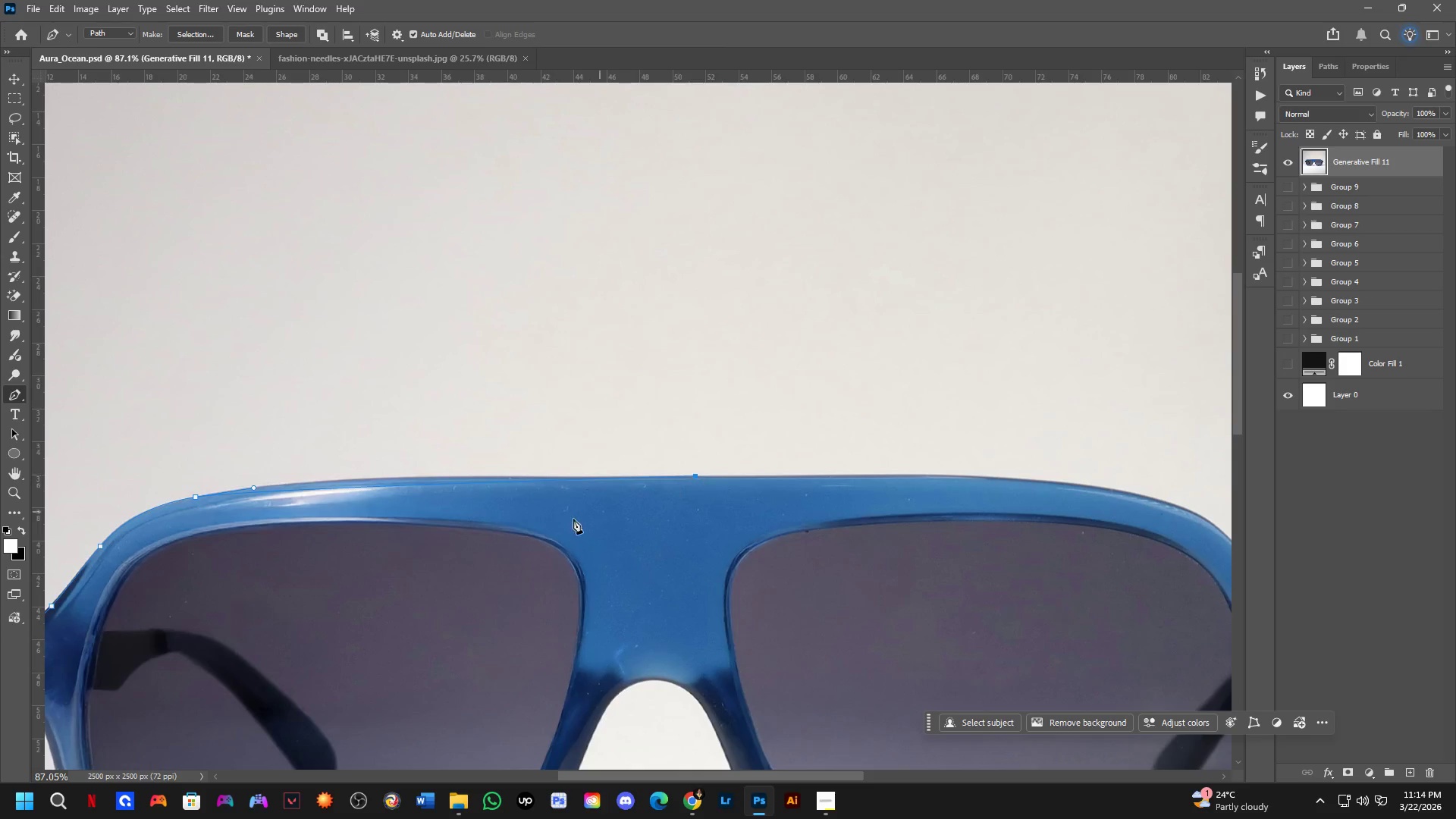 
scroll: coordinate [338, 507], scroll_direction: up, amount: 4.0
 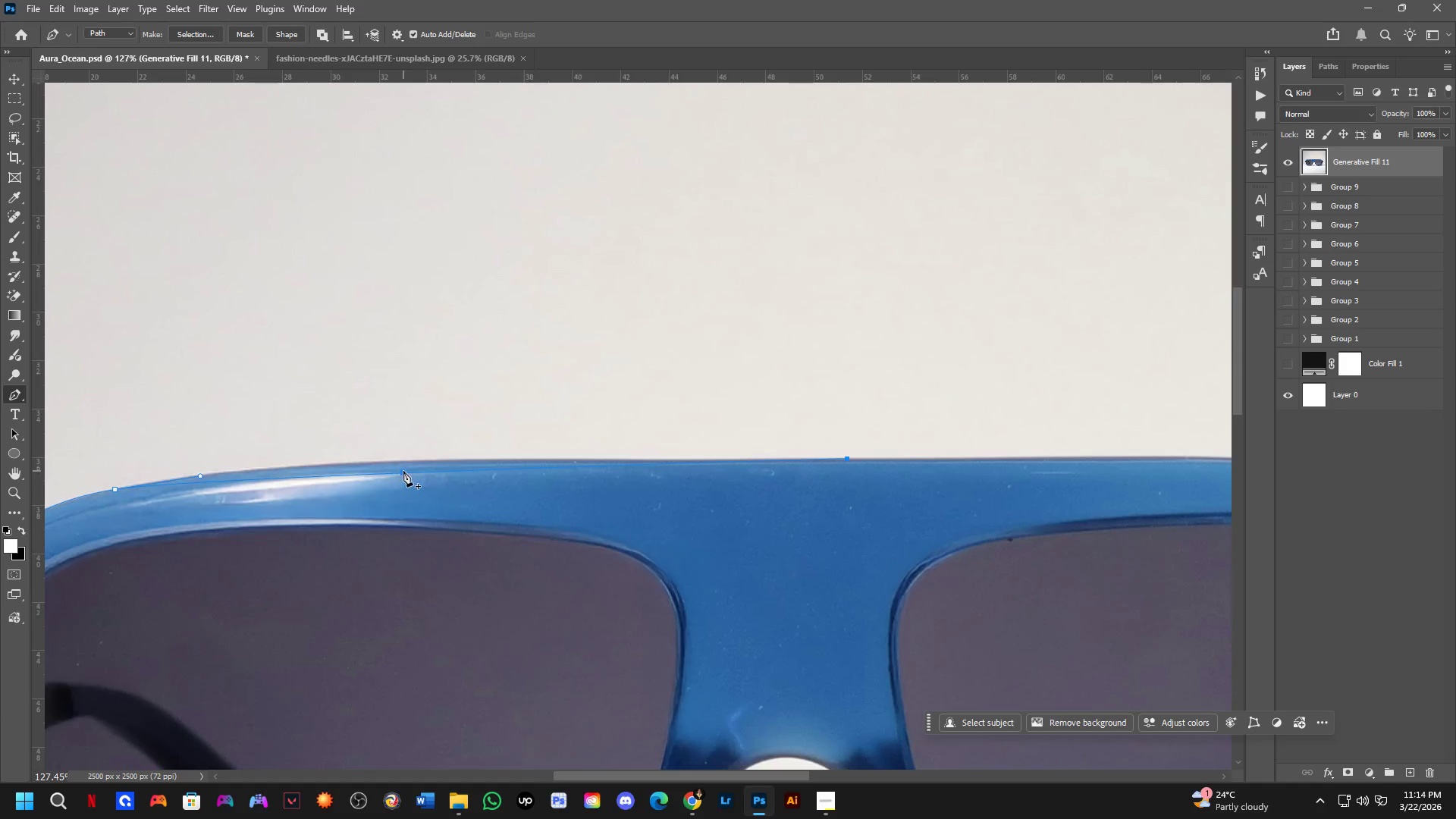 
left_click([403, 471])
 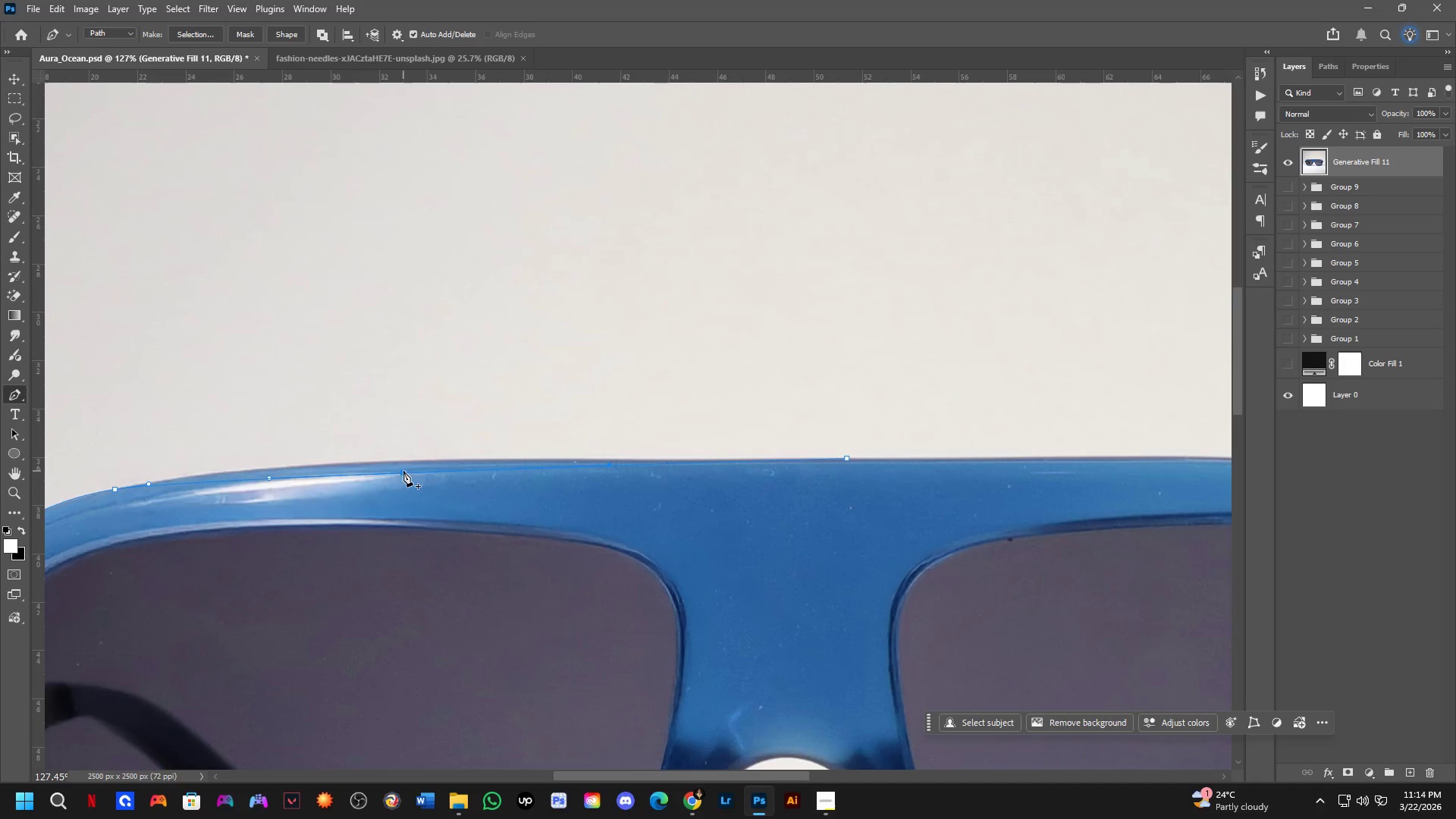 
hold_key(key=ControlLeft, duration=1.38)
left_click_drag(start_coordinate=[403, 471], to_coordinate=[395, 463])
 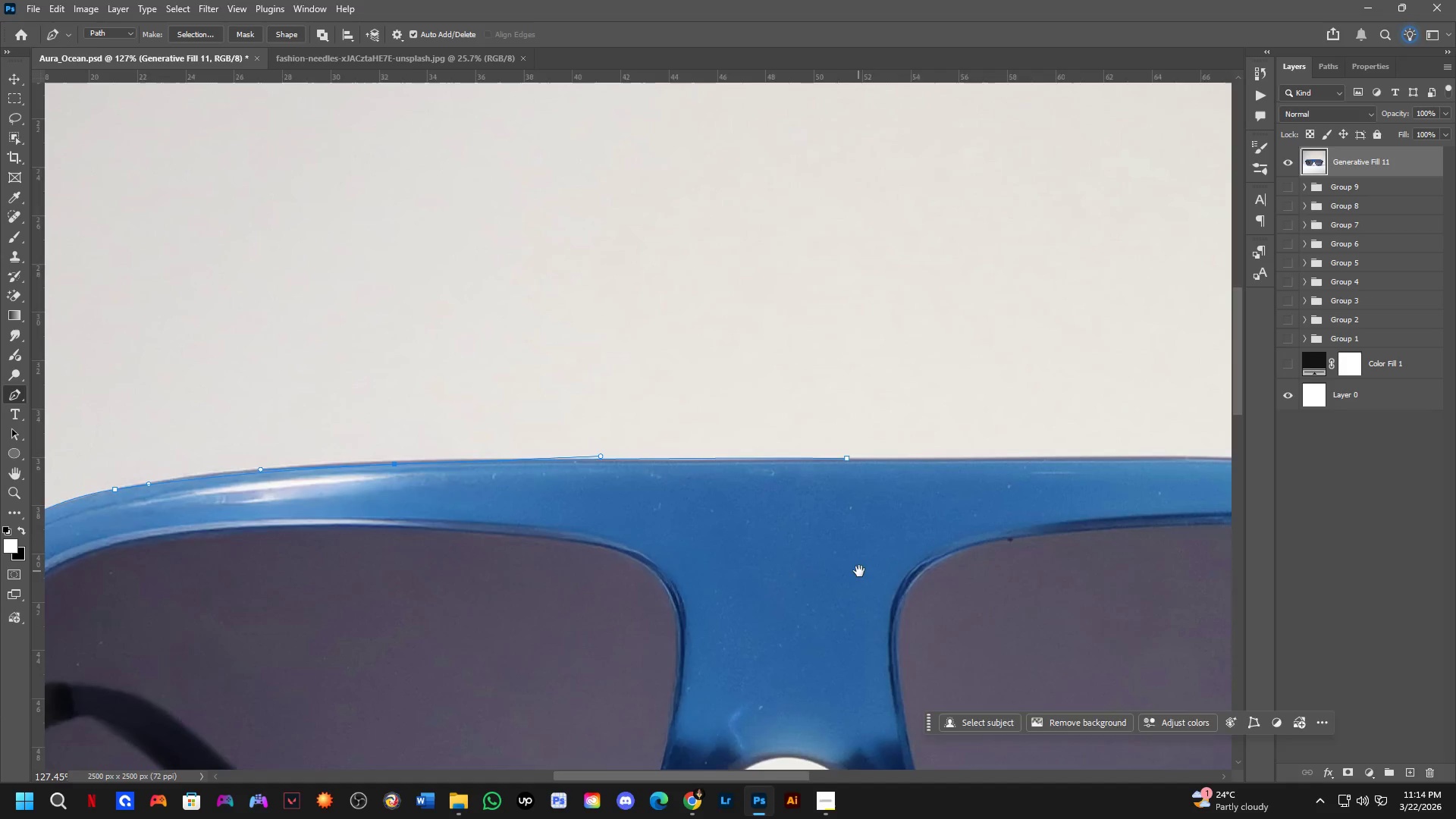 
hold_key(key=Space, duration=0.52)
 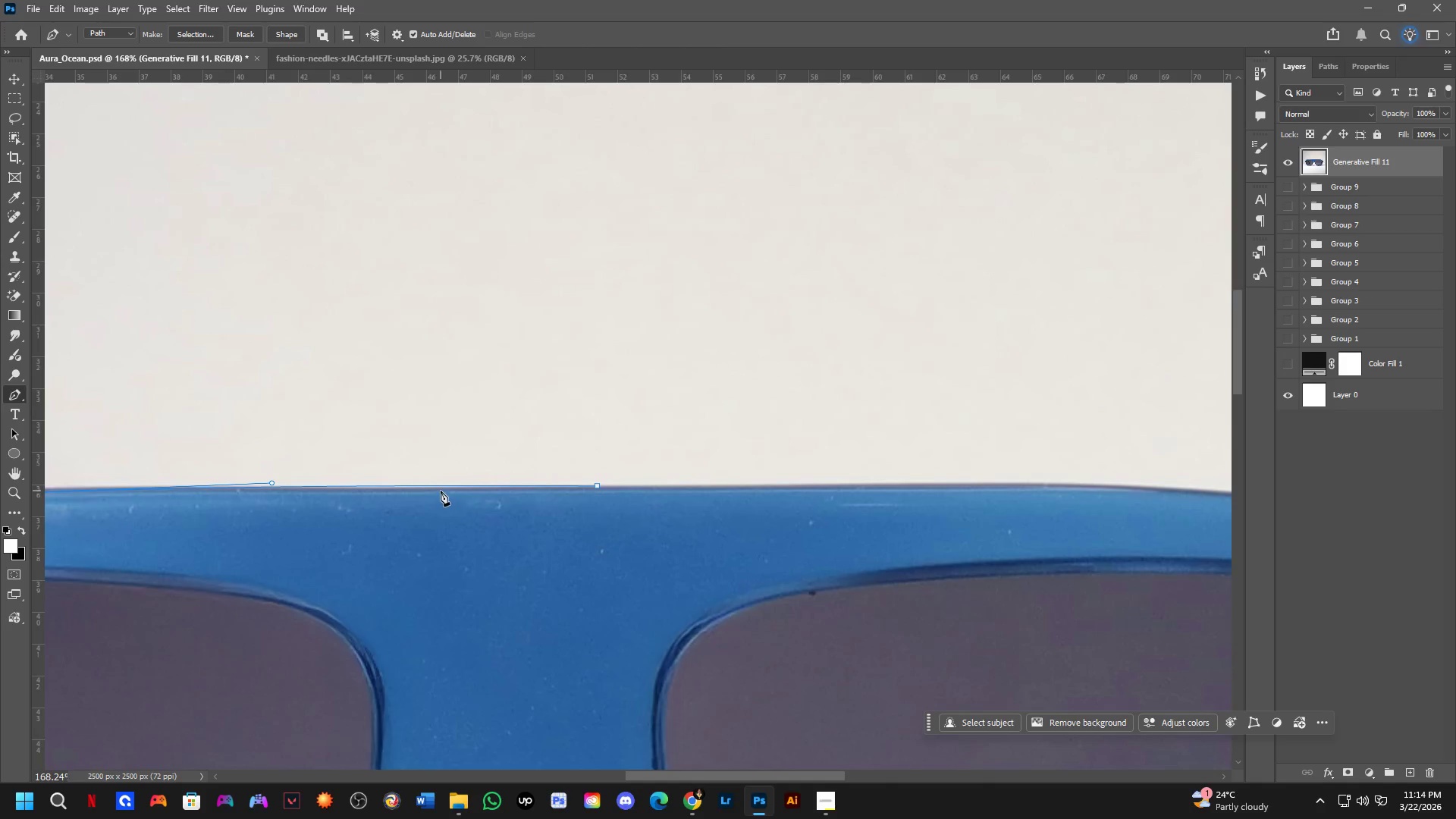 
left_click_drag(start_coordinate=[858, 575], to_coordinate=[601, 613])
 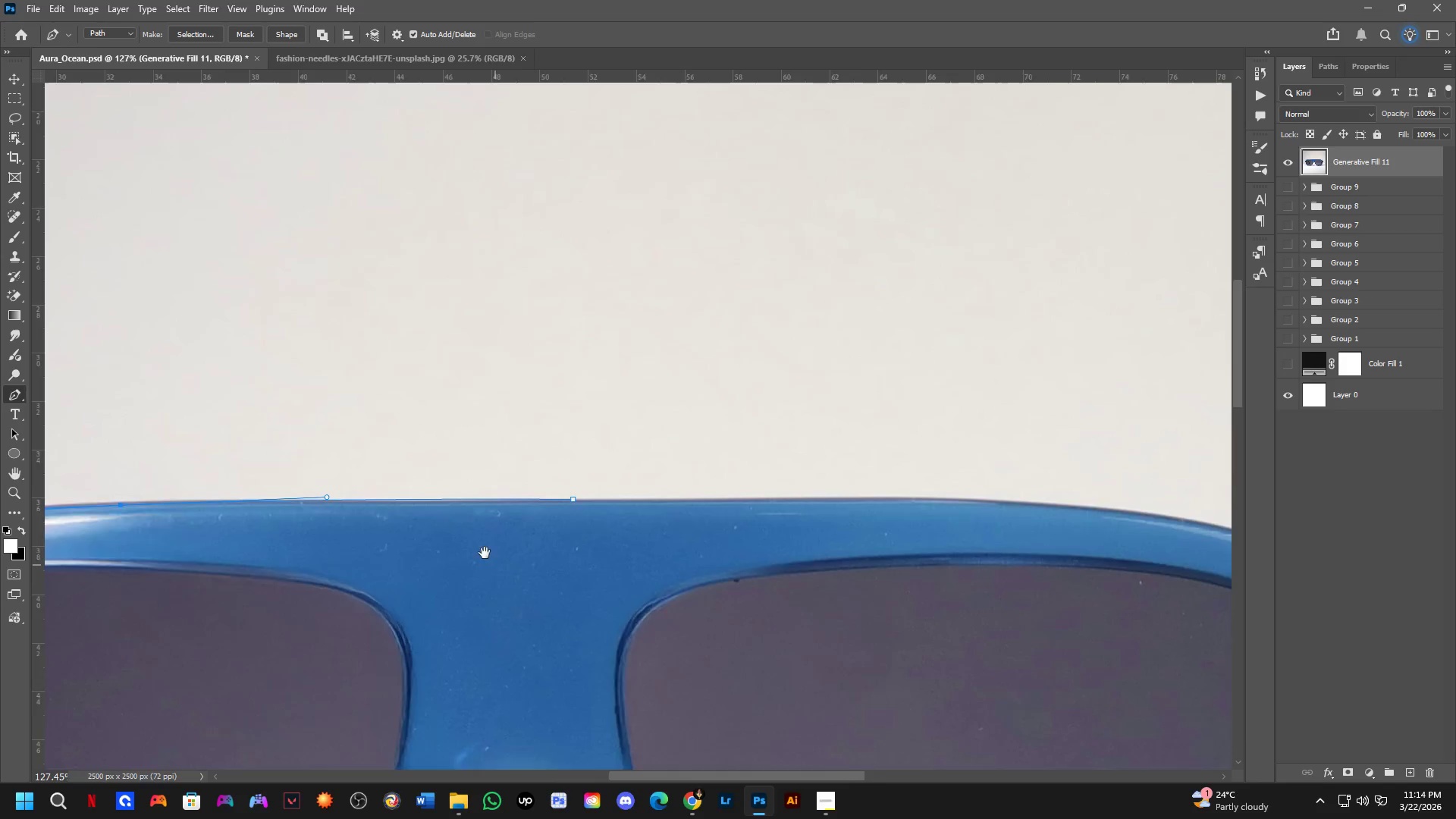 
scroll: coordinate [475, 541], scroll_direction: up, amount: 3.0
 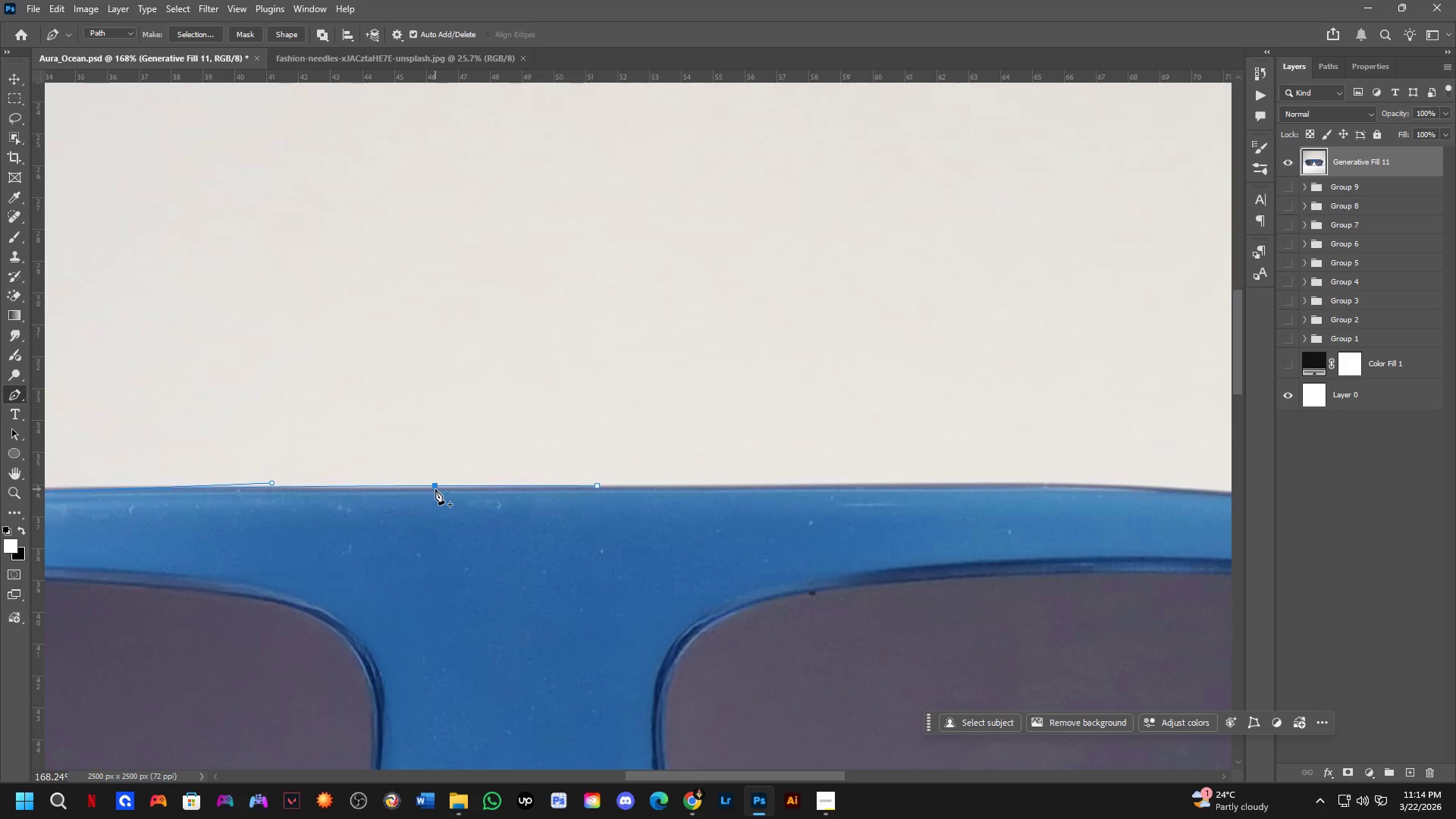 
left_click([435, 489])
 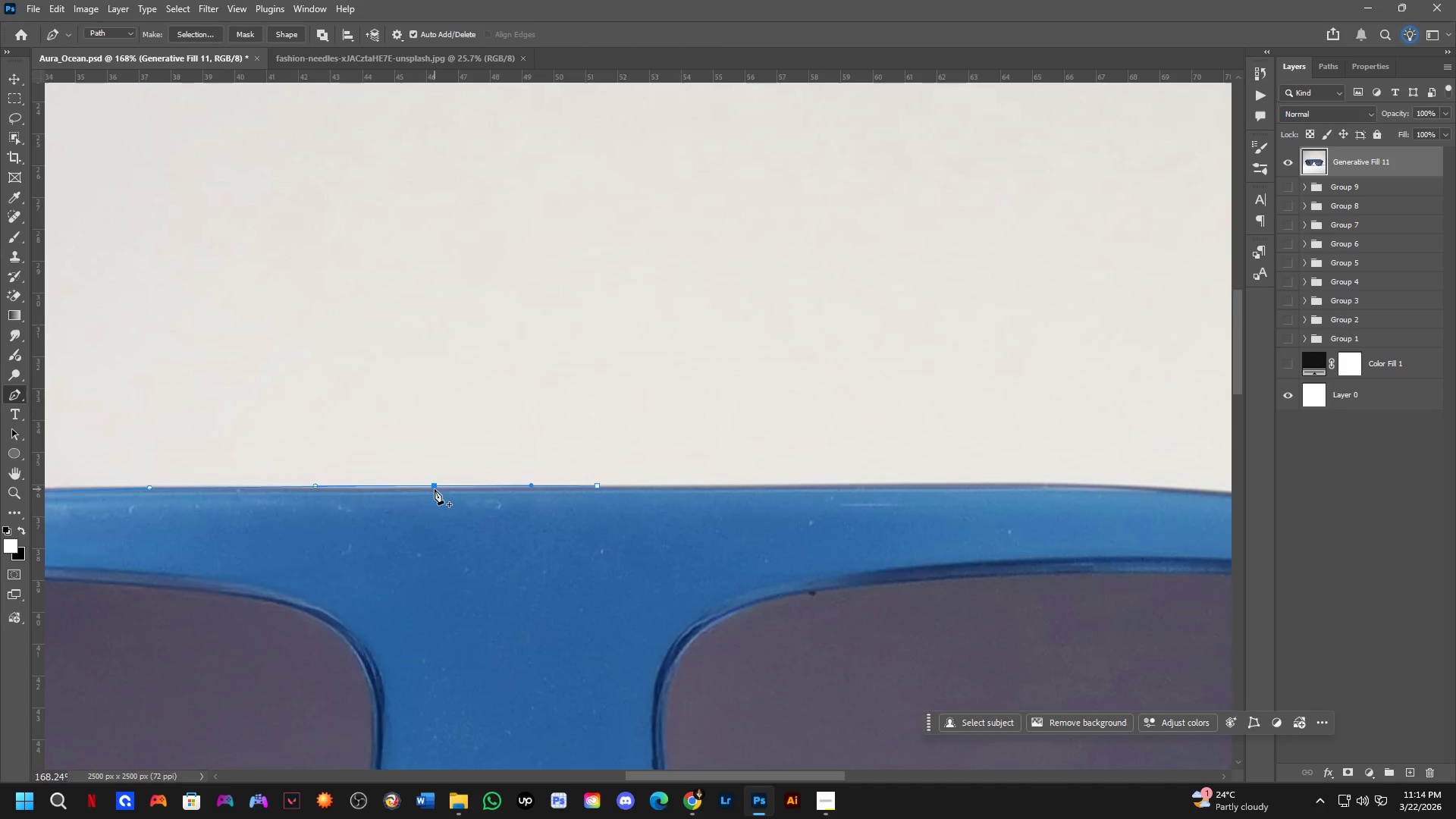 
hold_key(key=ControlLeft, duration=0.81)
left_click_drag(start_coordinate=[432, 488], to_coordinate=[431, 491])
 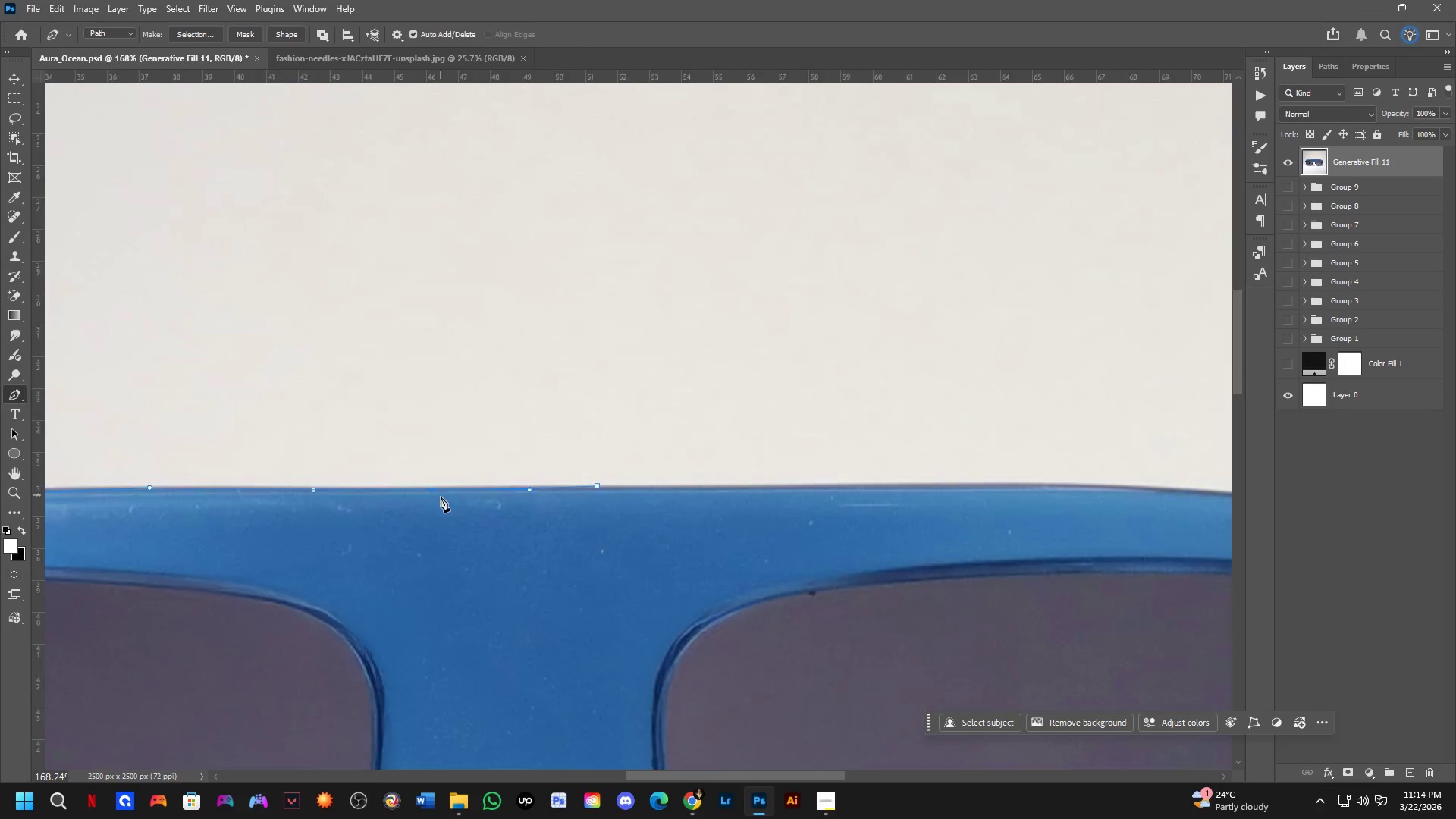 
scroll: coordinate [444, 500], scroll_direction: down, amount: 2.0
 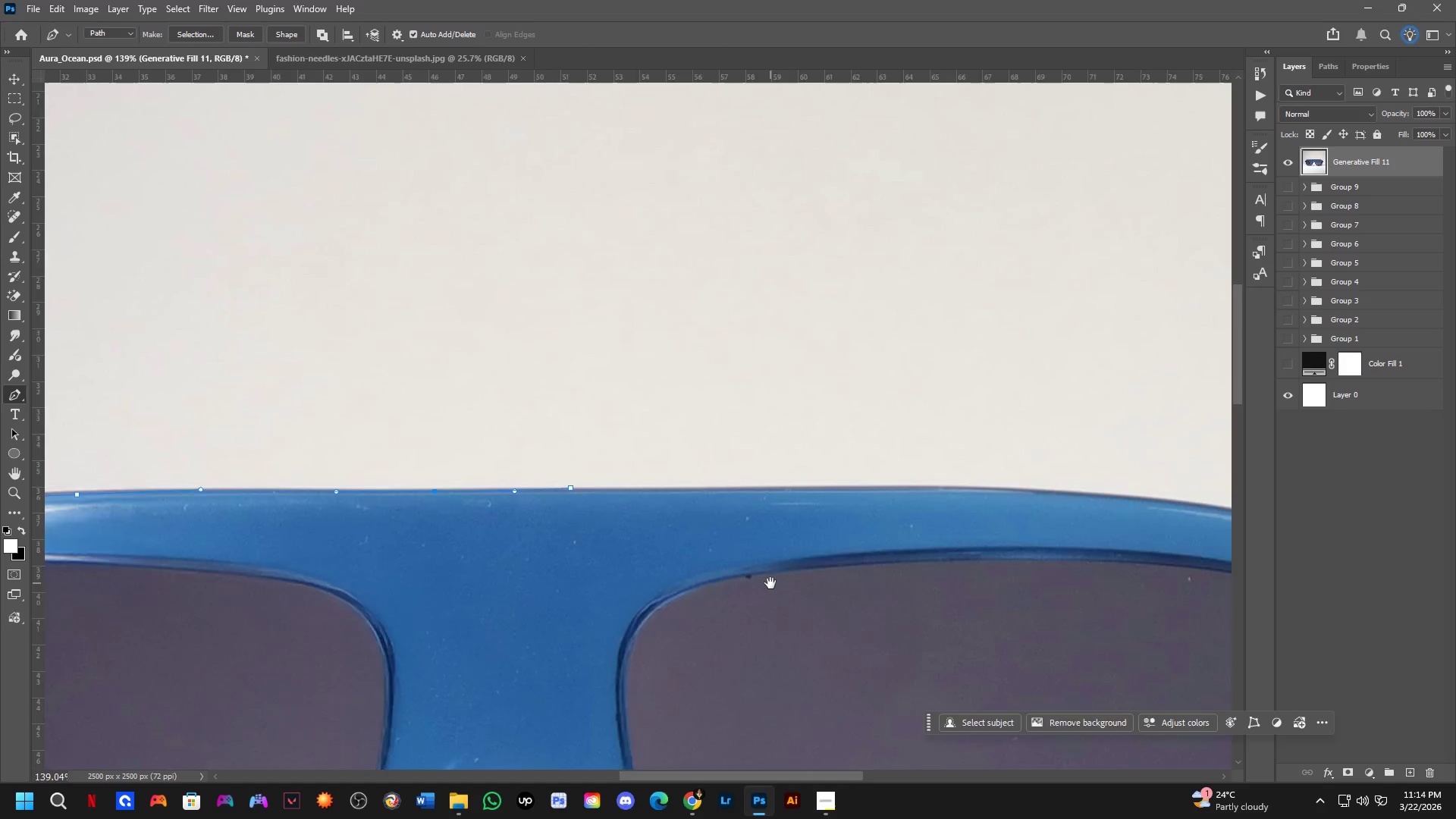 
hold_key(key=Space, duration=0.52)
 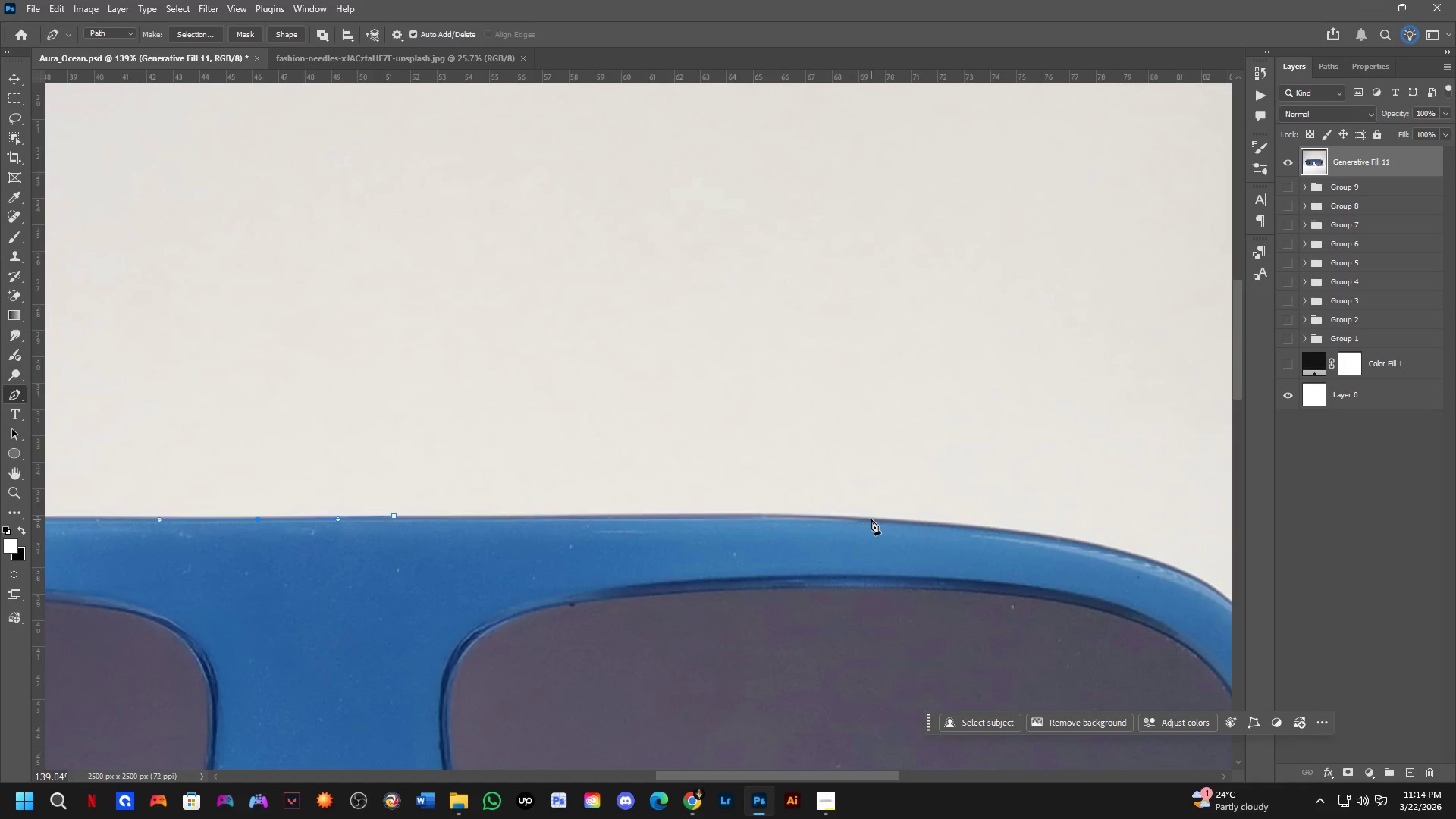 
left_click_drag(start_coordinate=[767, 584], to_coordinate=[590, 612])
 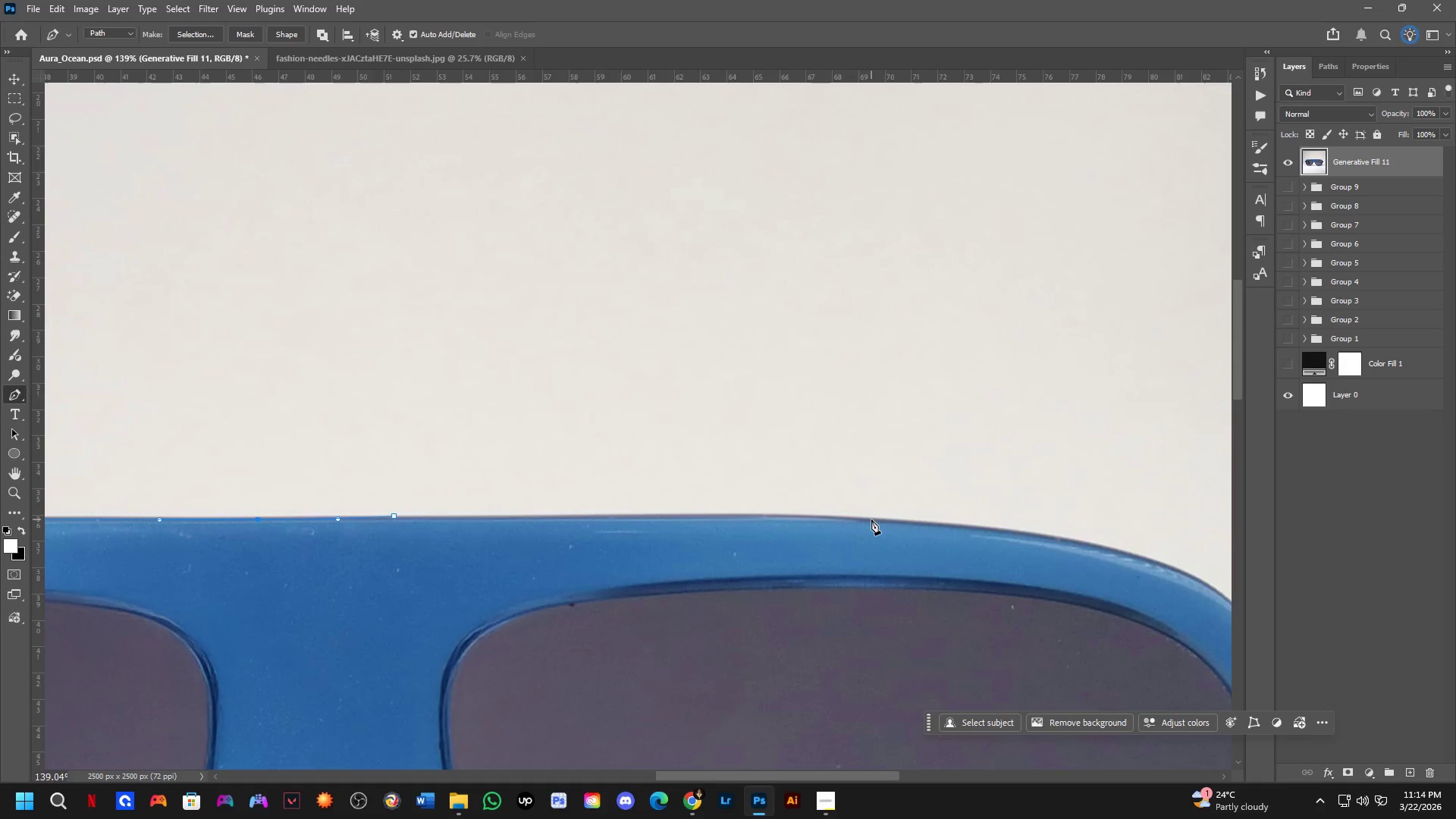 
left_click_drag(start_coordinate=[871, 519], to_coordinate=[891, 516])
 